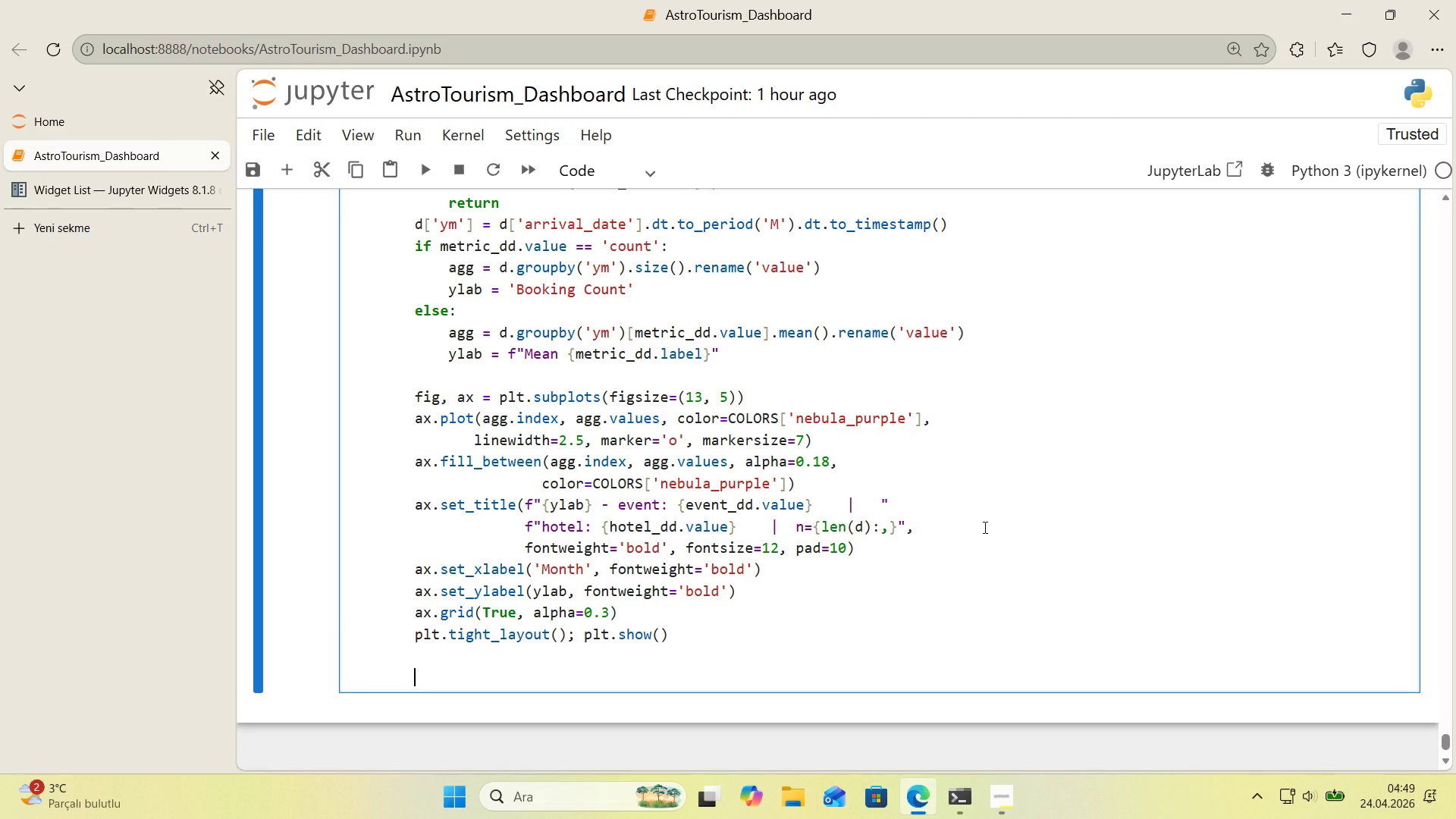 
type(pr'nt*()
 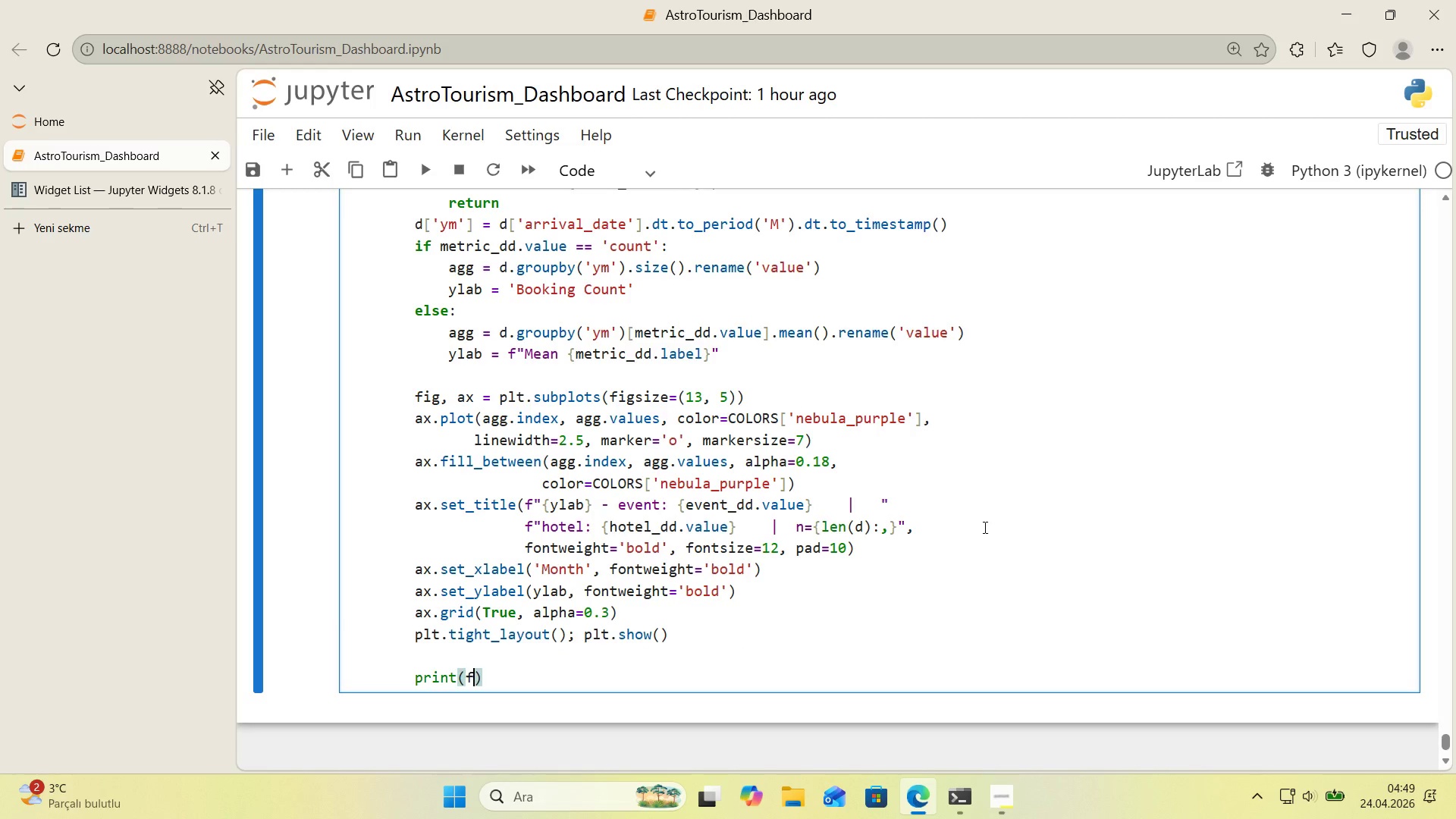 
 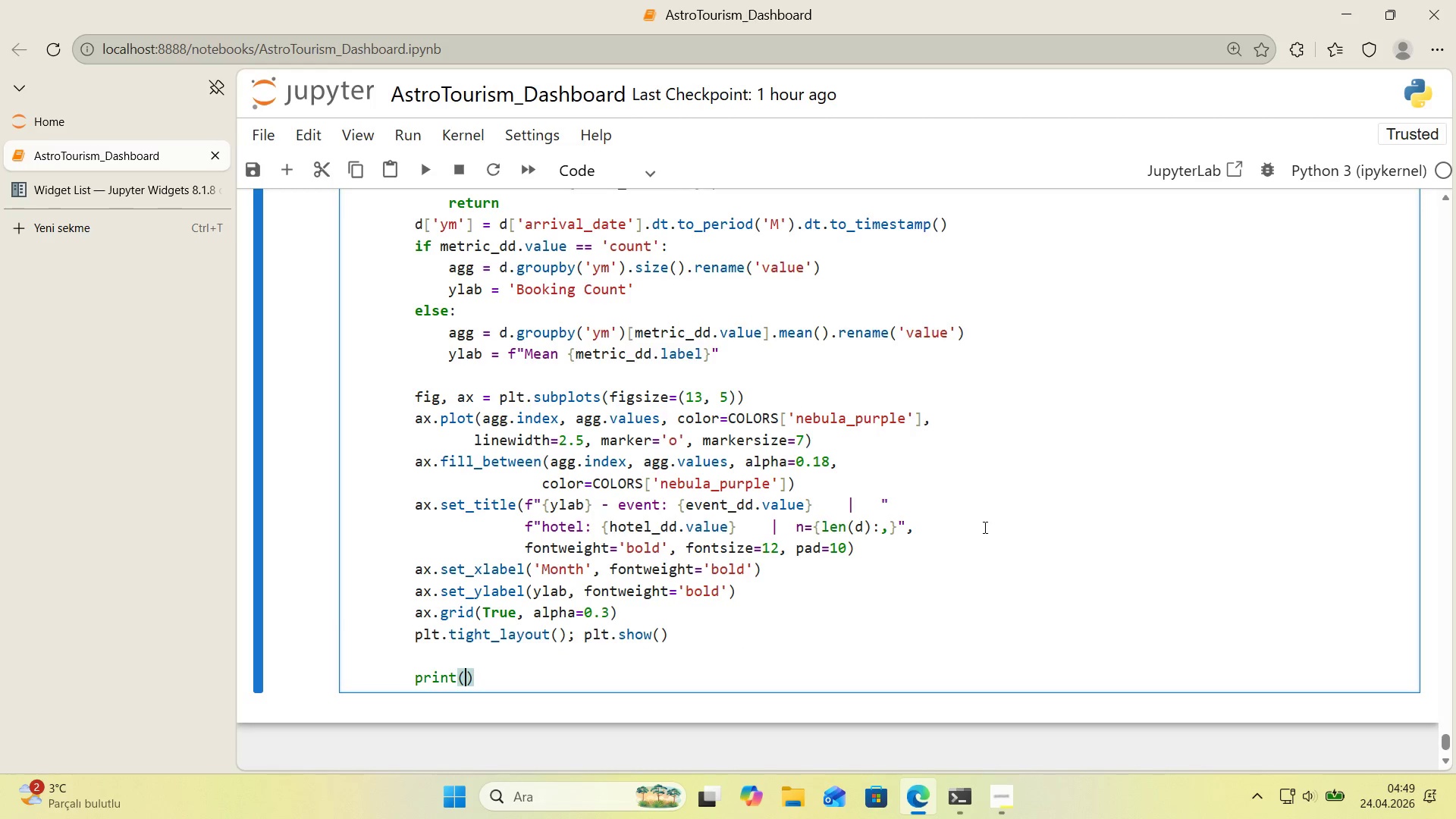 
key(ArrowLeft)
 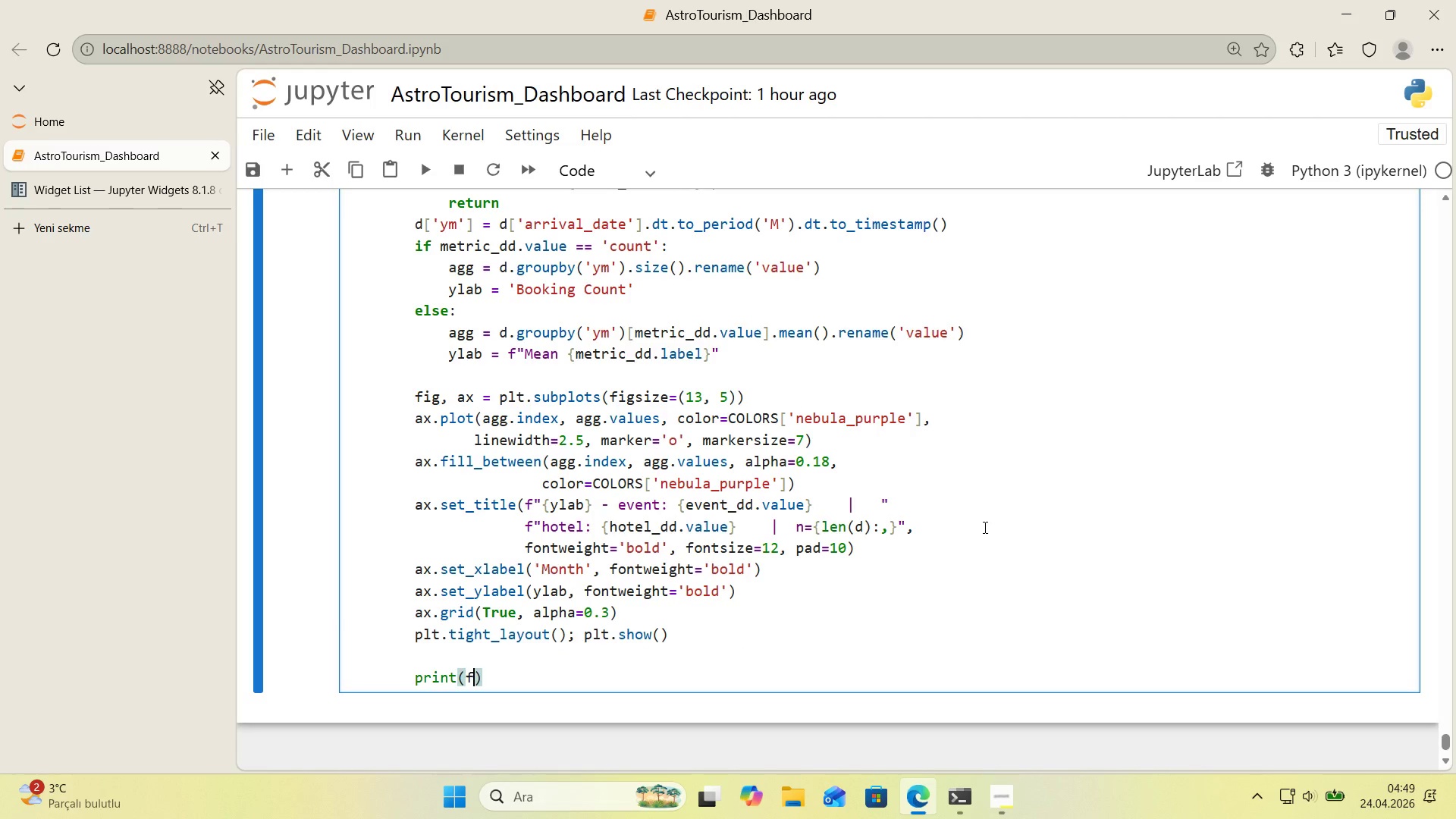 
key(F)
 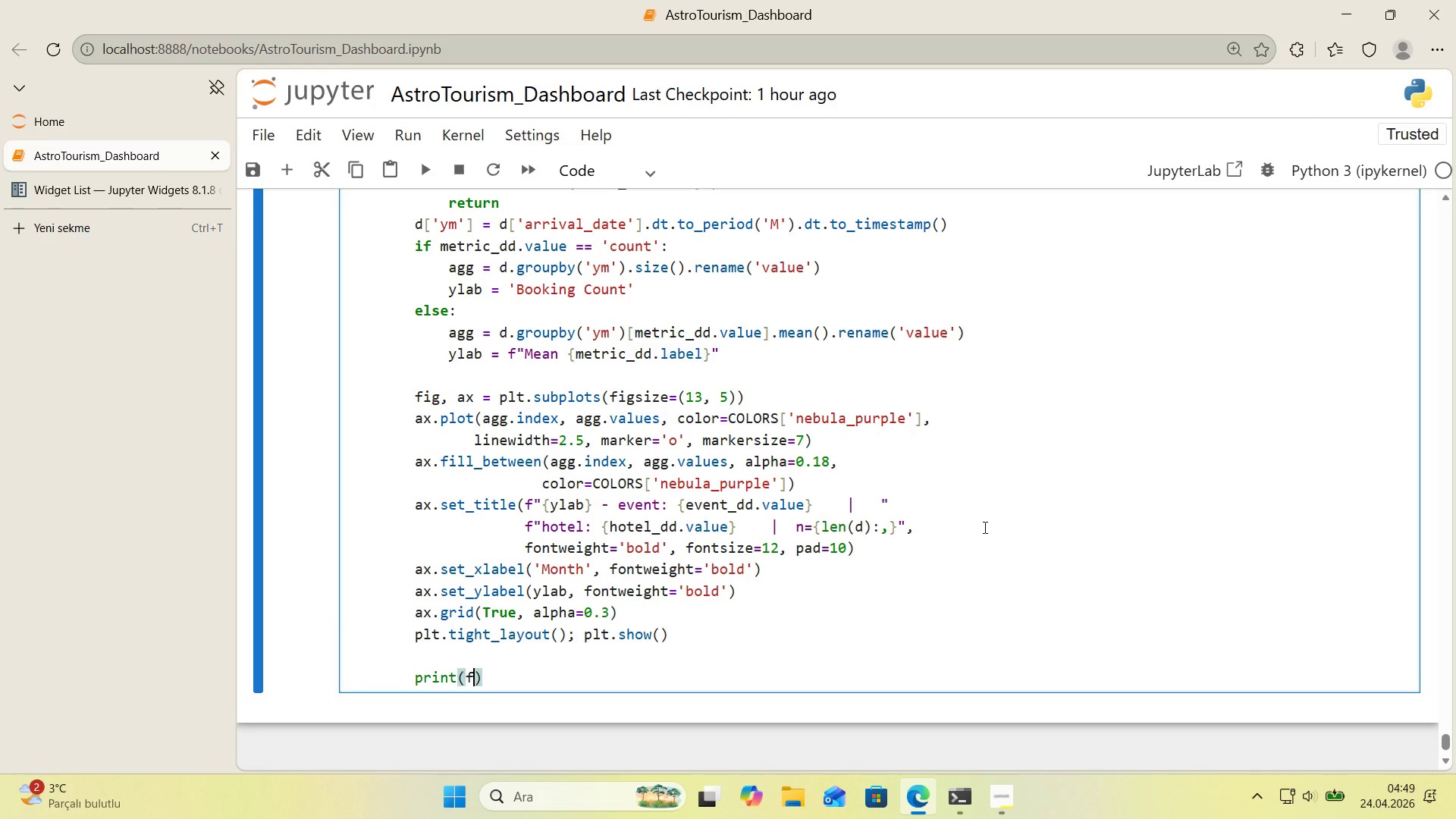 
key(Backquote)
 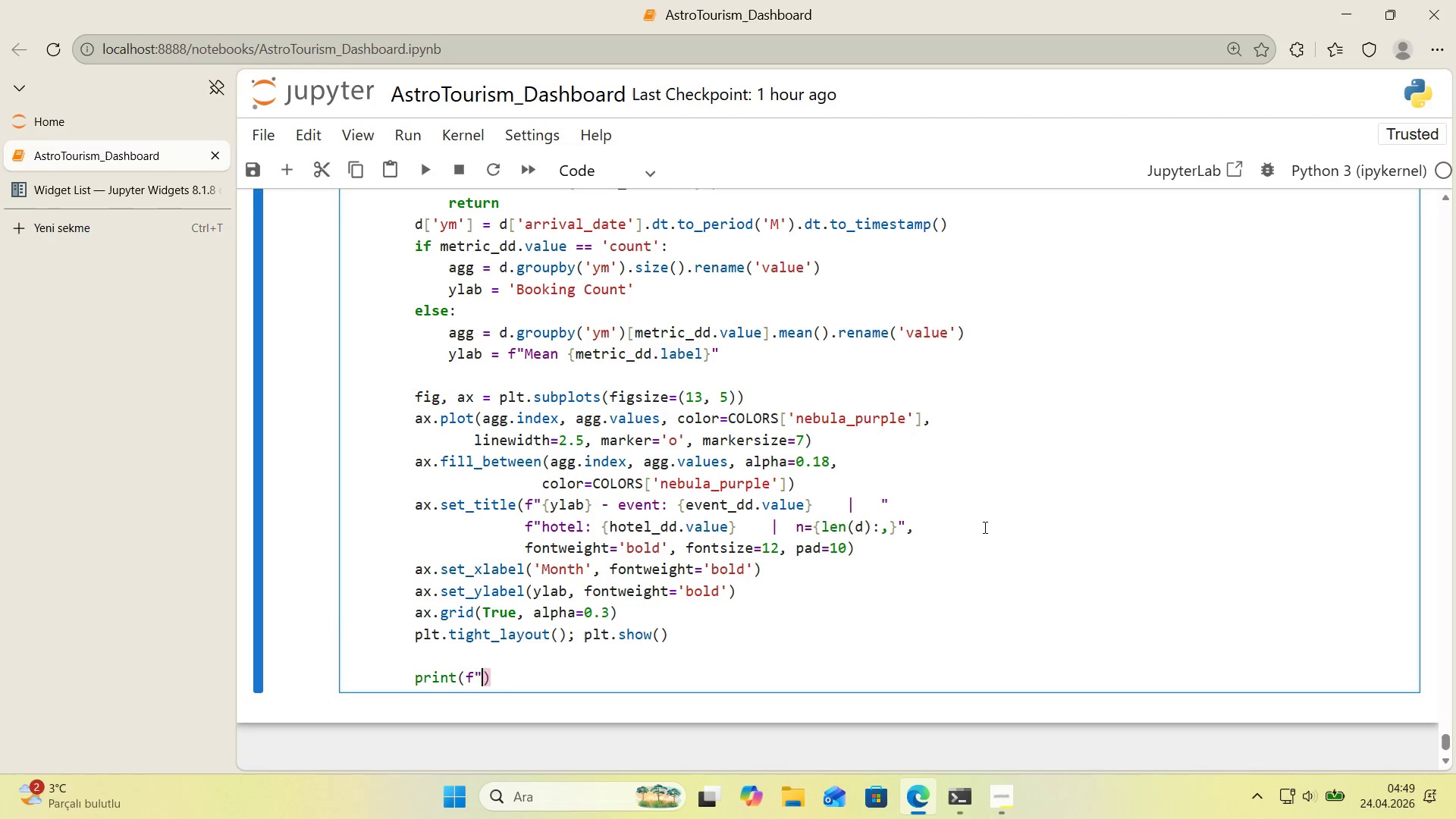 
key(Backquote)
 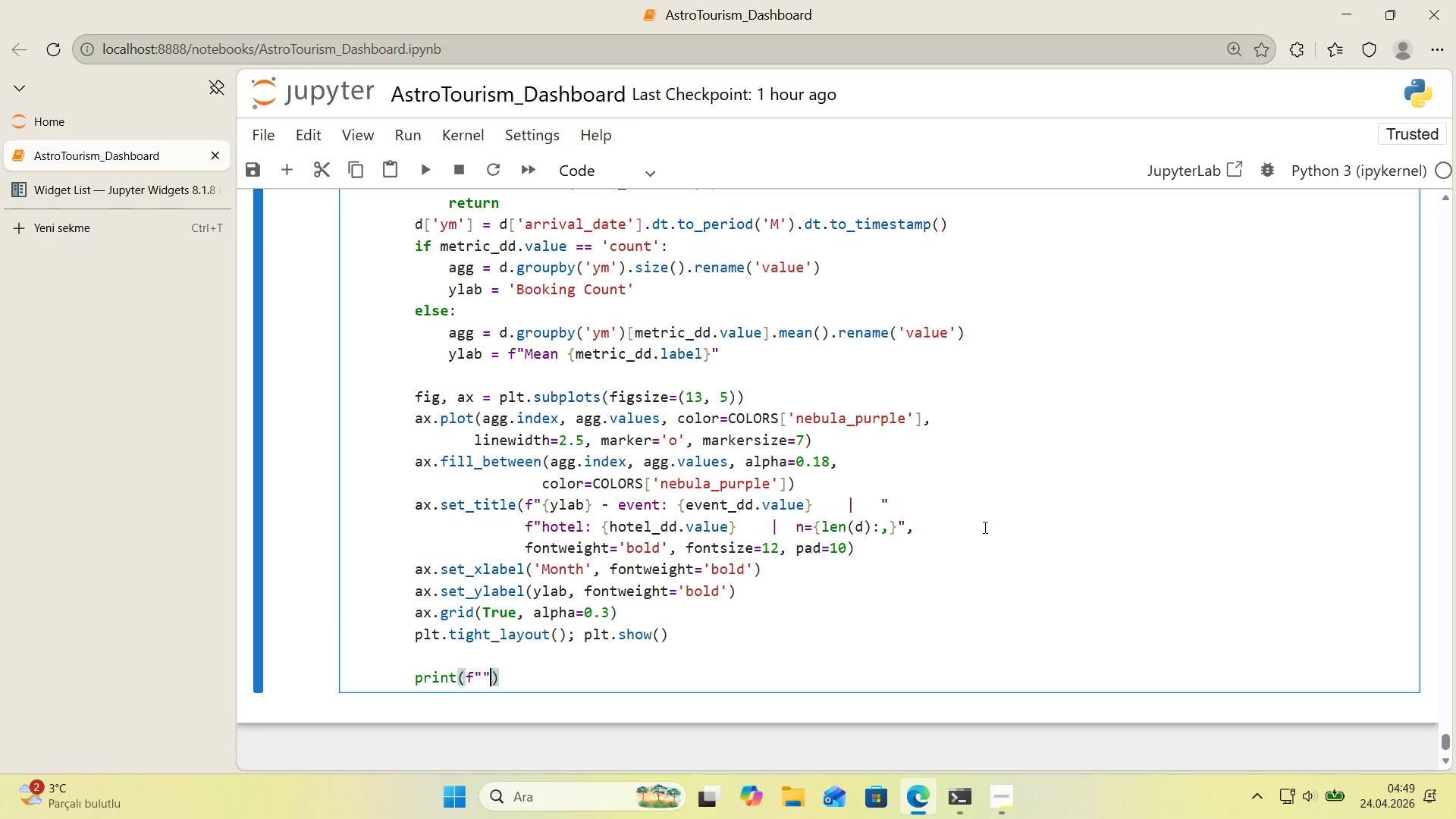 
key(ArrowLeft)
 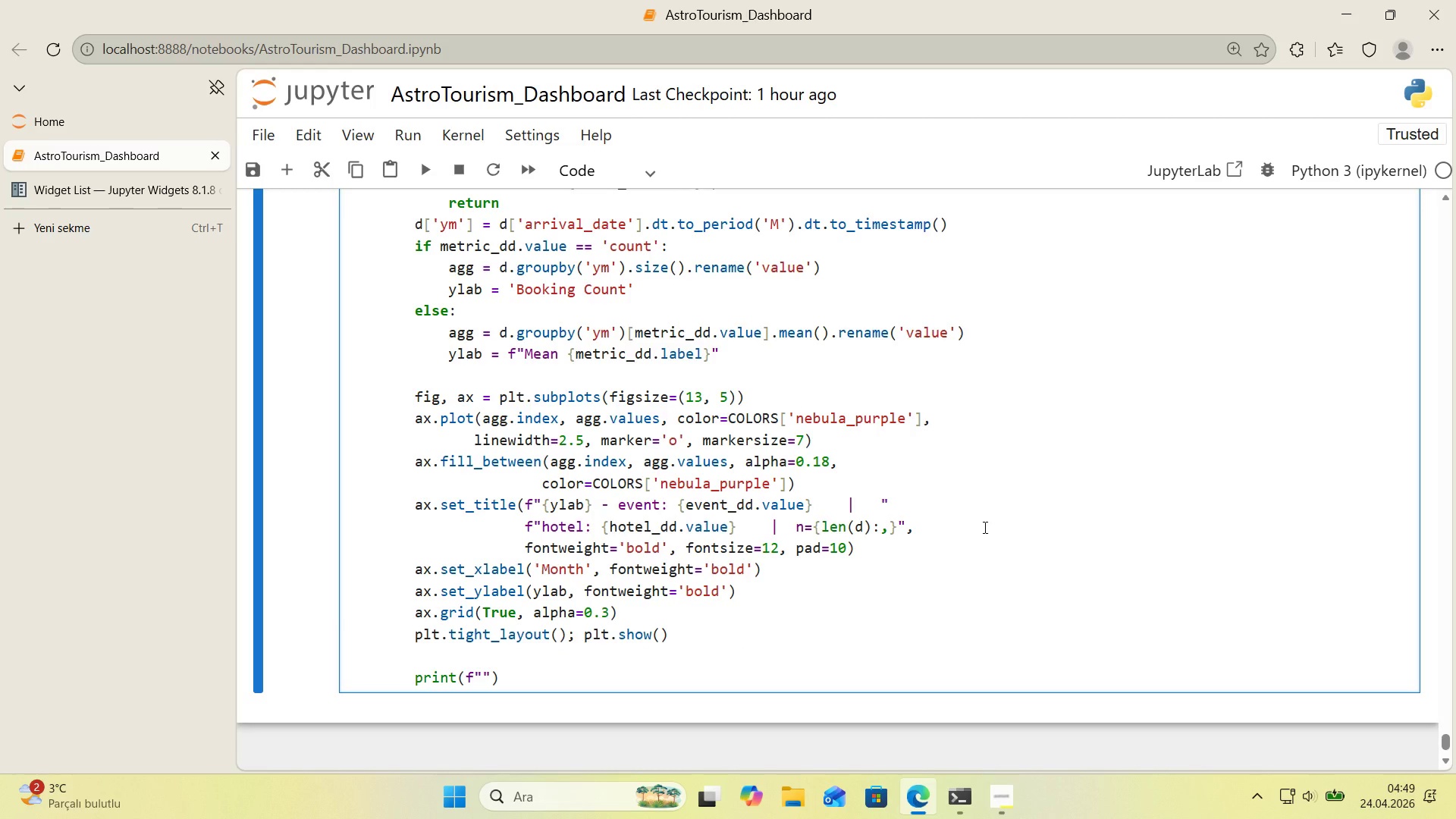 
type(Summary - n))
 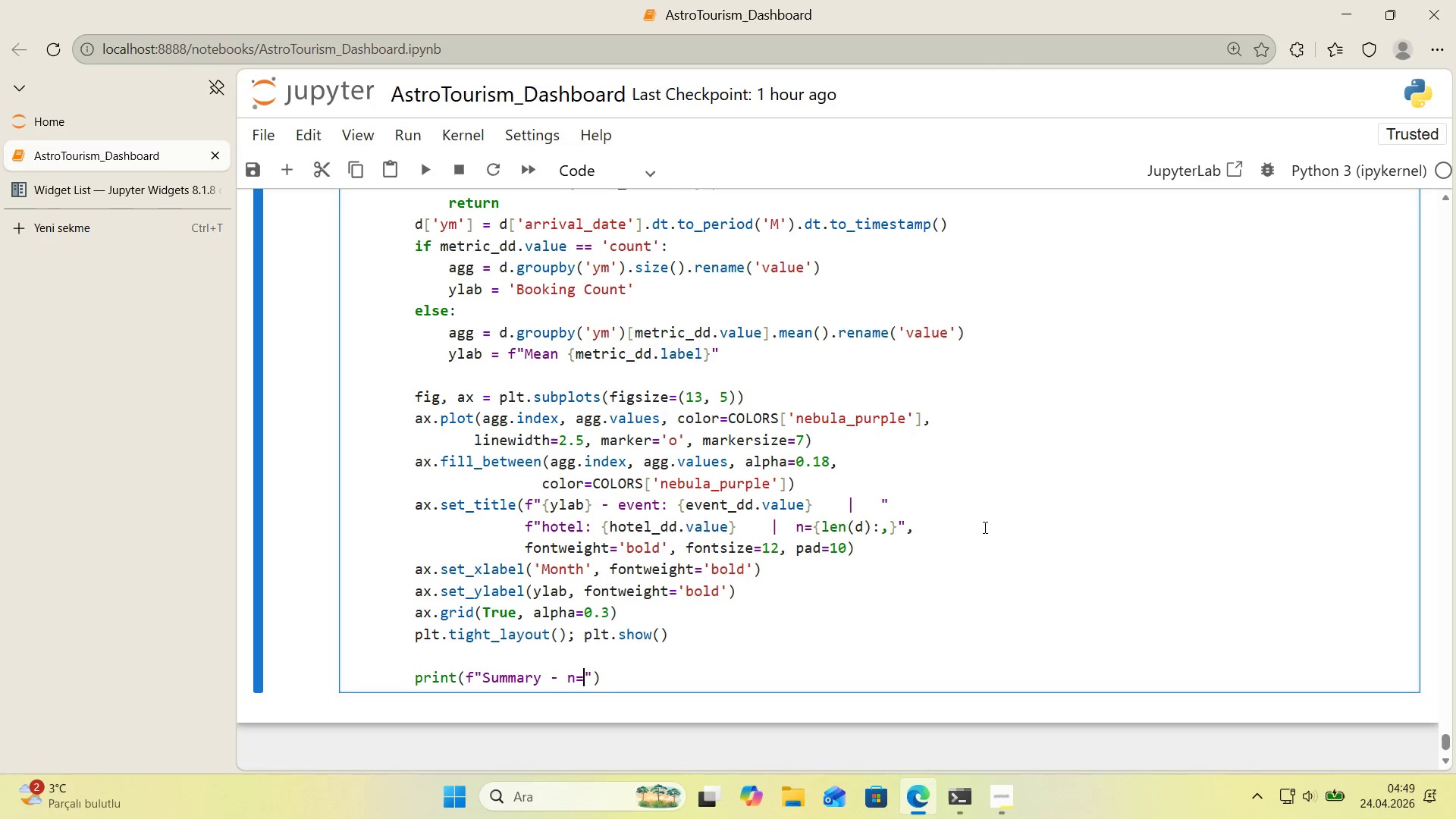 
key(Alt+Control+7)
 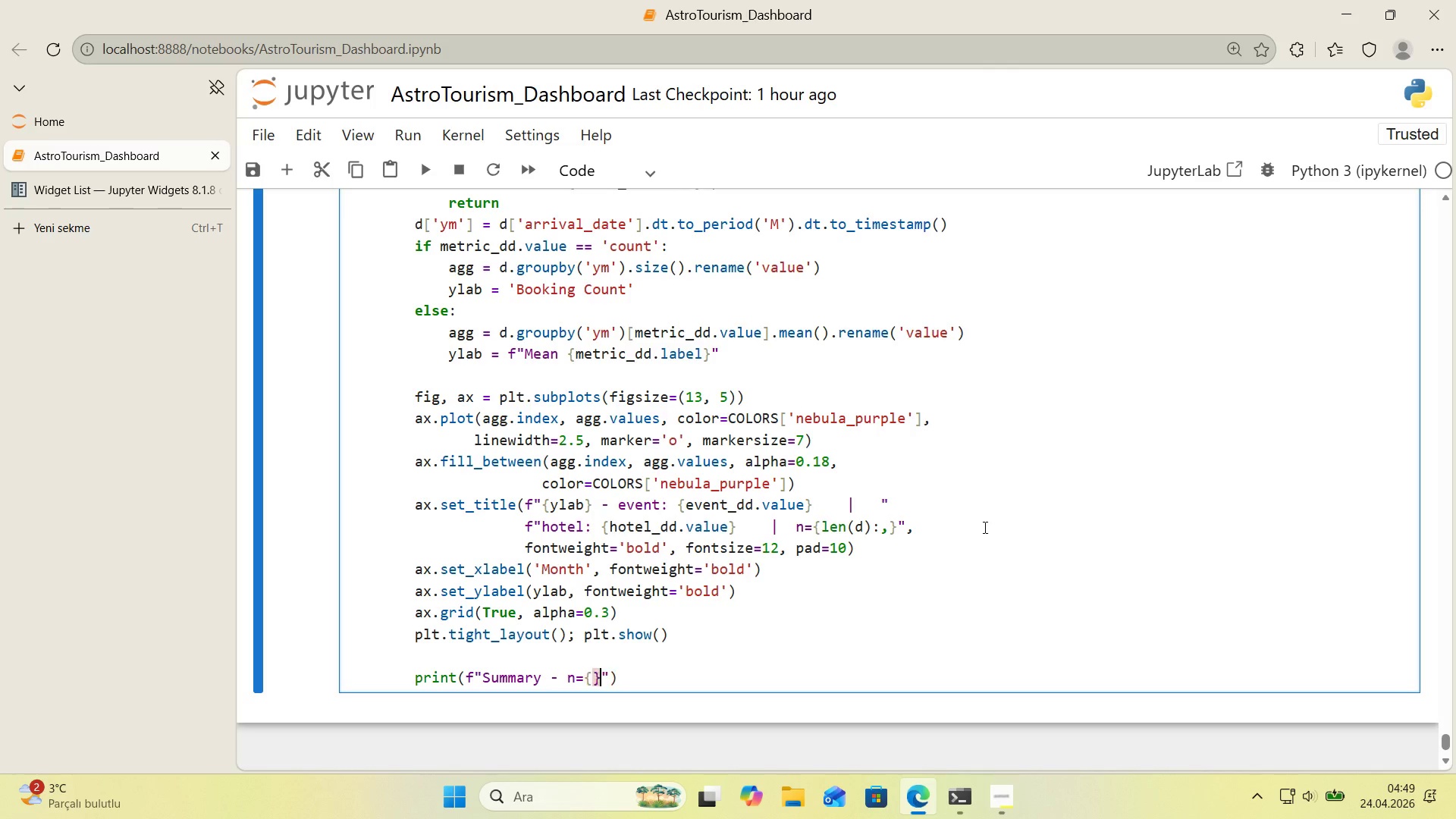 
key(Alt+Control+0)
 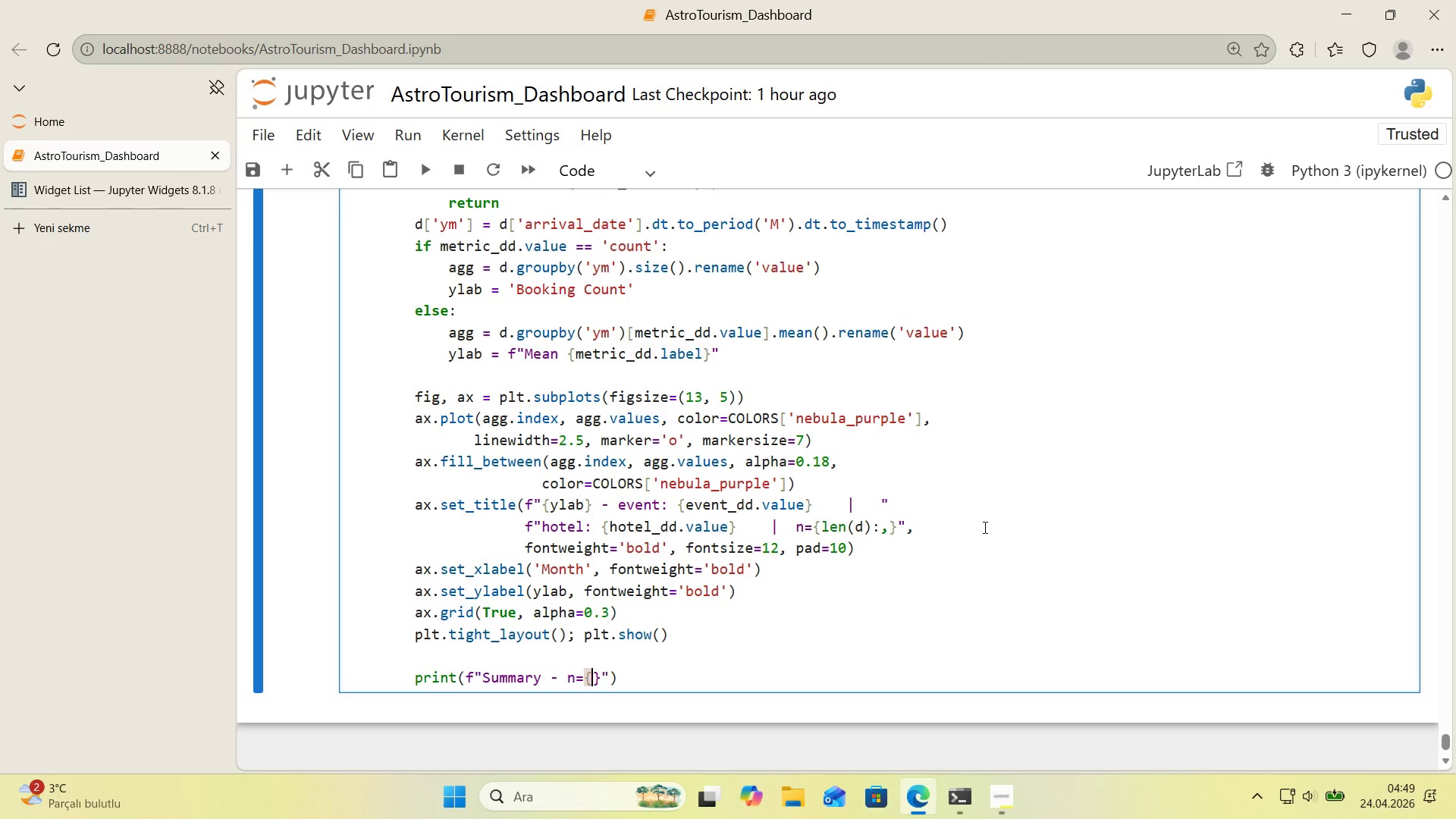 
key(ArrowLeft)
 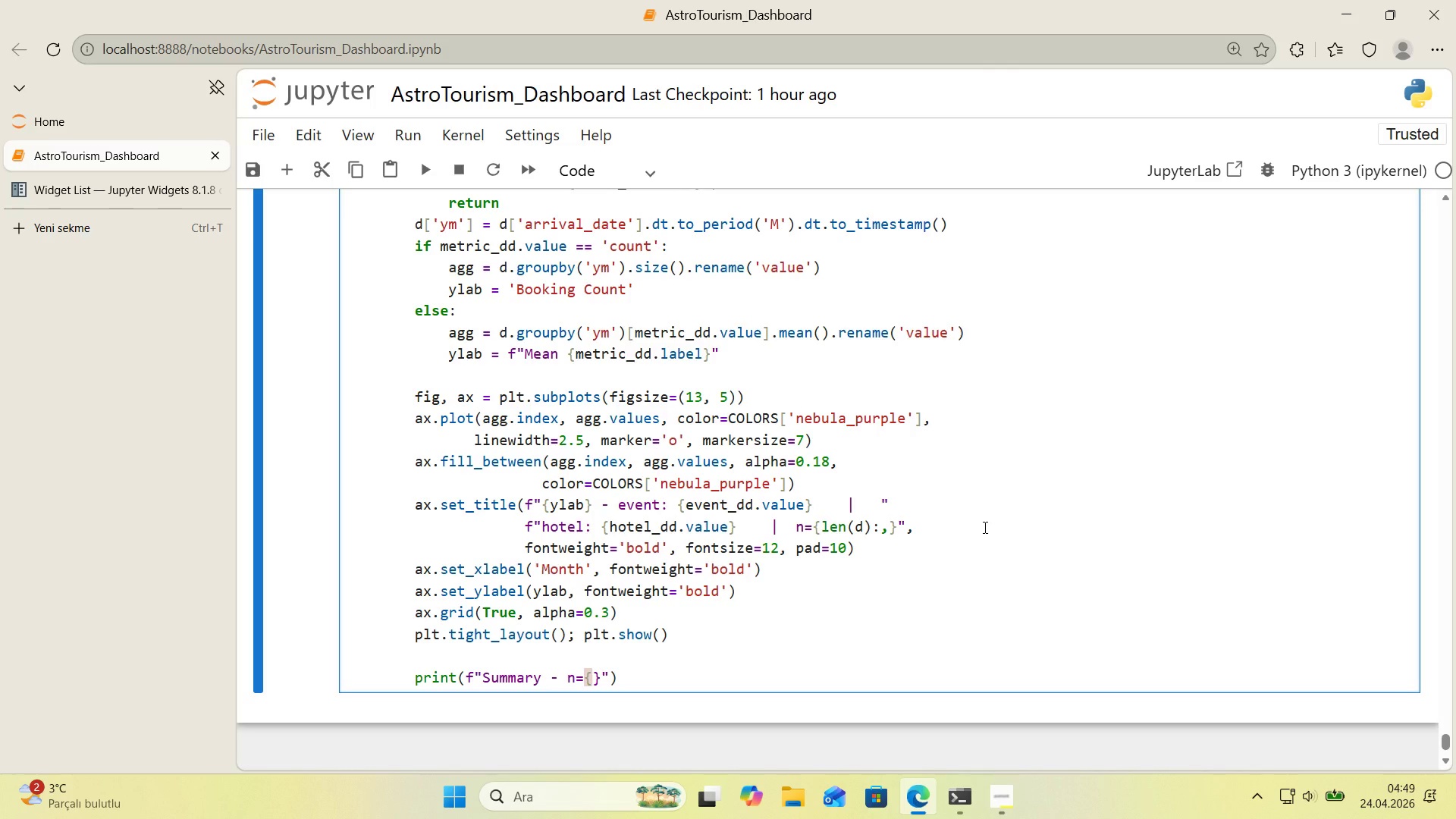 
type(len*()
 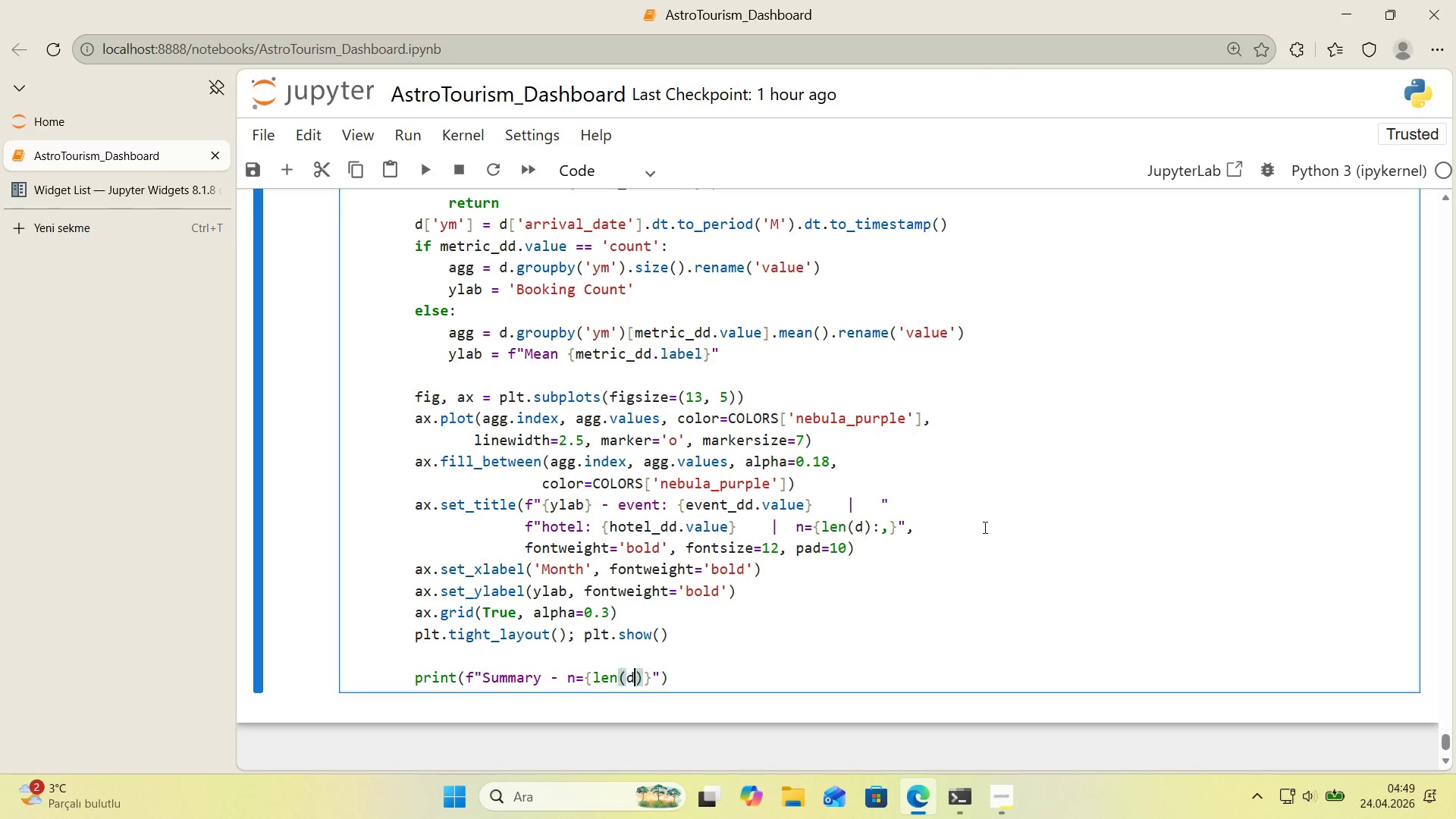 
 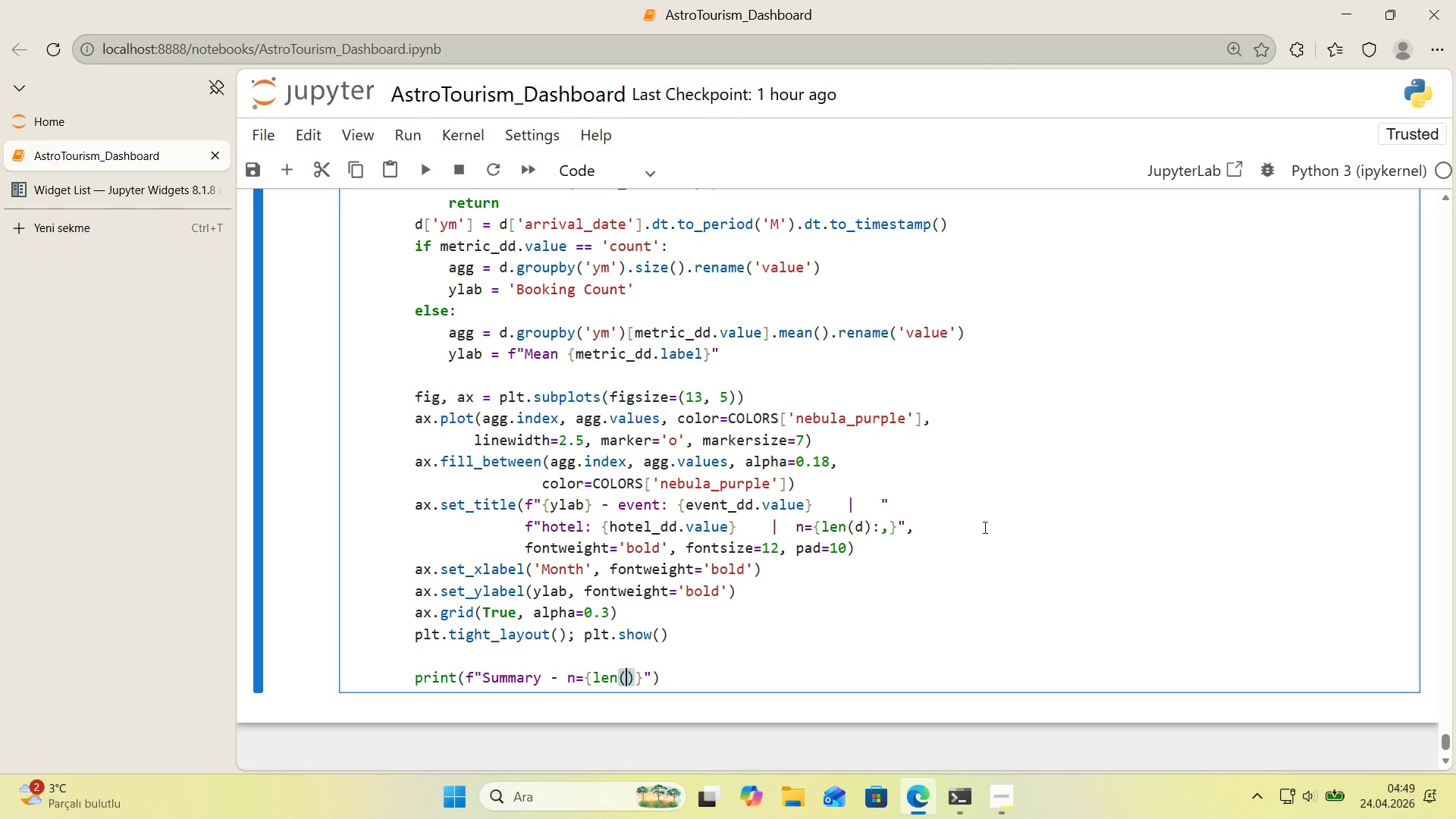 
key(ArrowLeft)
 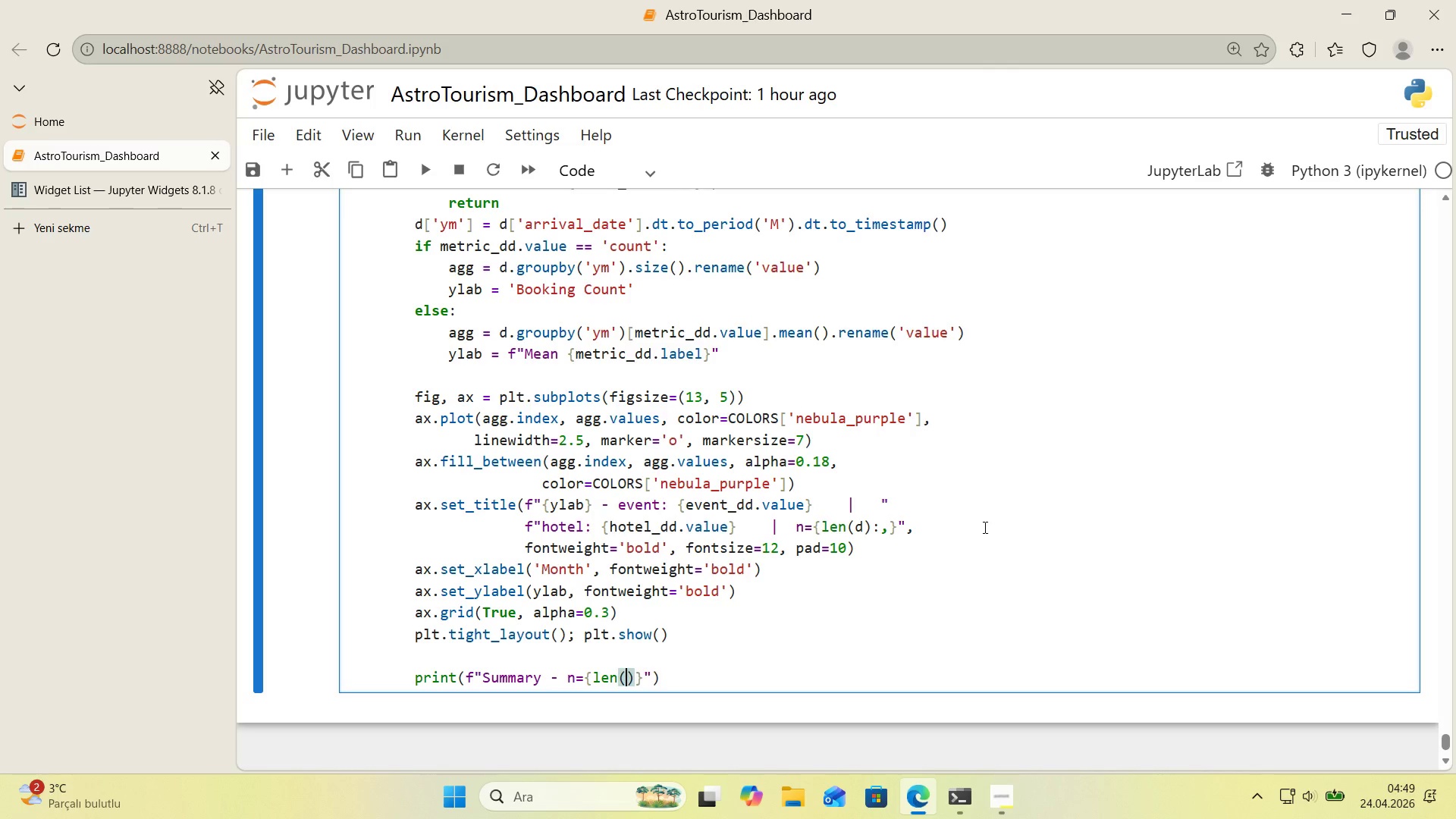 
key(D)
 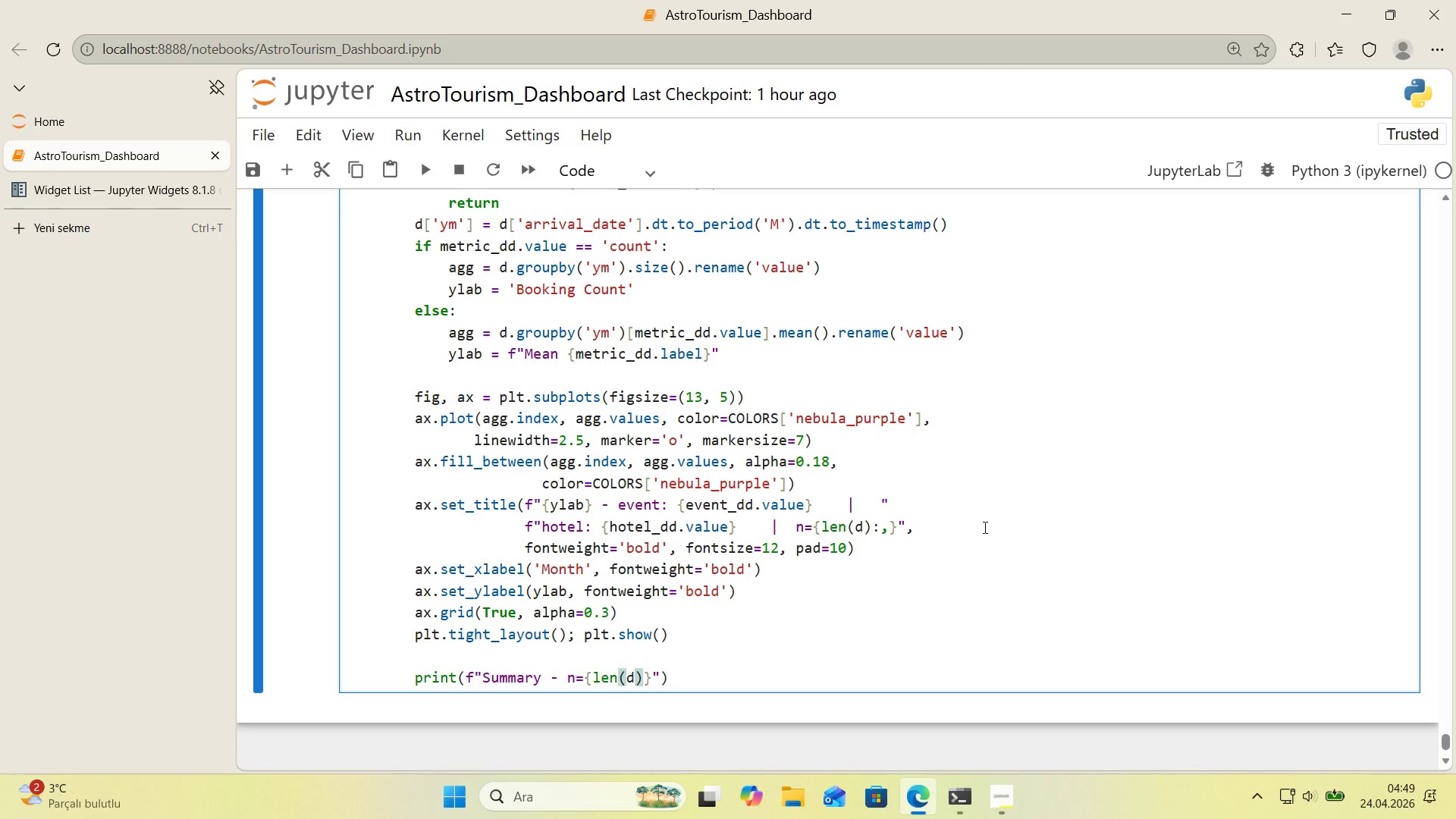 
key(ArrowRight)
 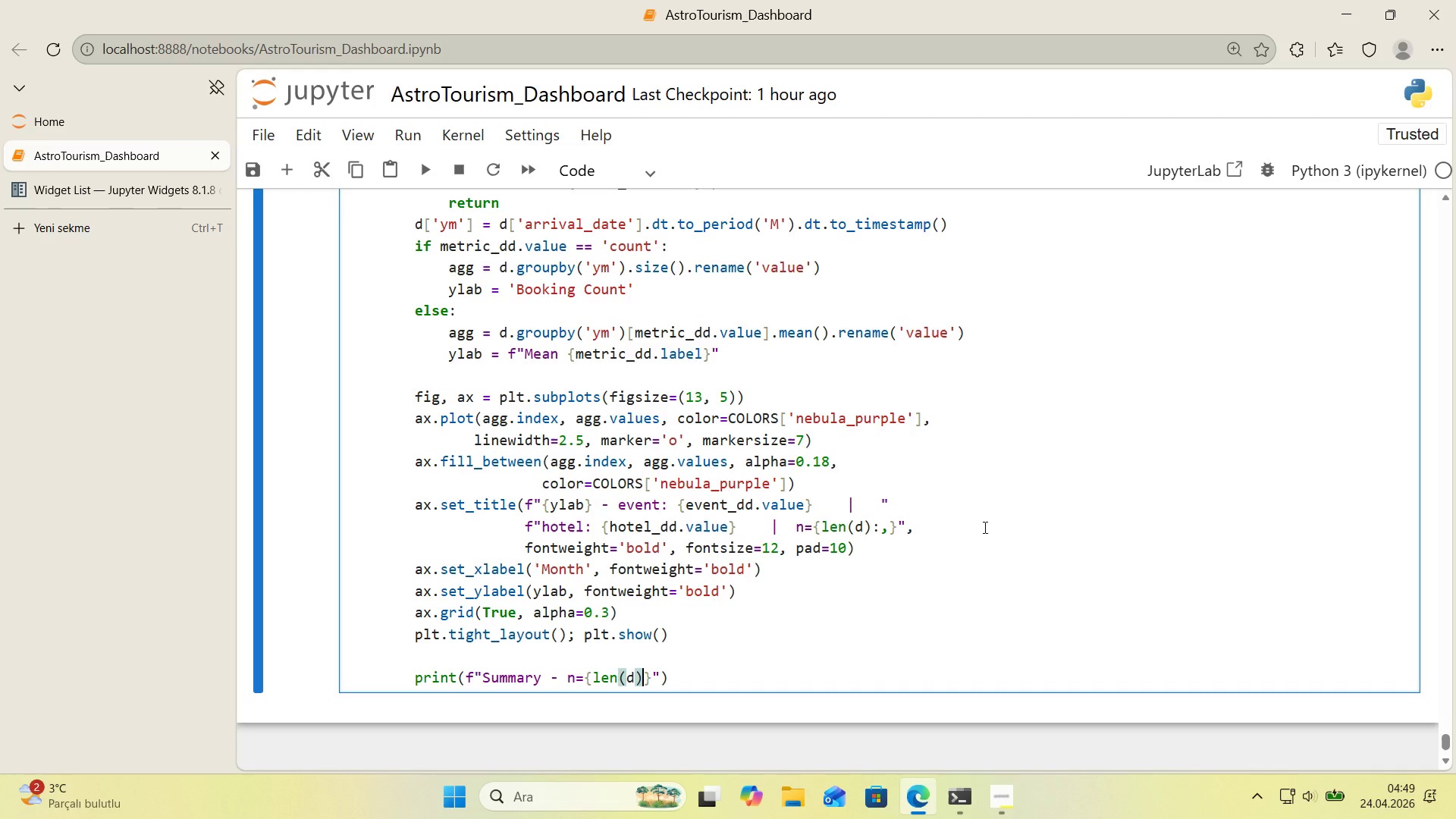 
key(Shift+Period)
 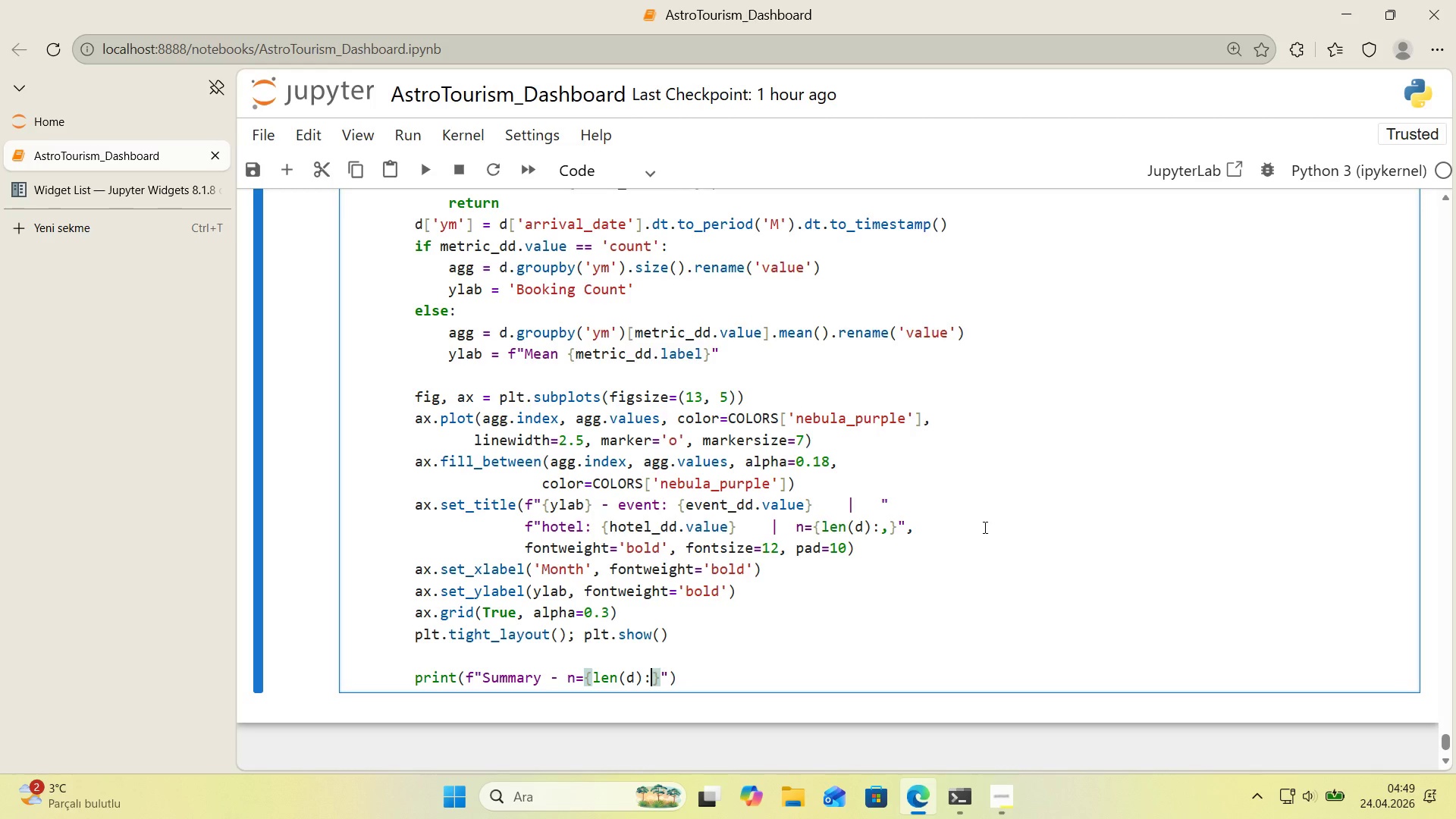 
key(Comma)
 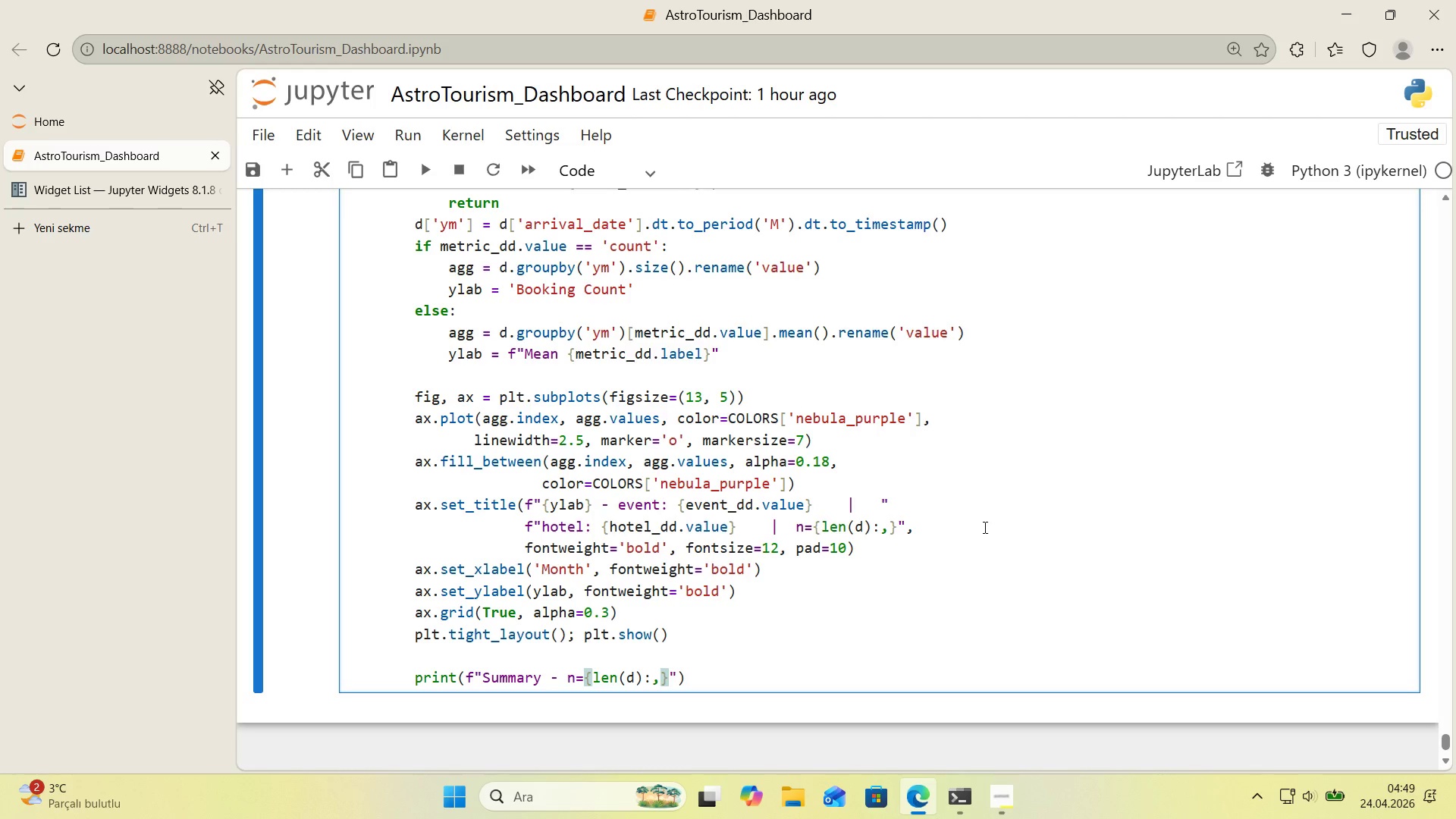 
key(ArrowRight)
 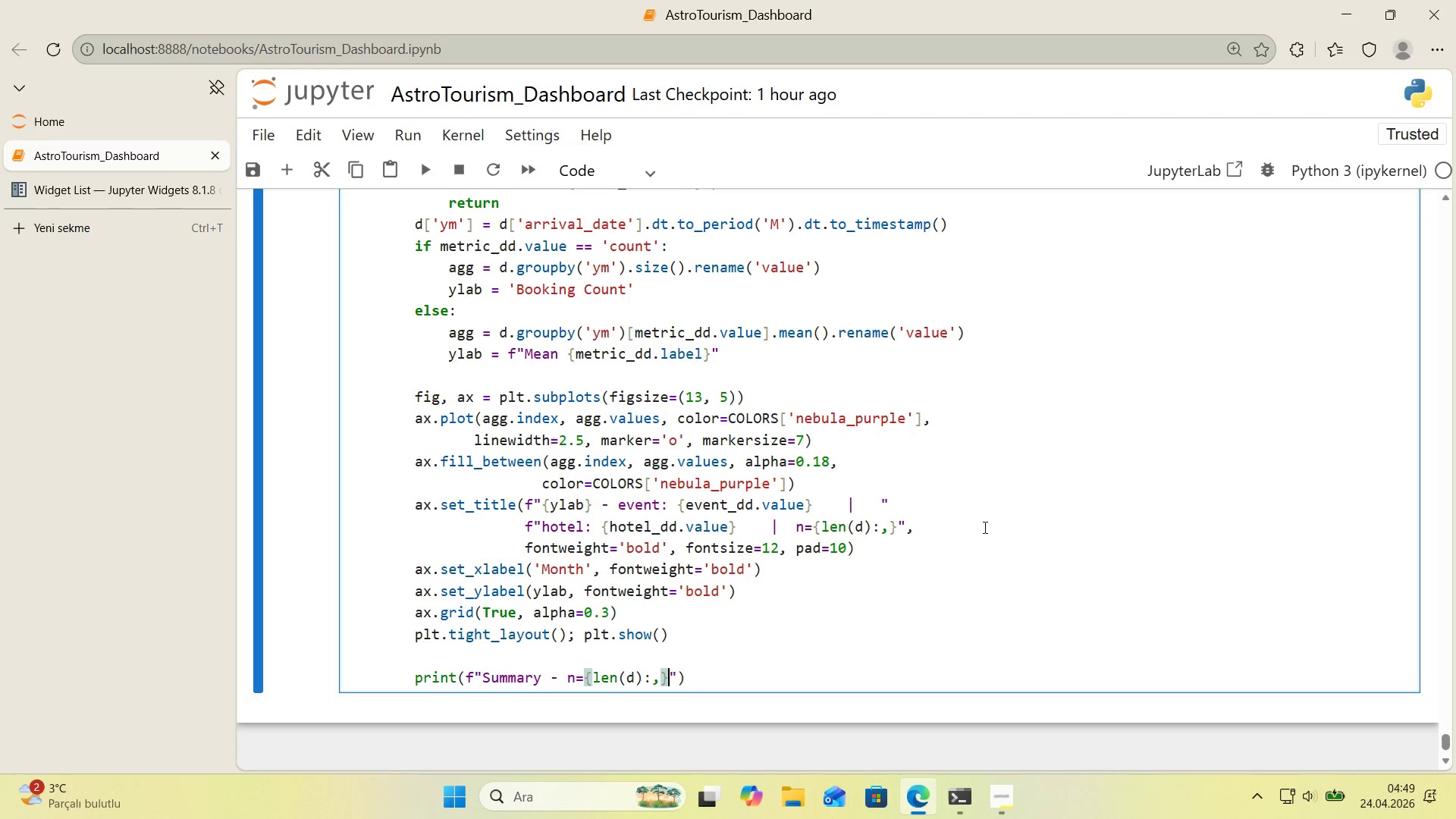 
type(  sppan)
key(Backspace)
key(Backspace)
key(Backspace)
type(an')
key(Backspace)
type(n'ng )
 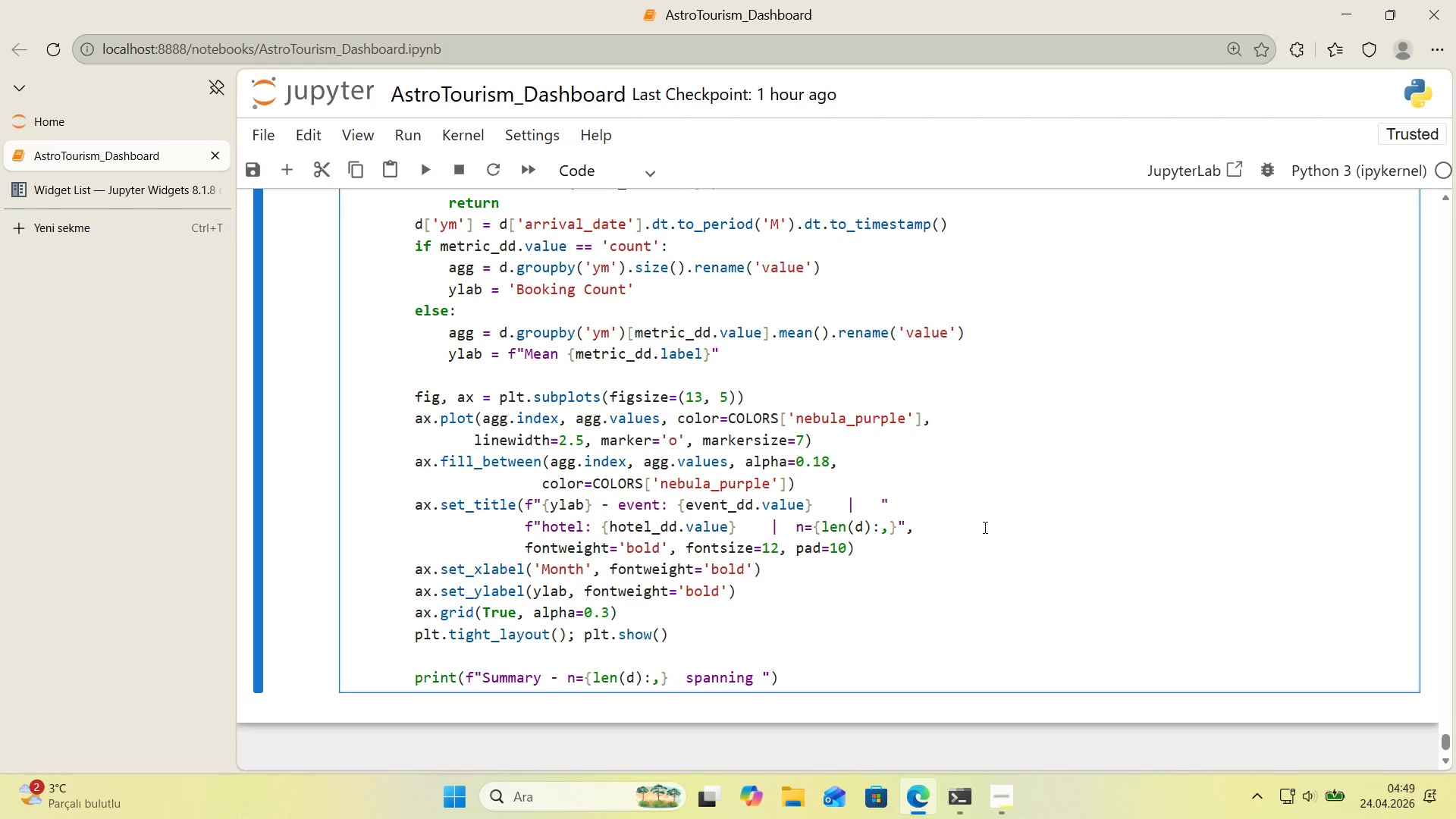 
key(ArrowRight)
 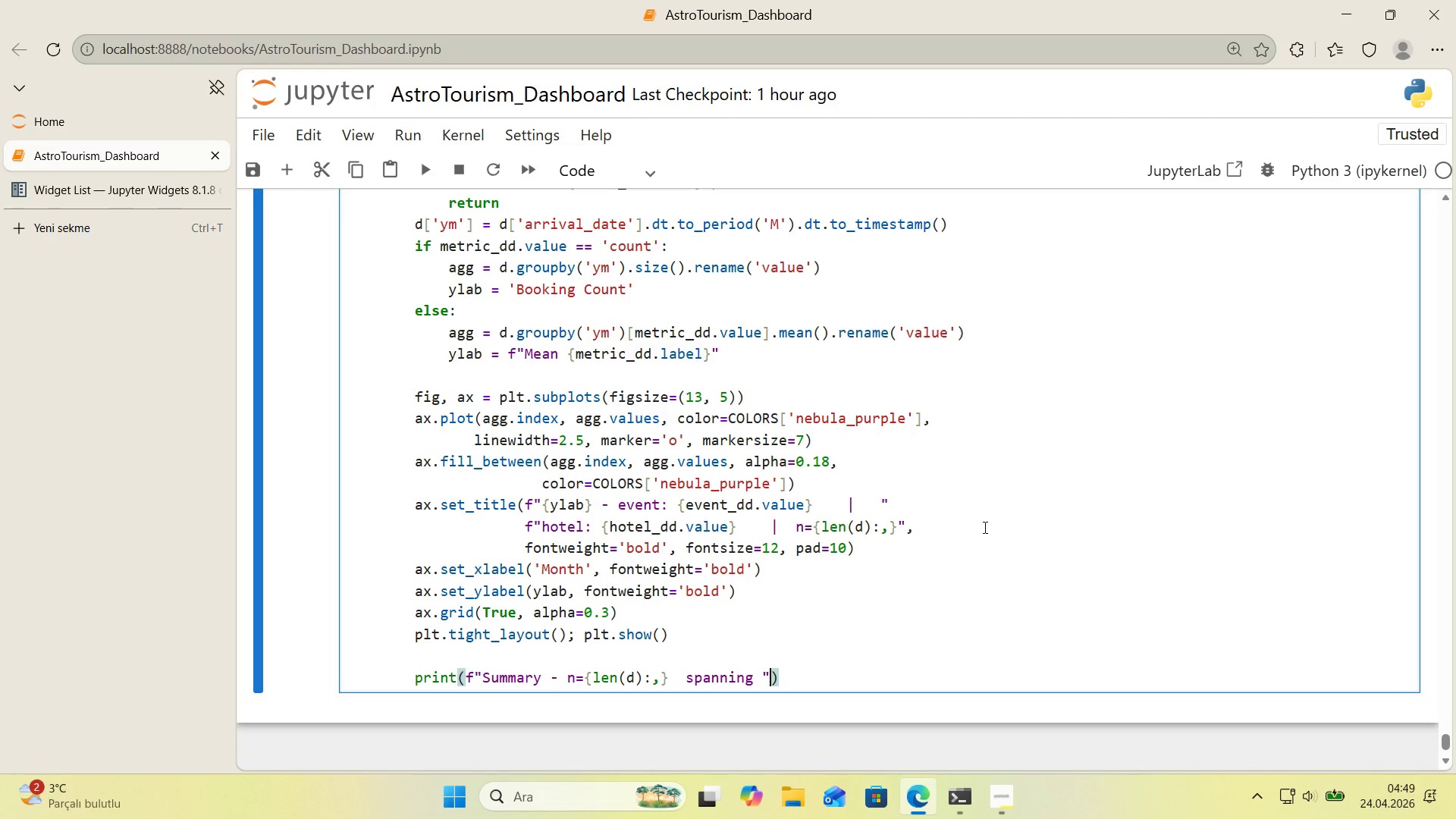 
key(Enter)
 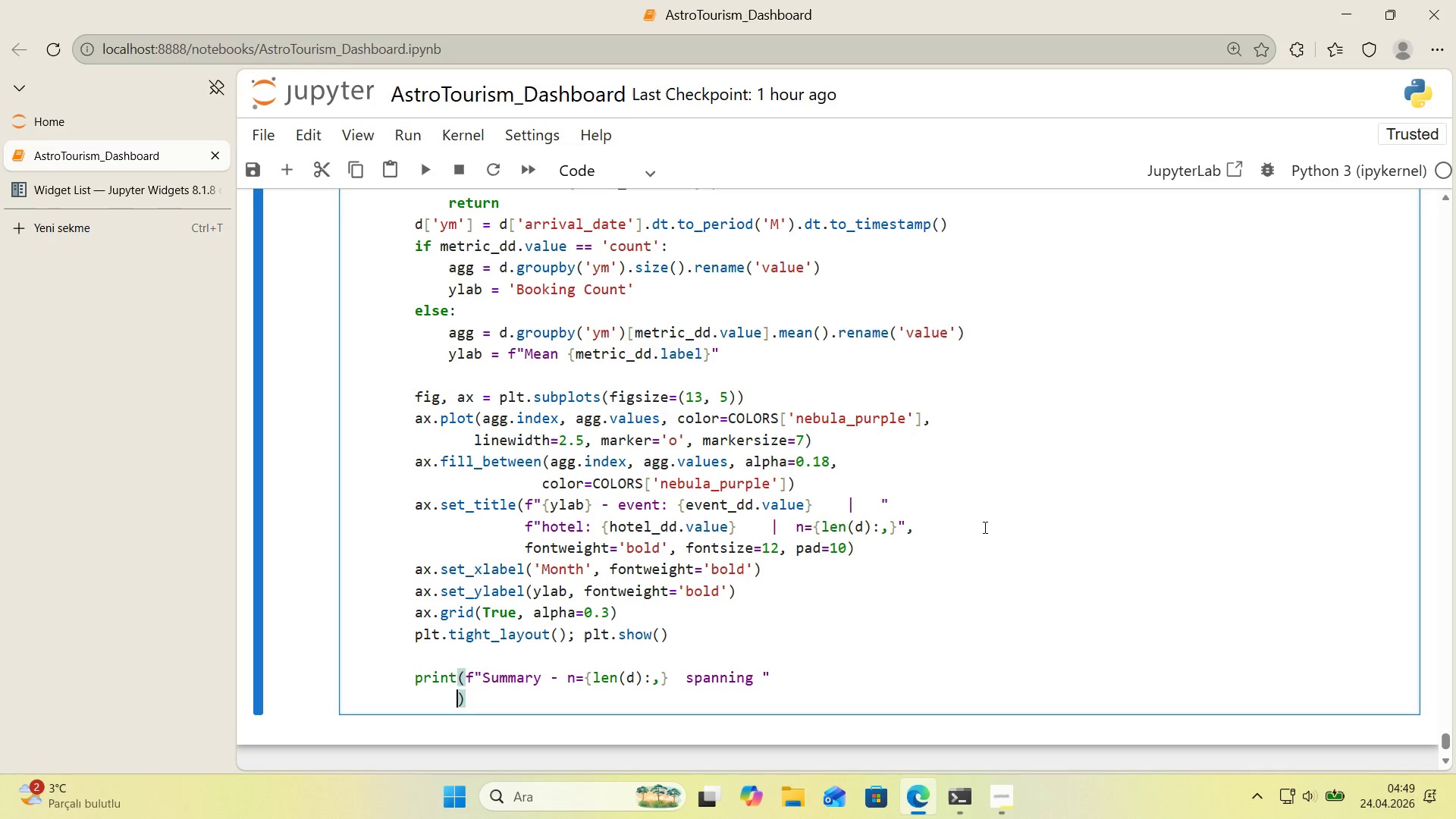 
key(Space)
 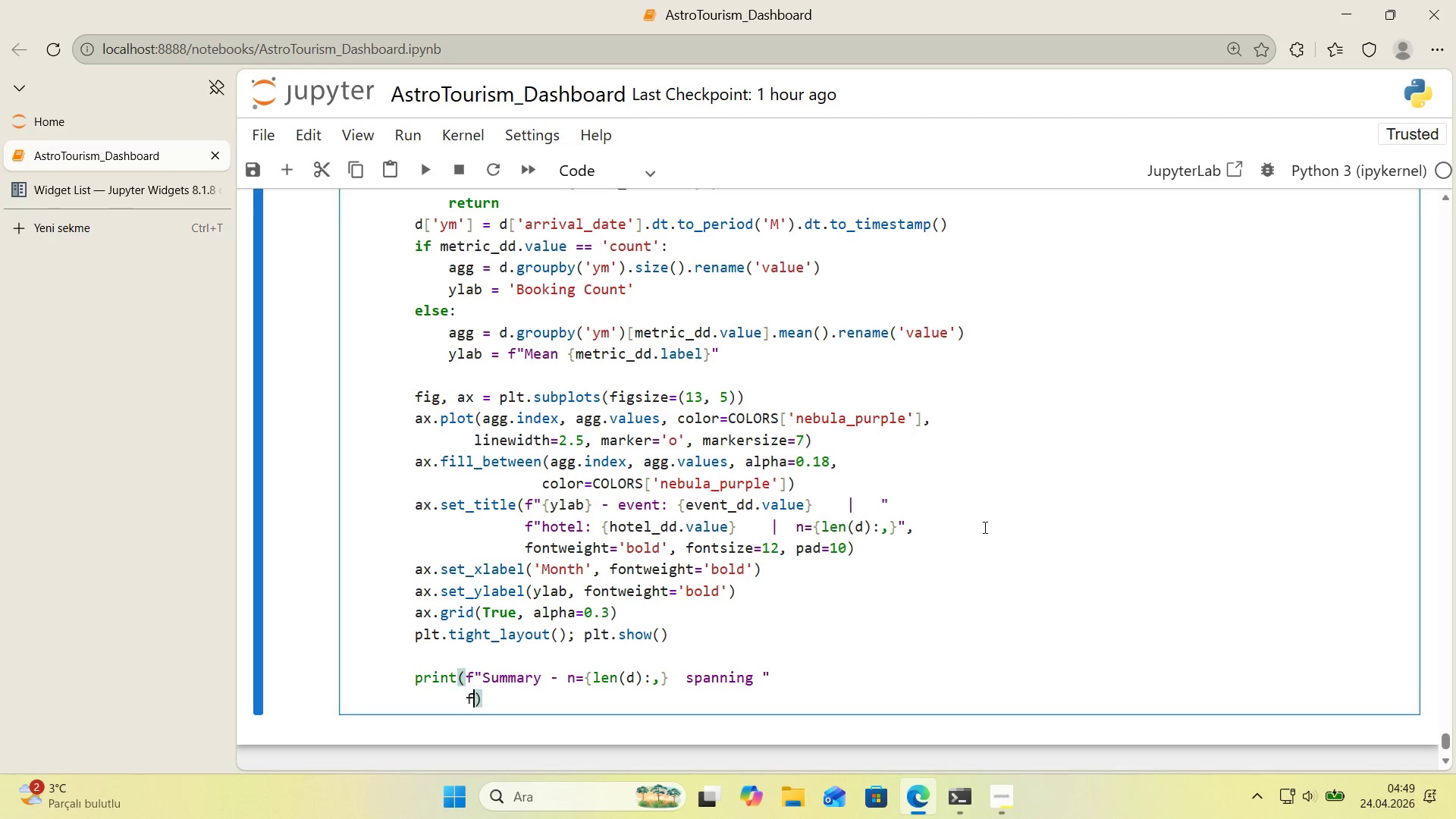 
key(F)
 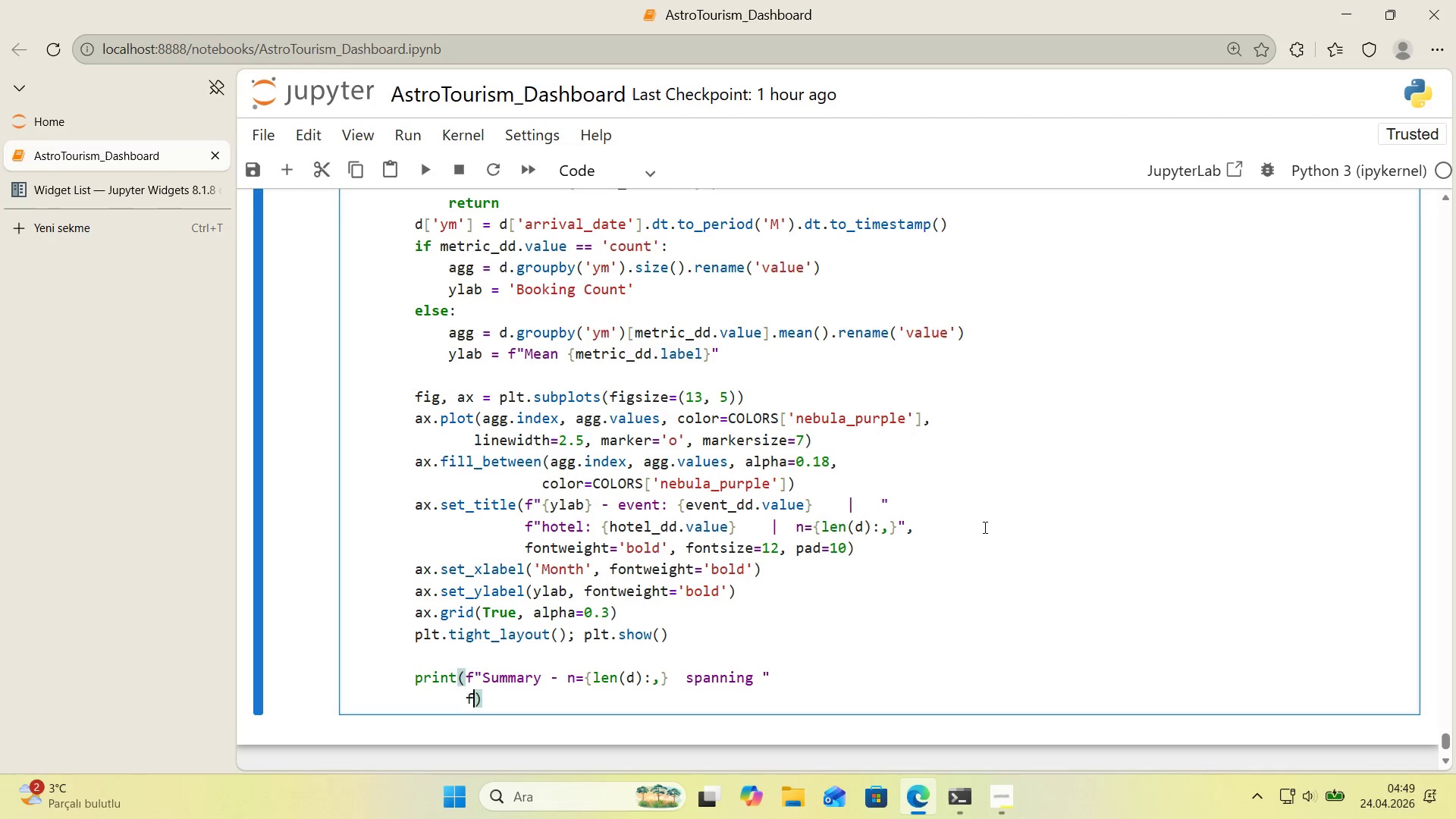 
key(Backquote)
 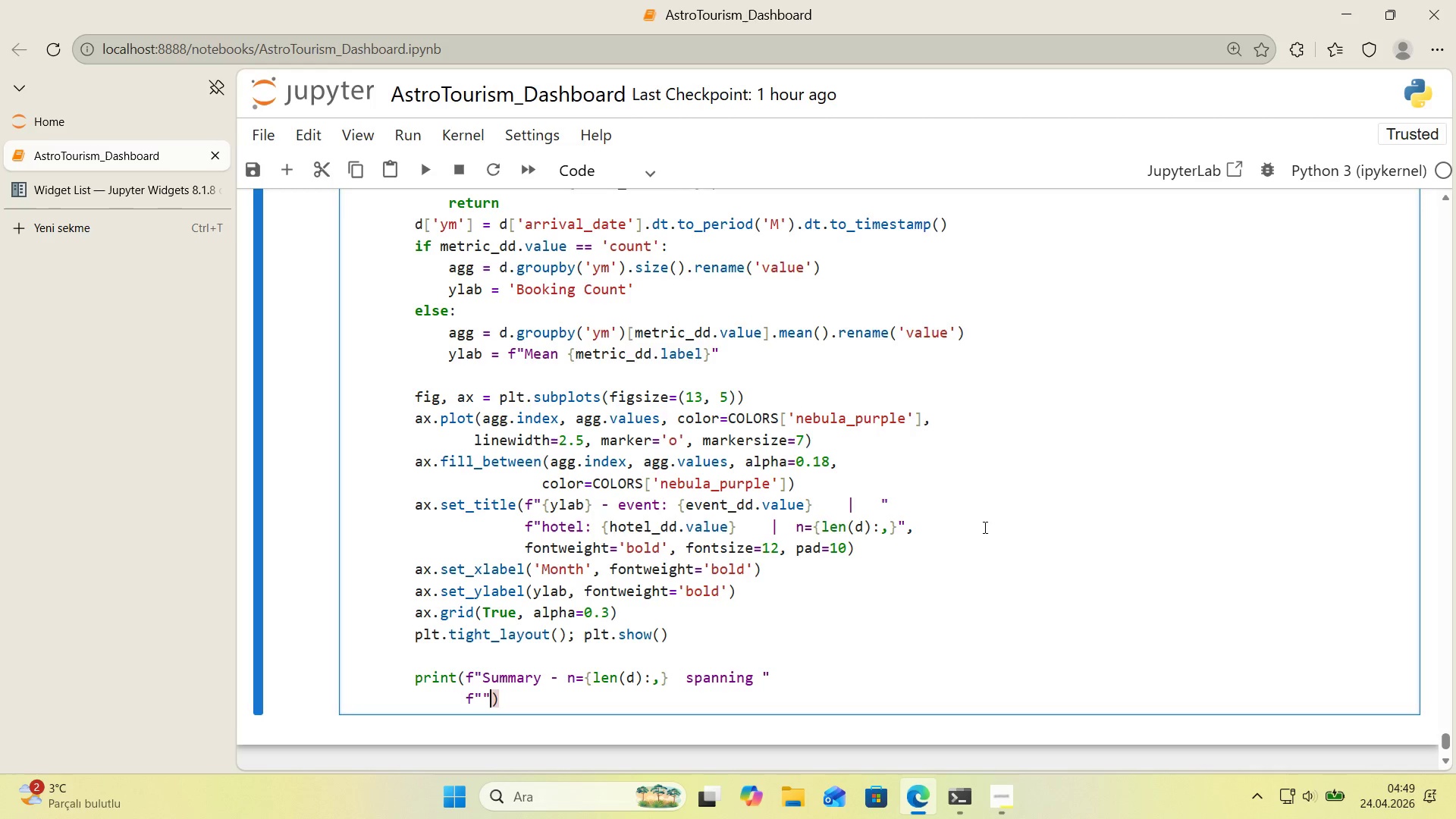 
key(Backquote)
 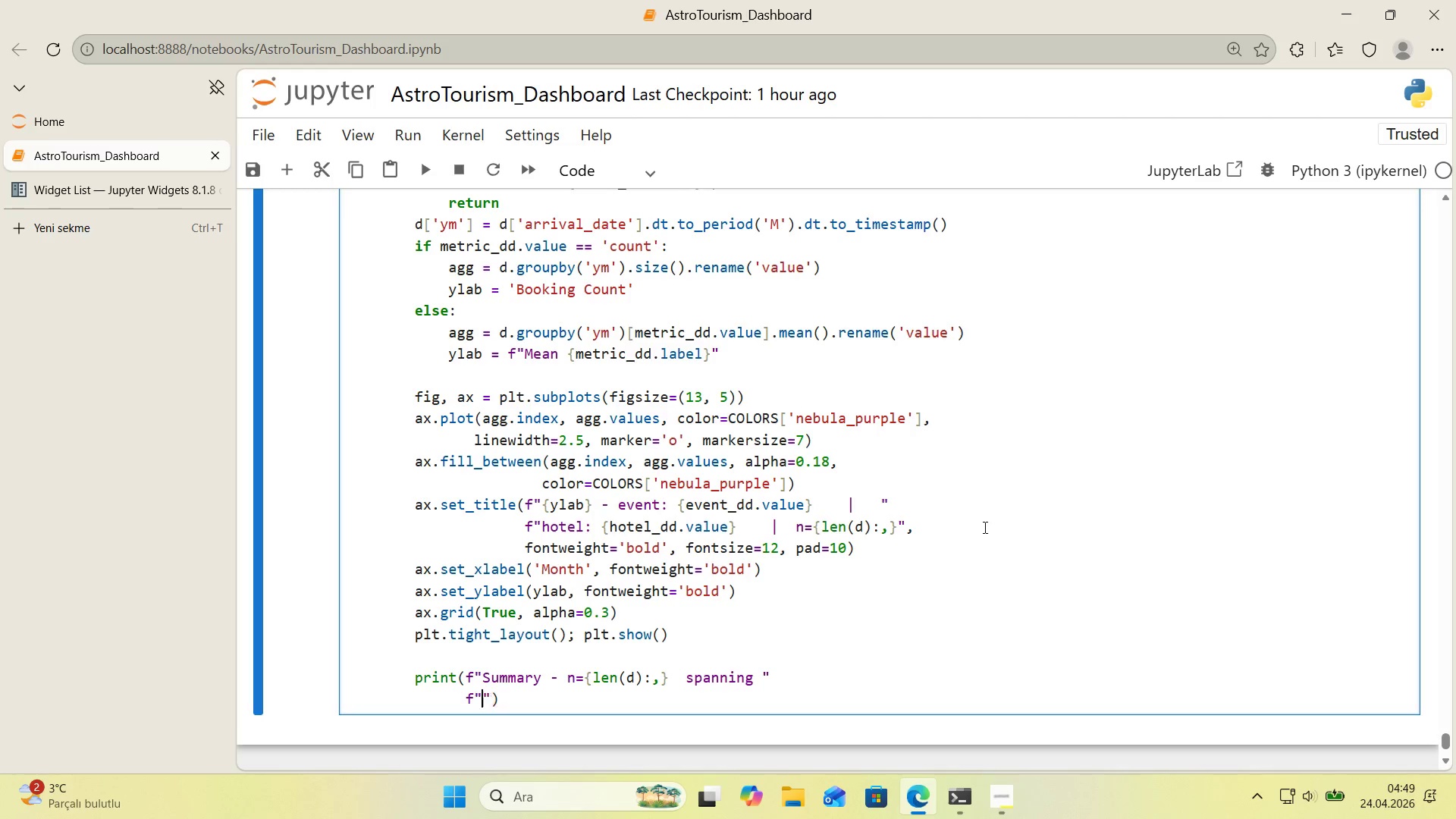 
key(ArrowLeft)
 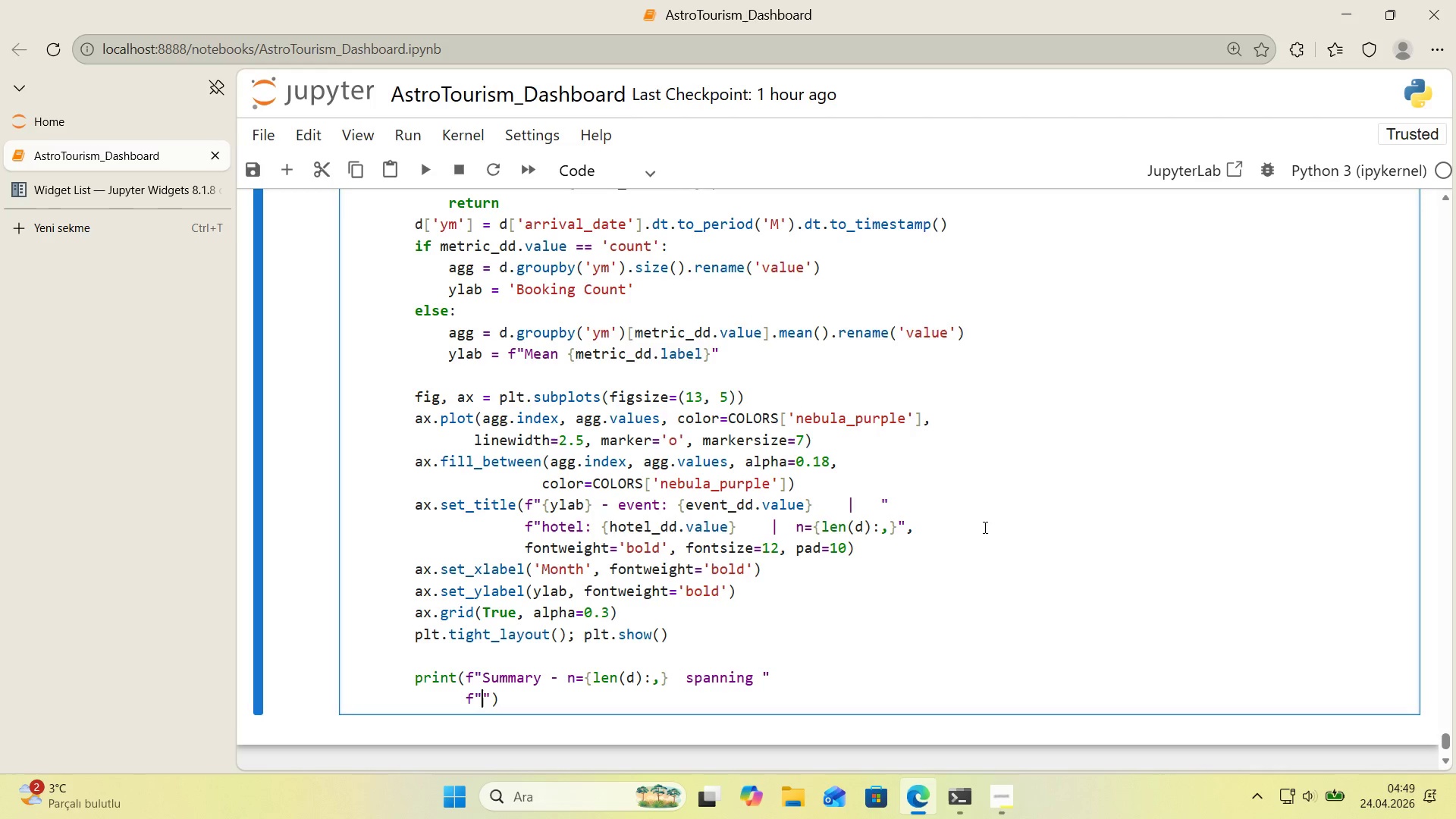 
key(Alt+Control+7)
 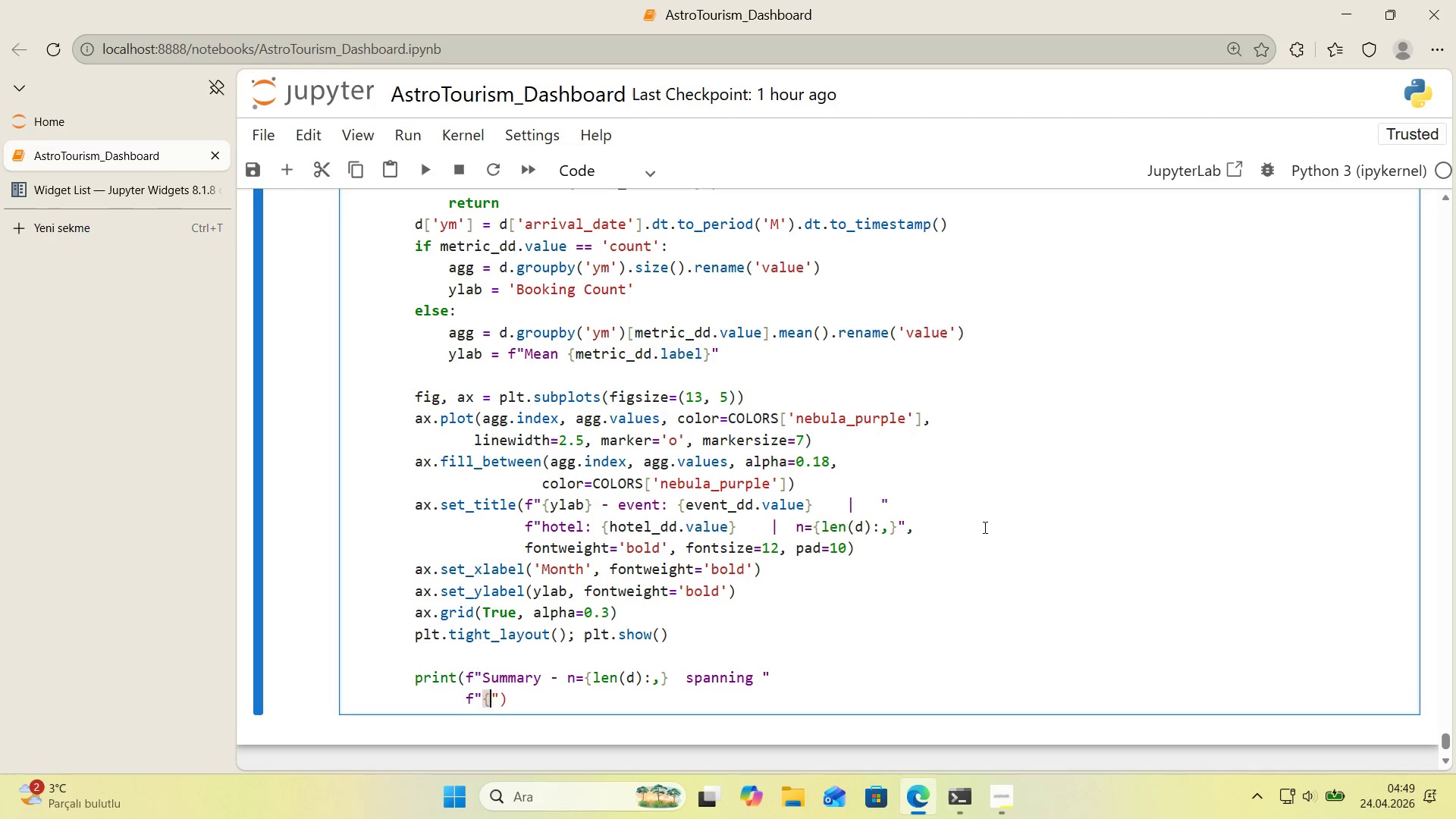 
key(Alt+Control+0)
 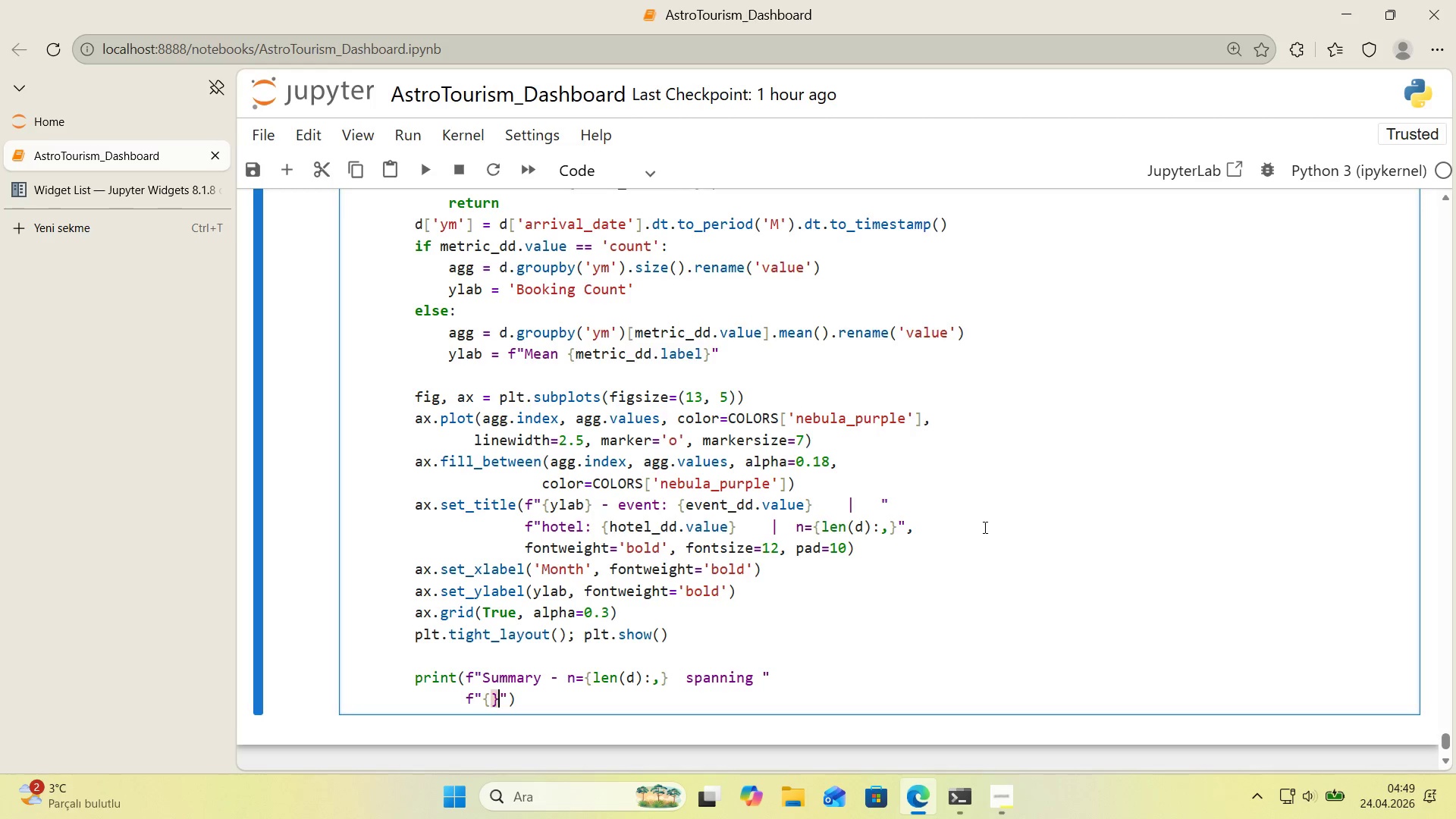 
key(ArrowLeft)
 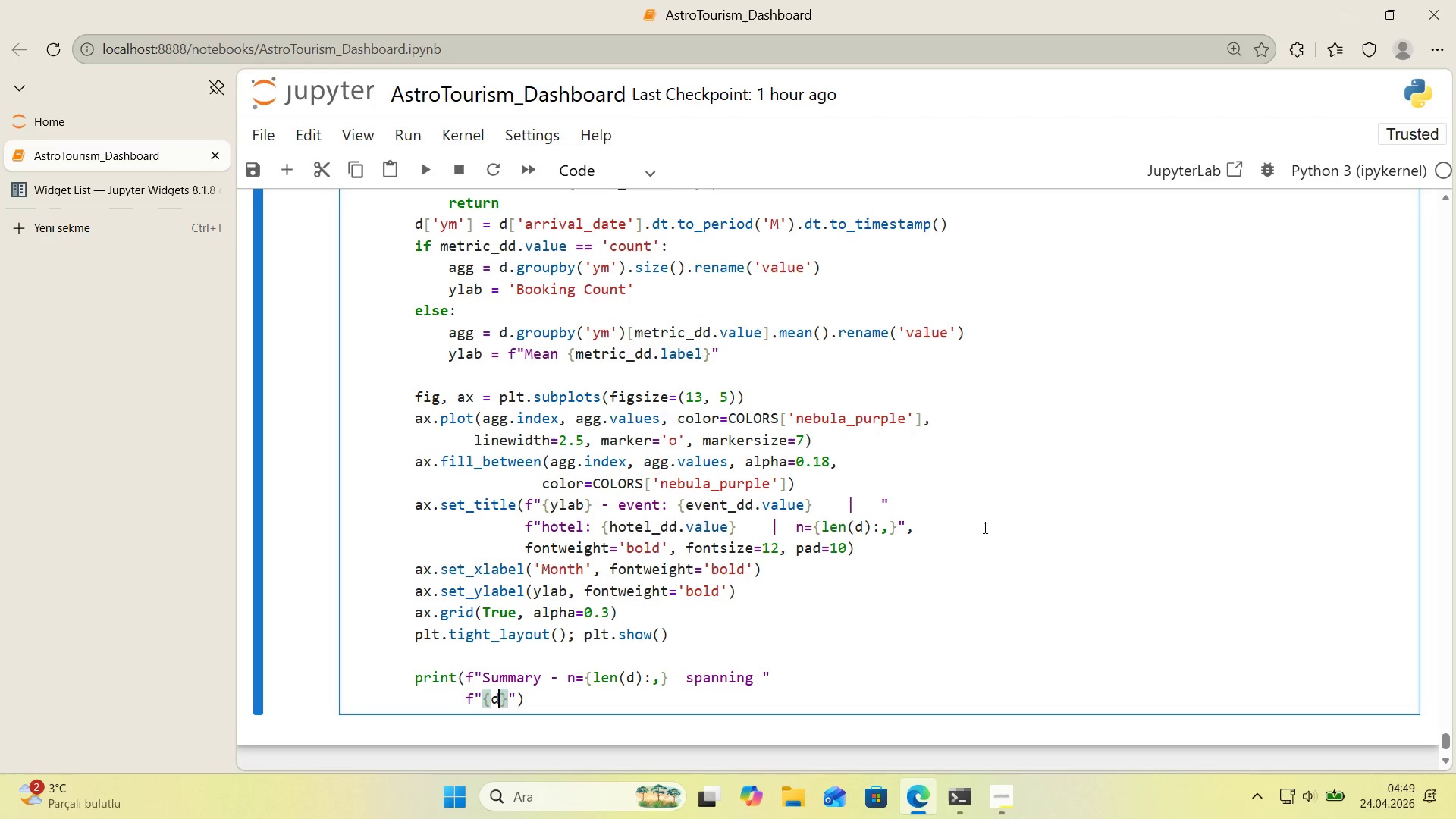 
key(D)
 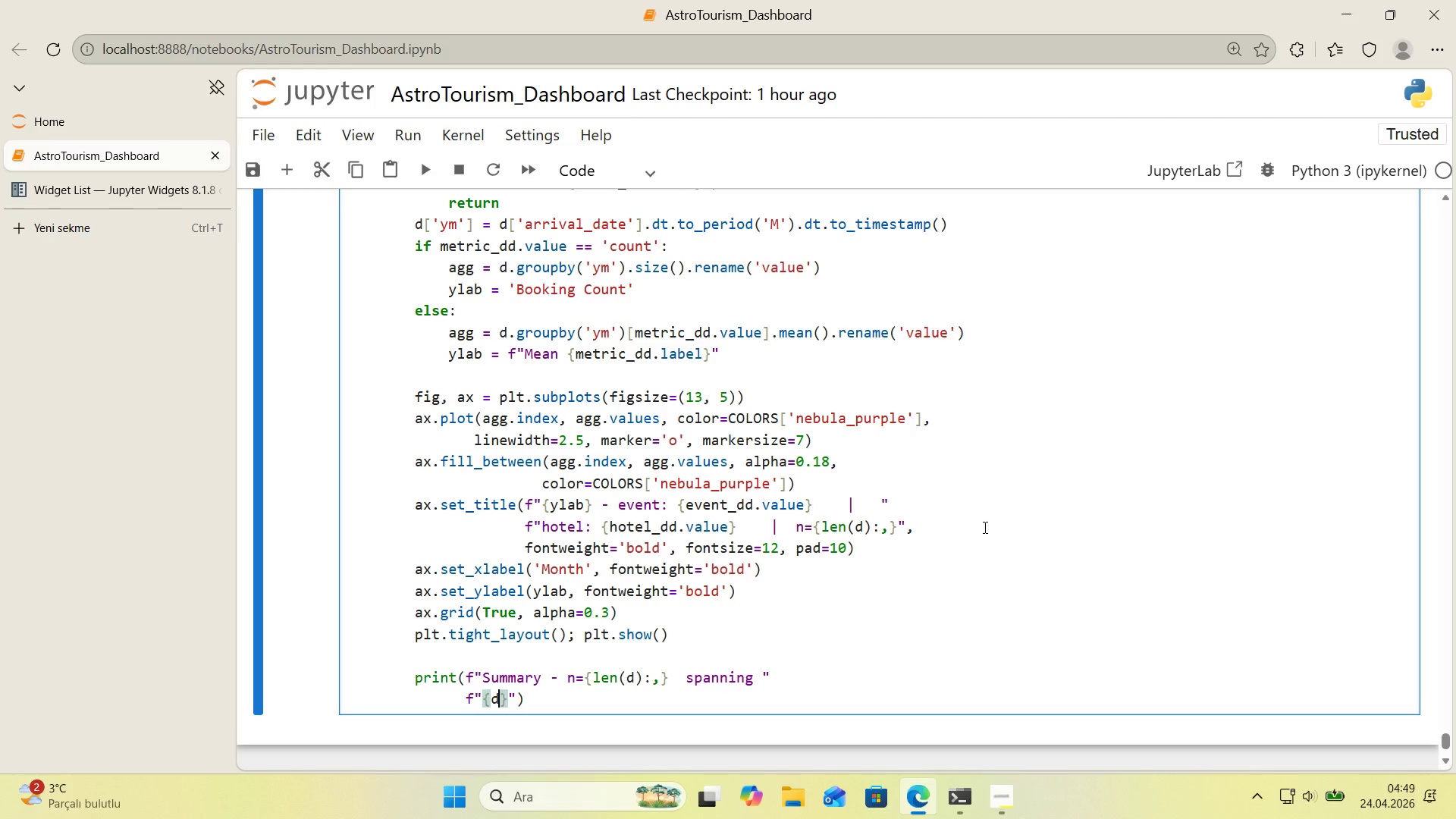 
key(Alt+Control+8)
 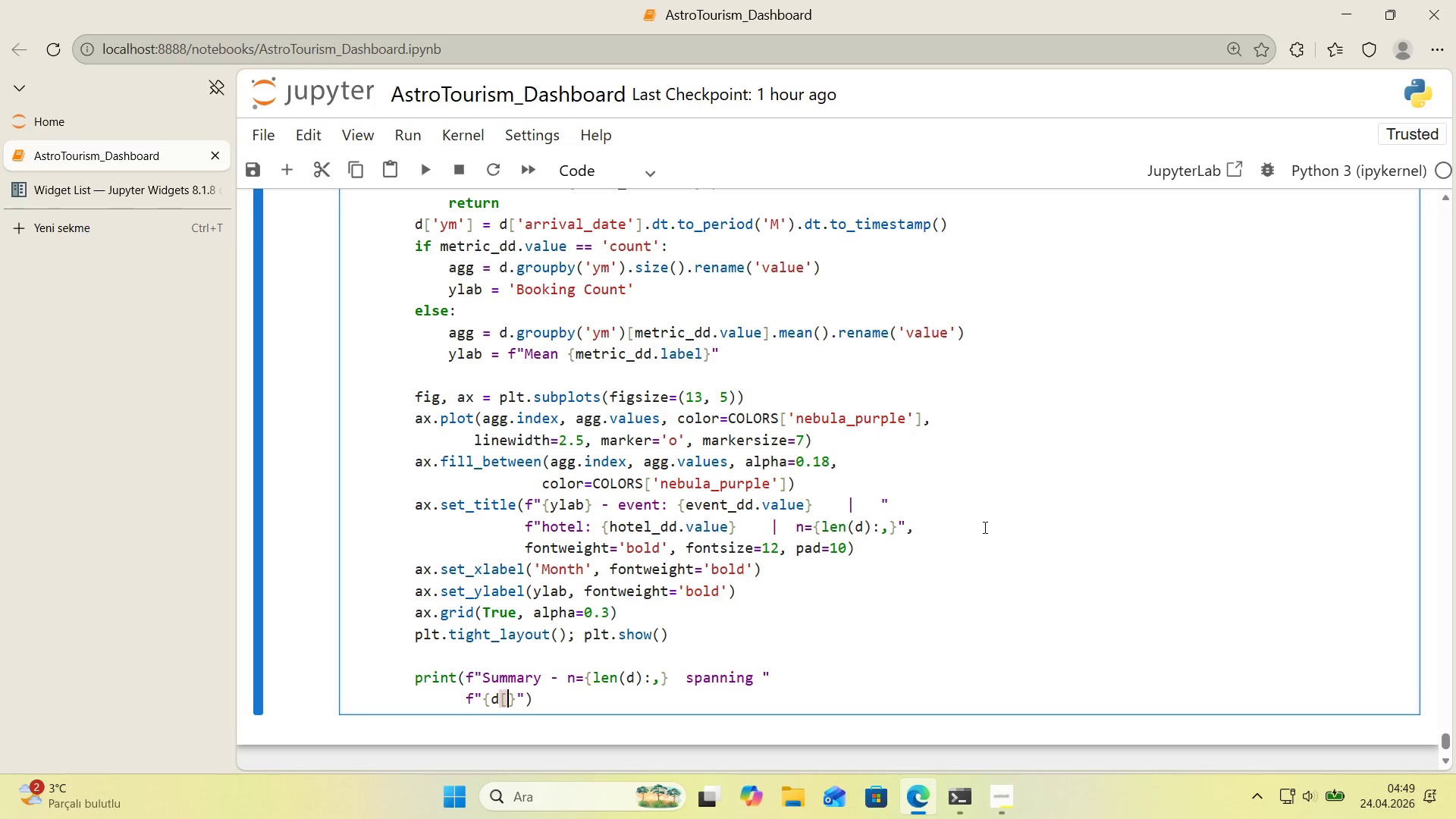 
key(Alt+Control+9)
 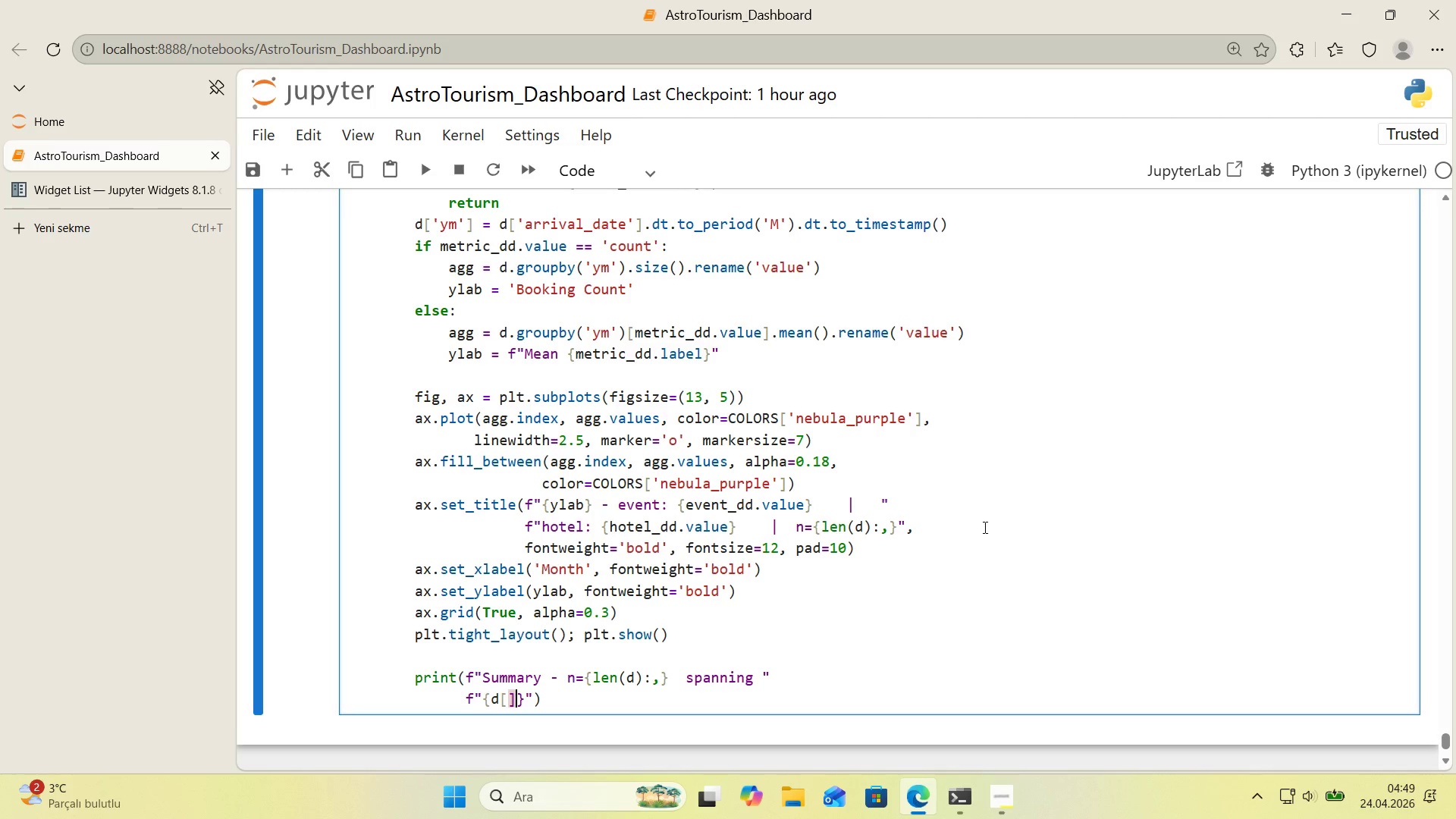 
key(ArrowLeft)
 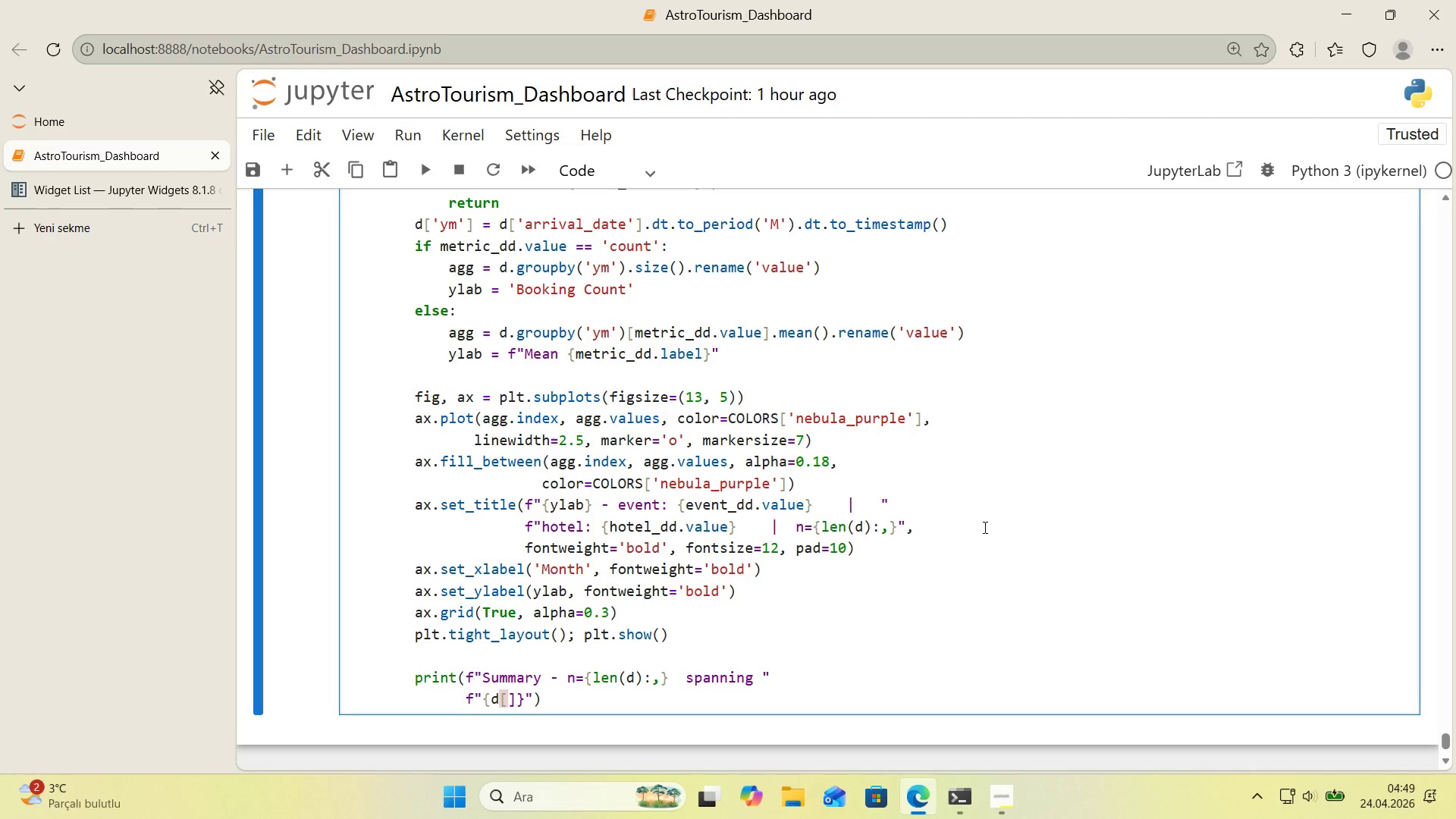 
type(@@)
 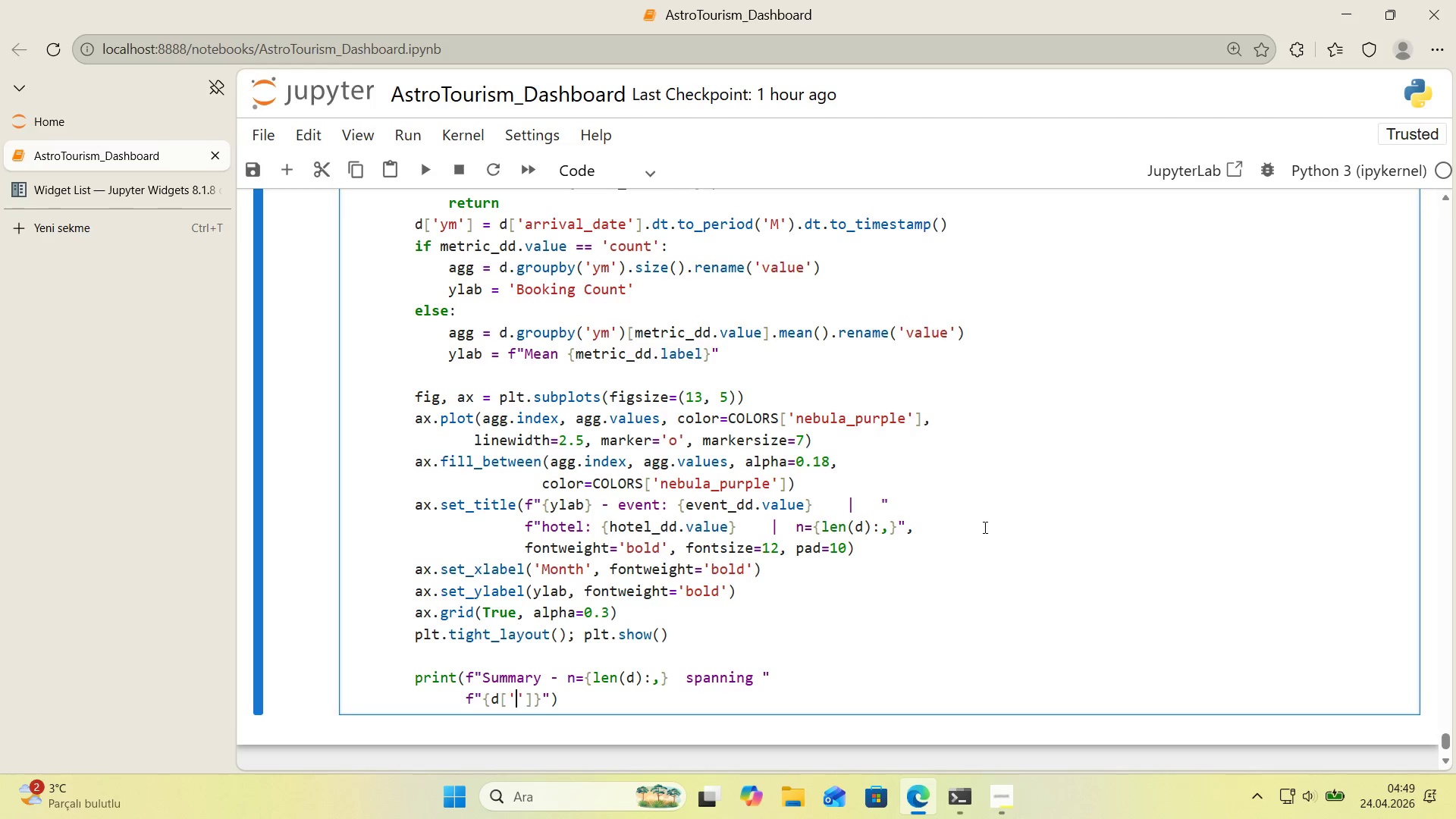 
key(ArrowLeft)
 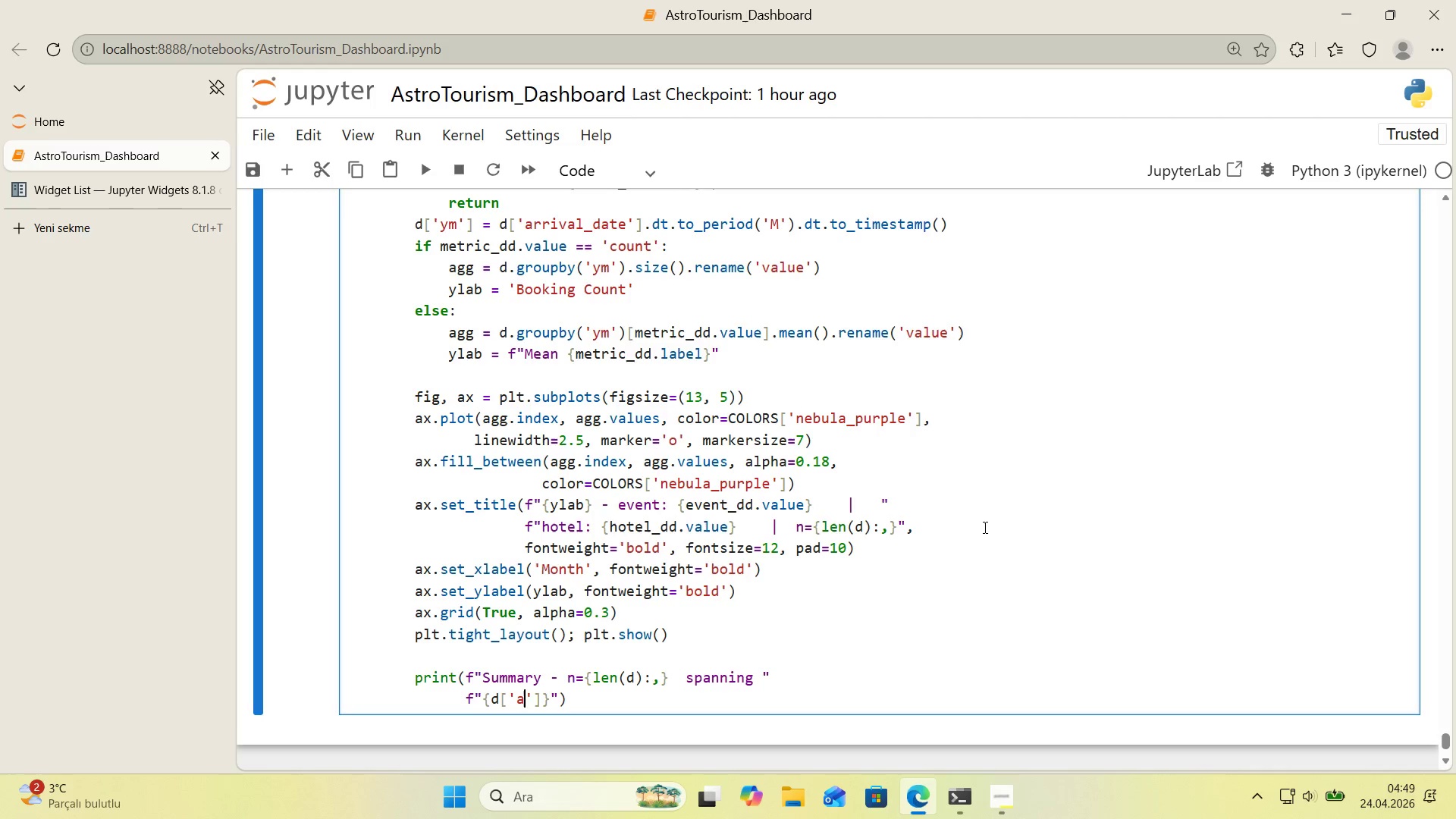 
type(arr'val_date)
 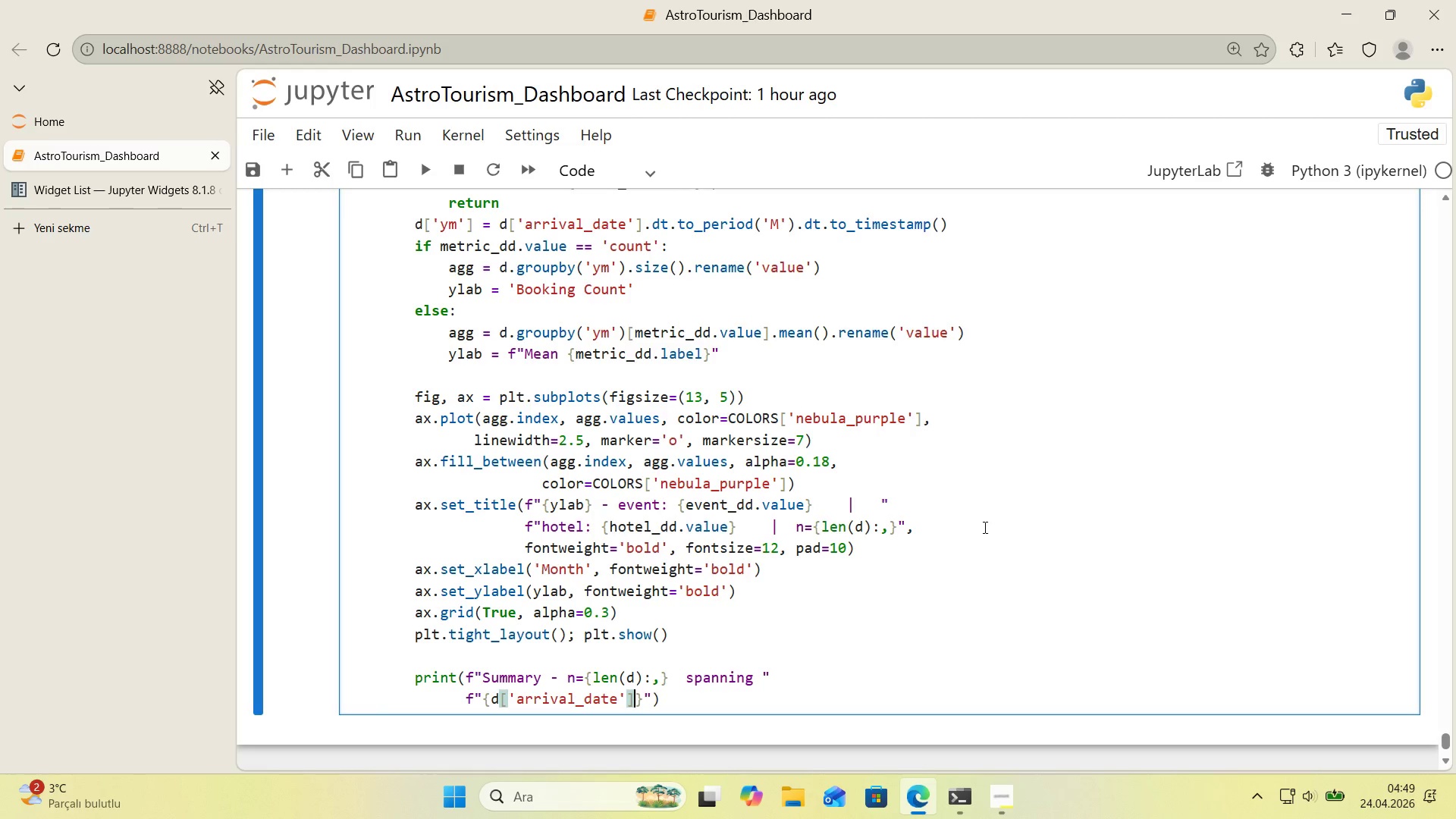 
 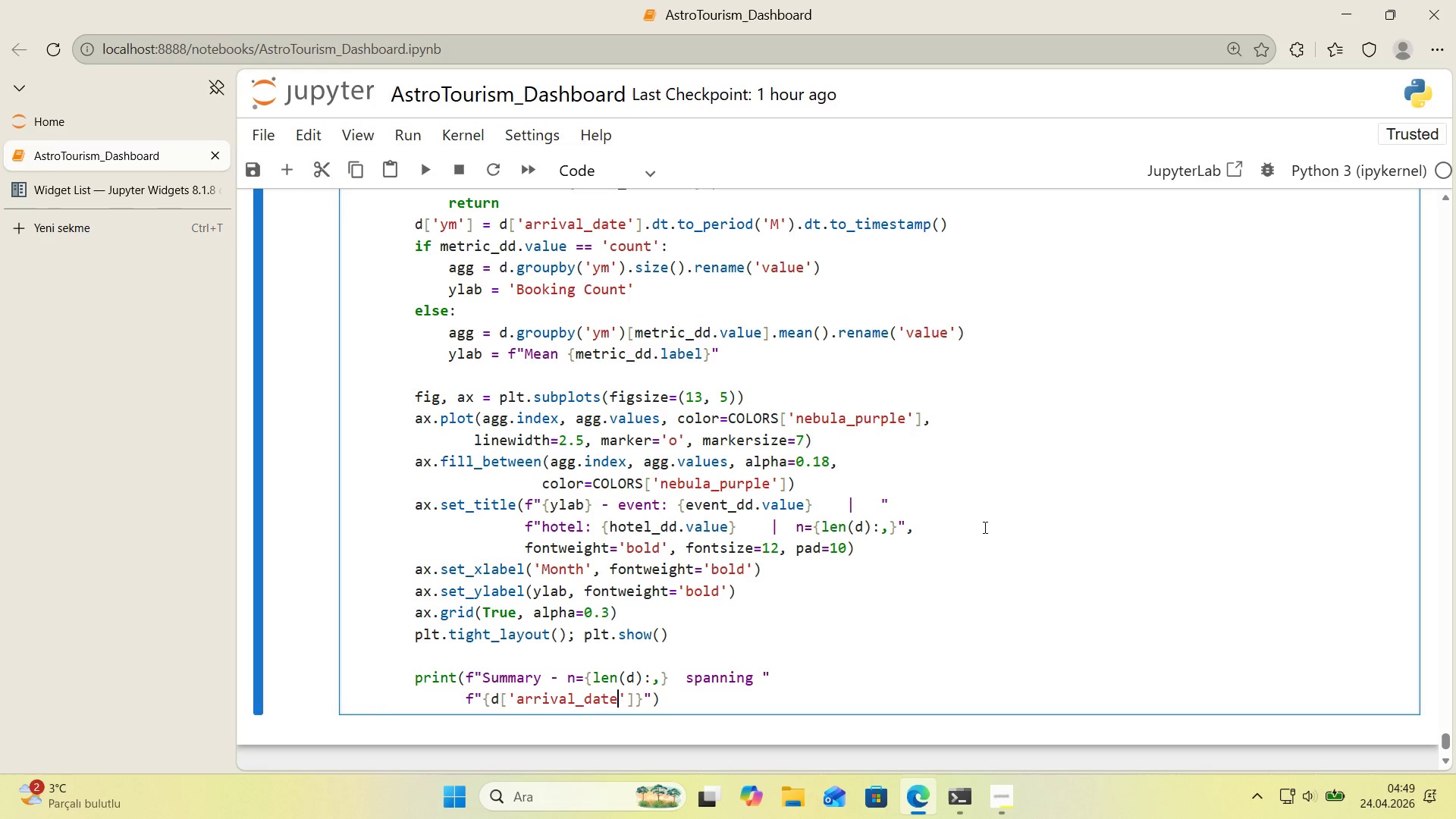 
key(ArrowRight)
 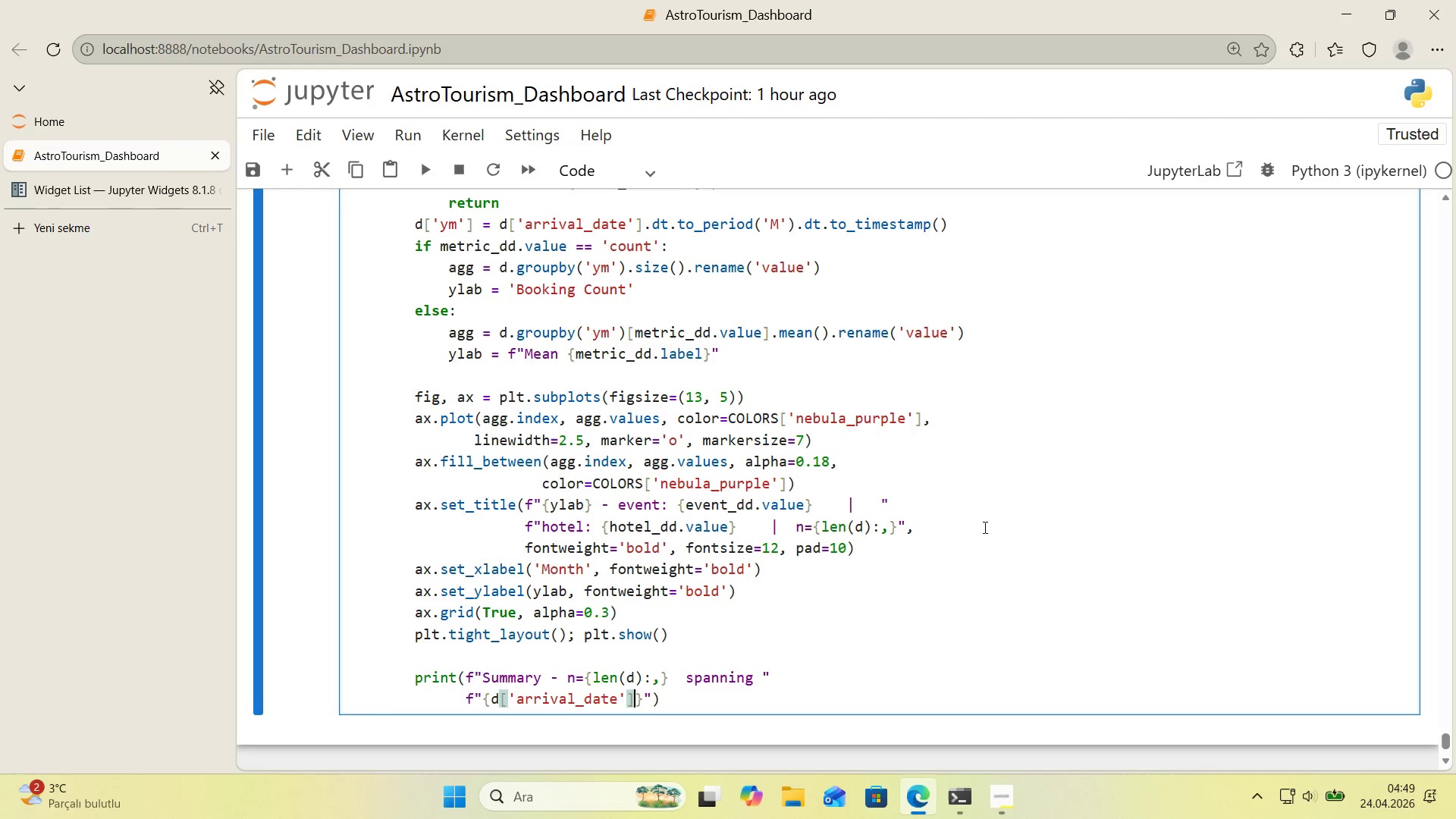 
key(ArrowRight)
 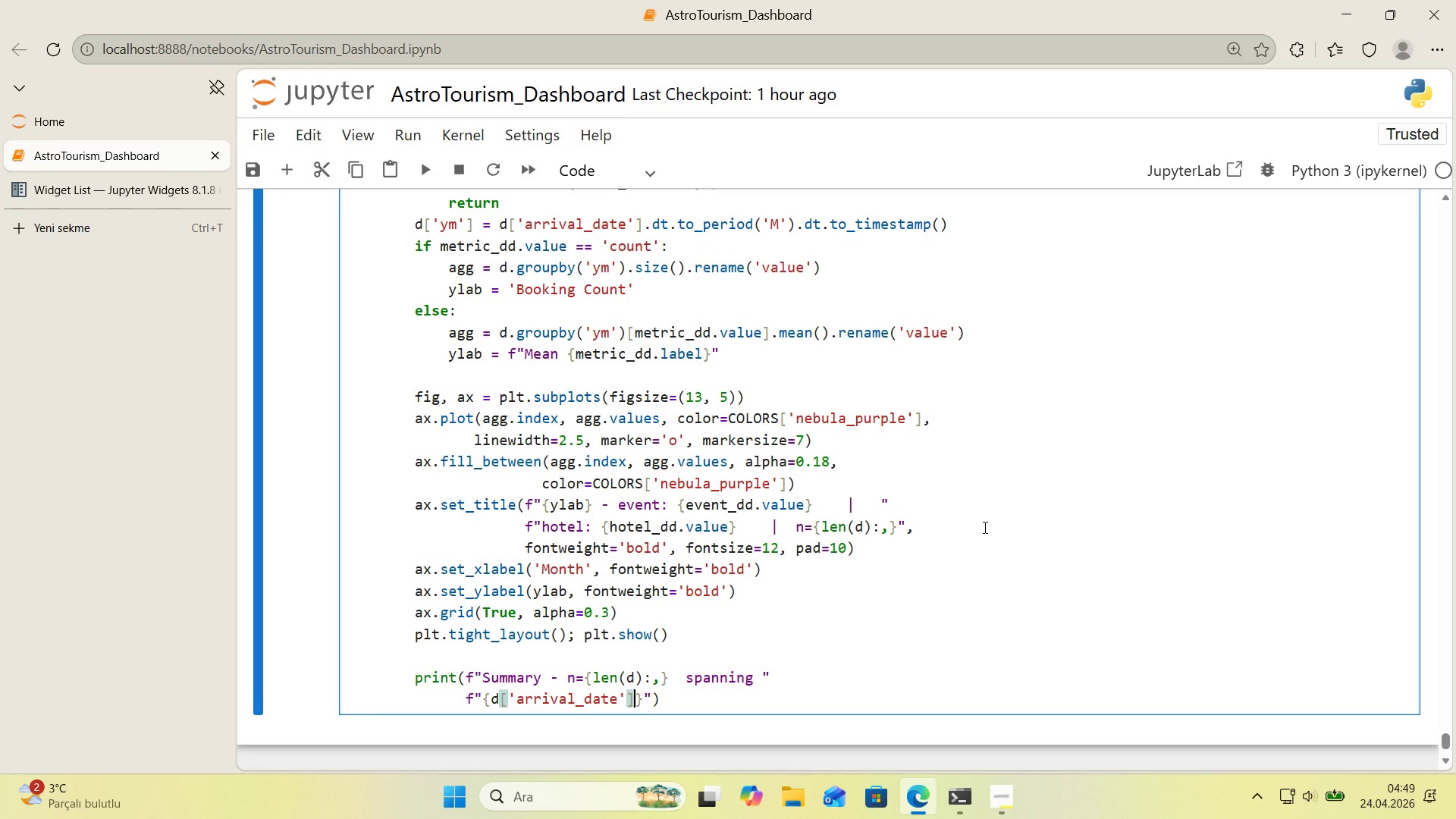 
type(.m'n*(.date*()
 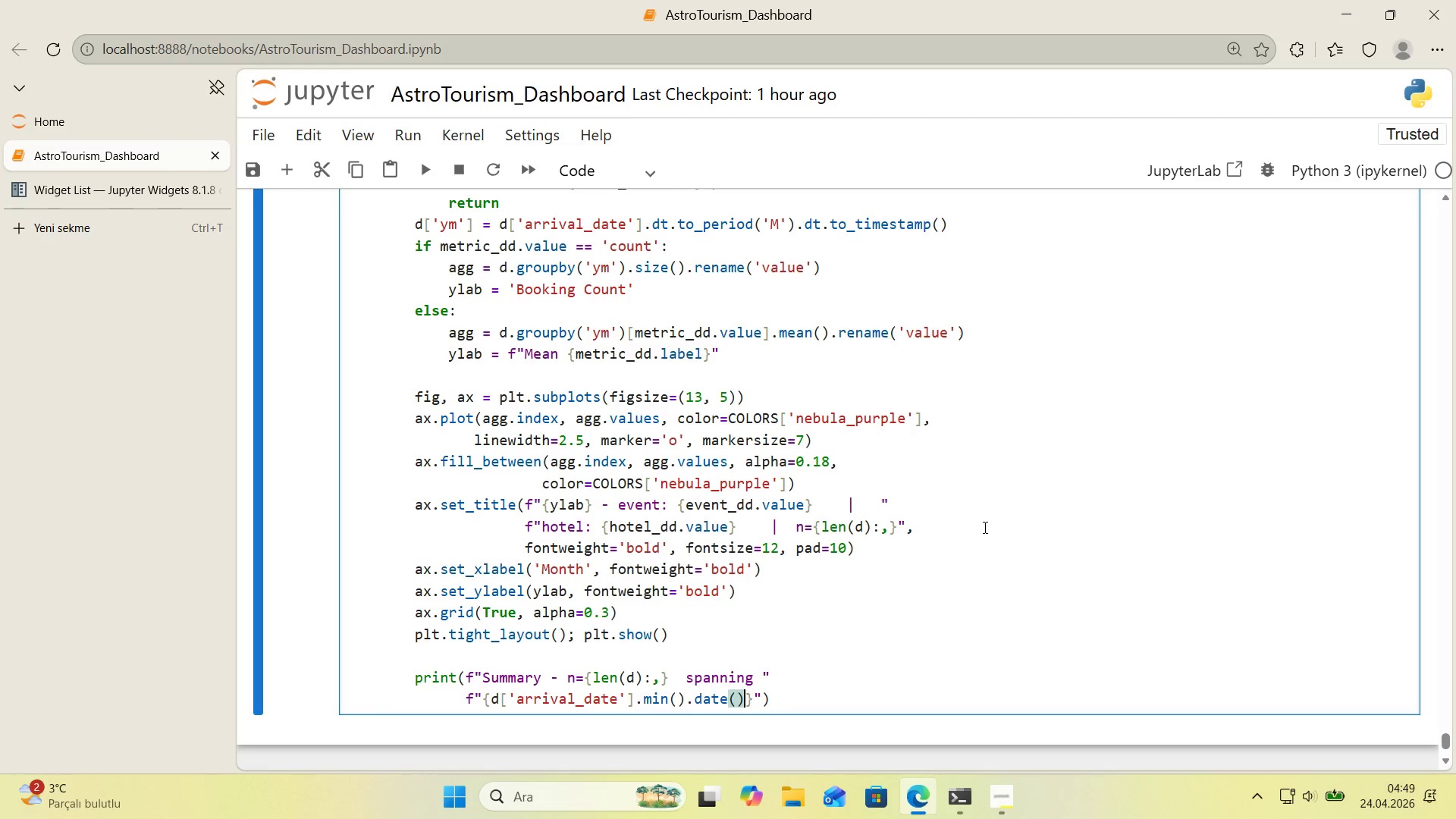 
key(ArrowRight)
 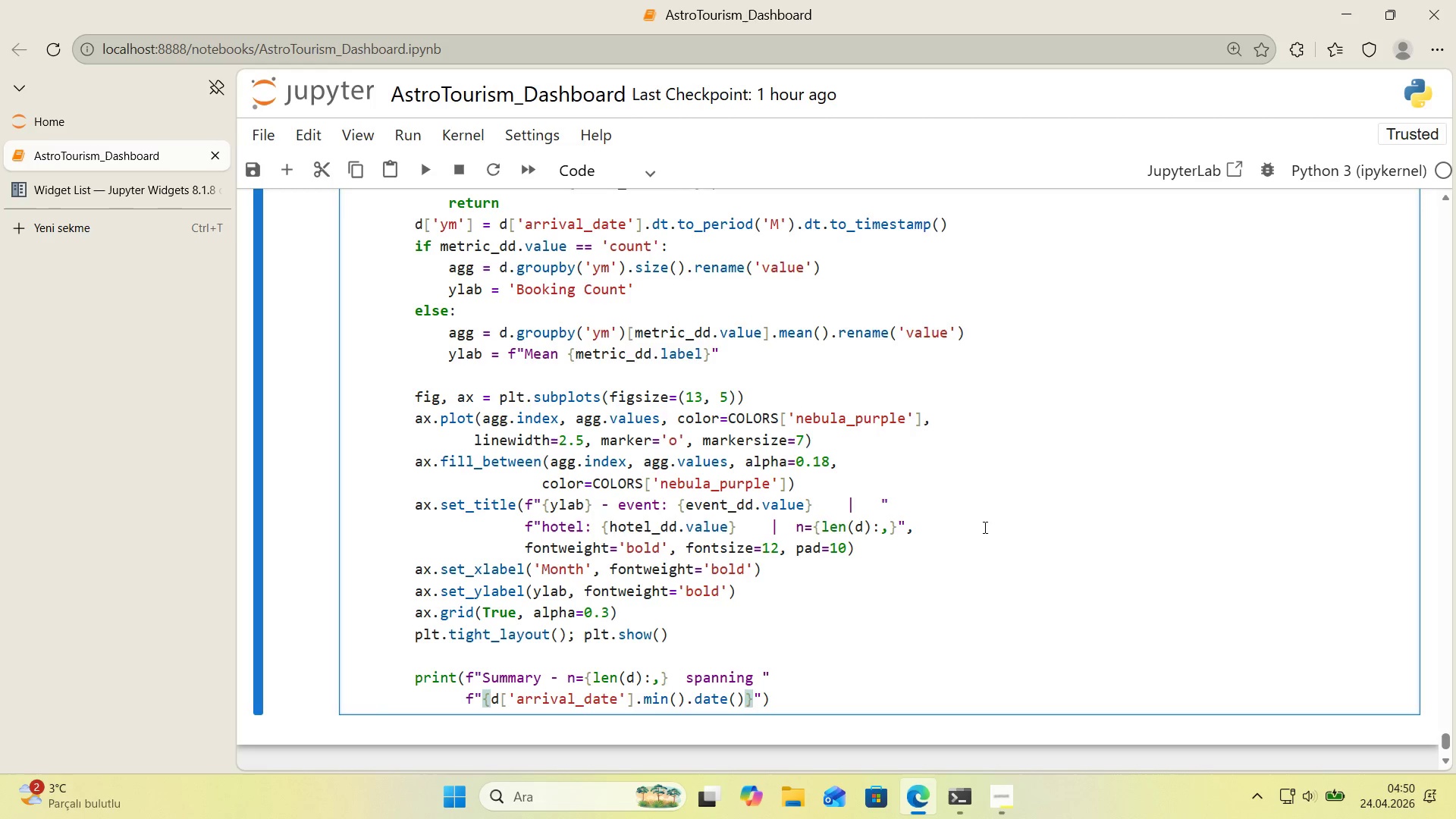 
key(Space)
 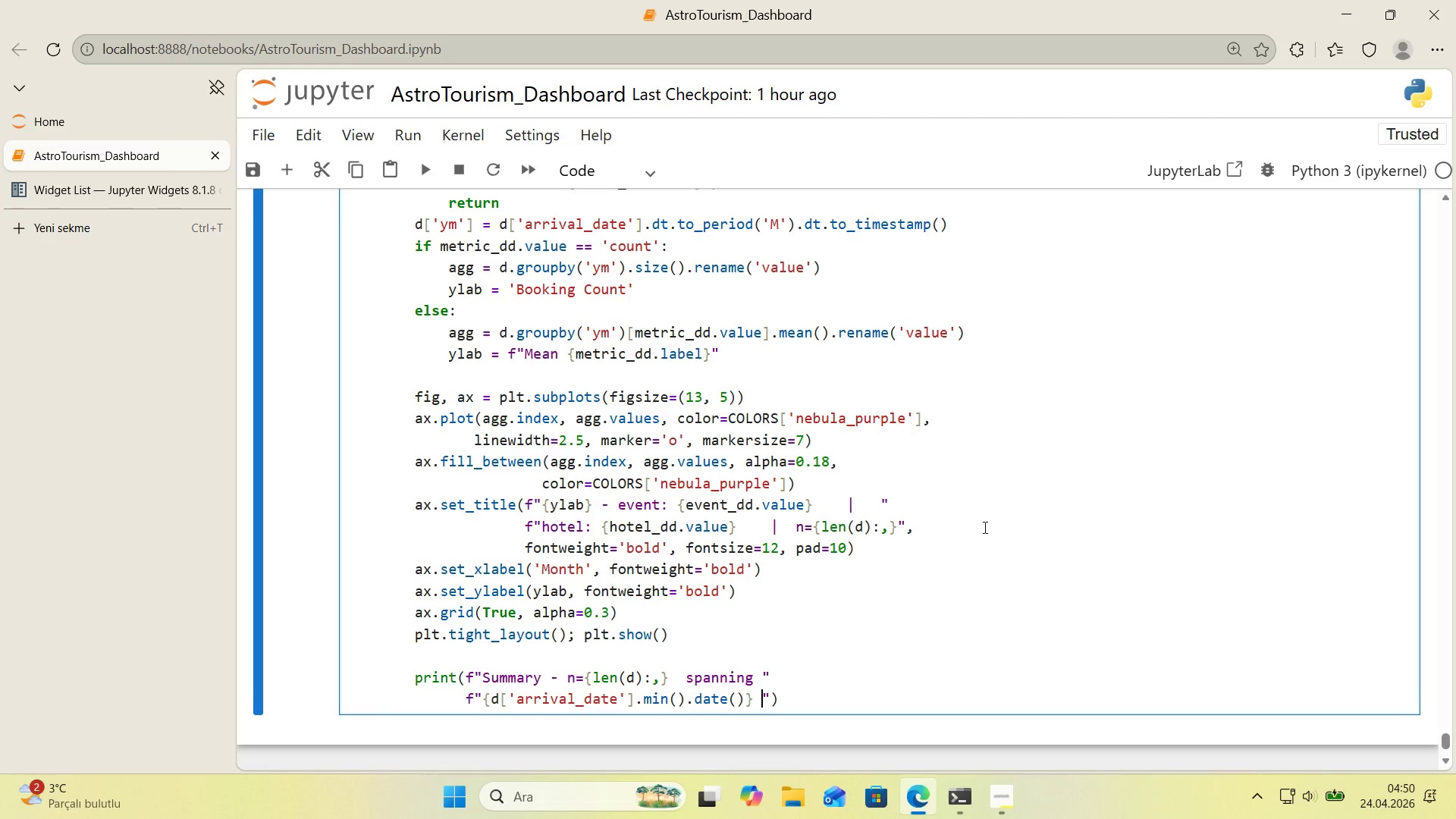 
key(Meta+Period)
 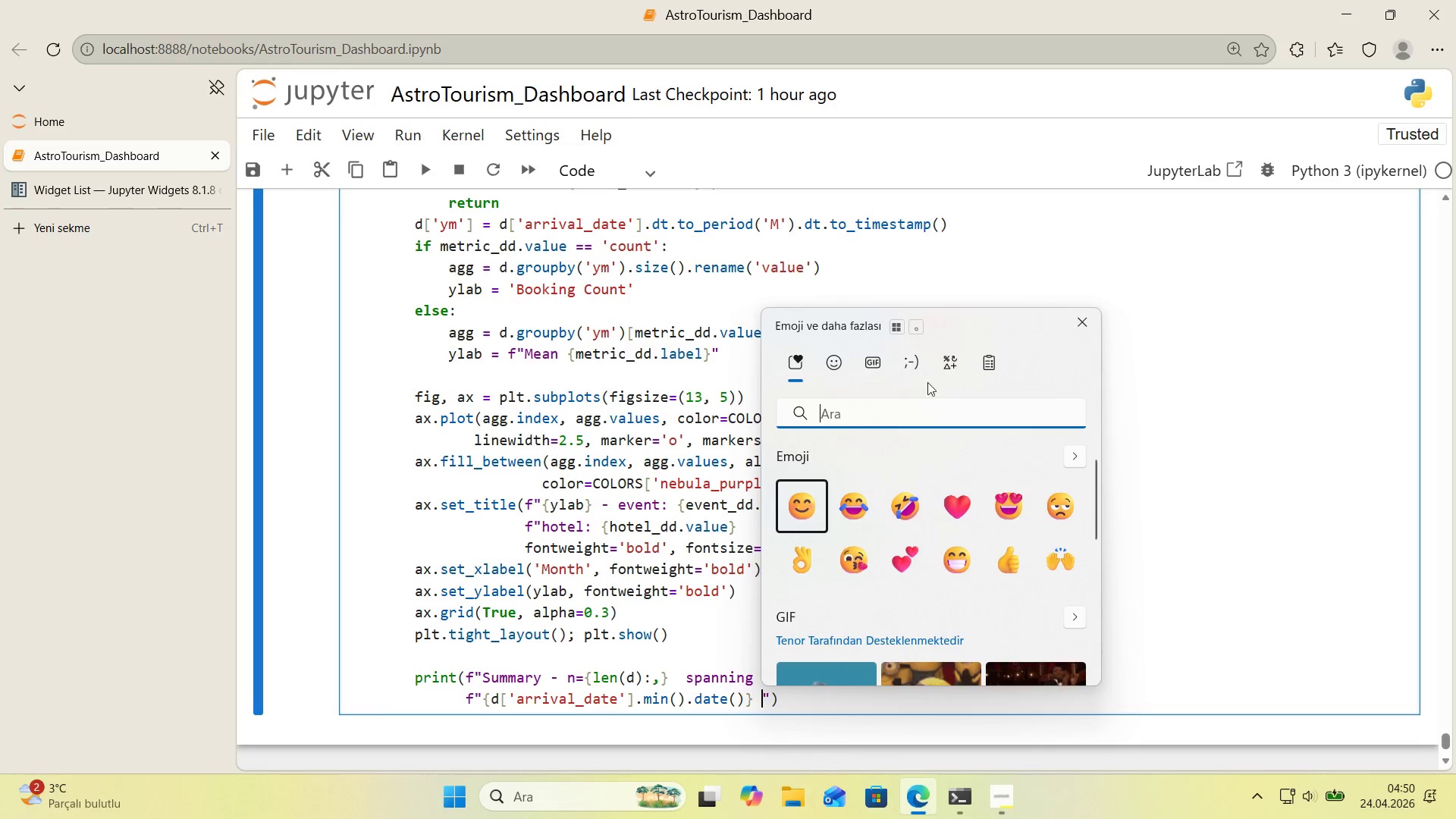 
left_click([946, 360])
 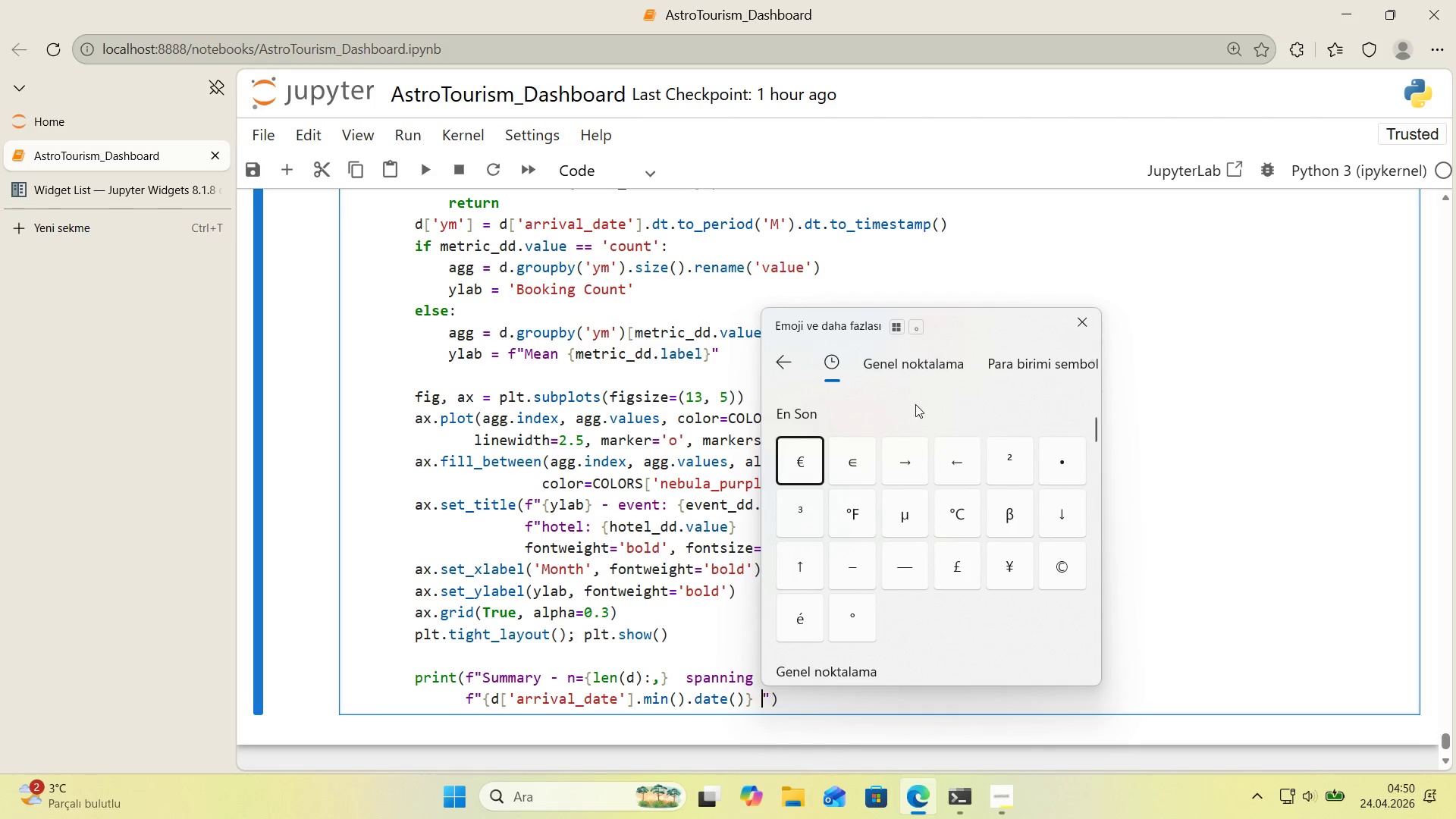 
left_click([906, 459])
 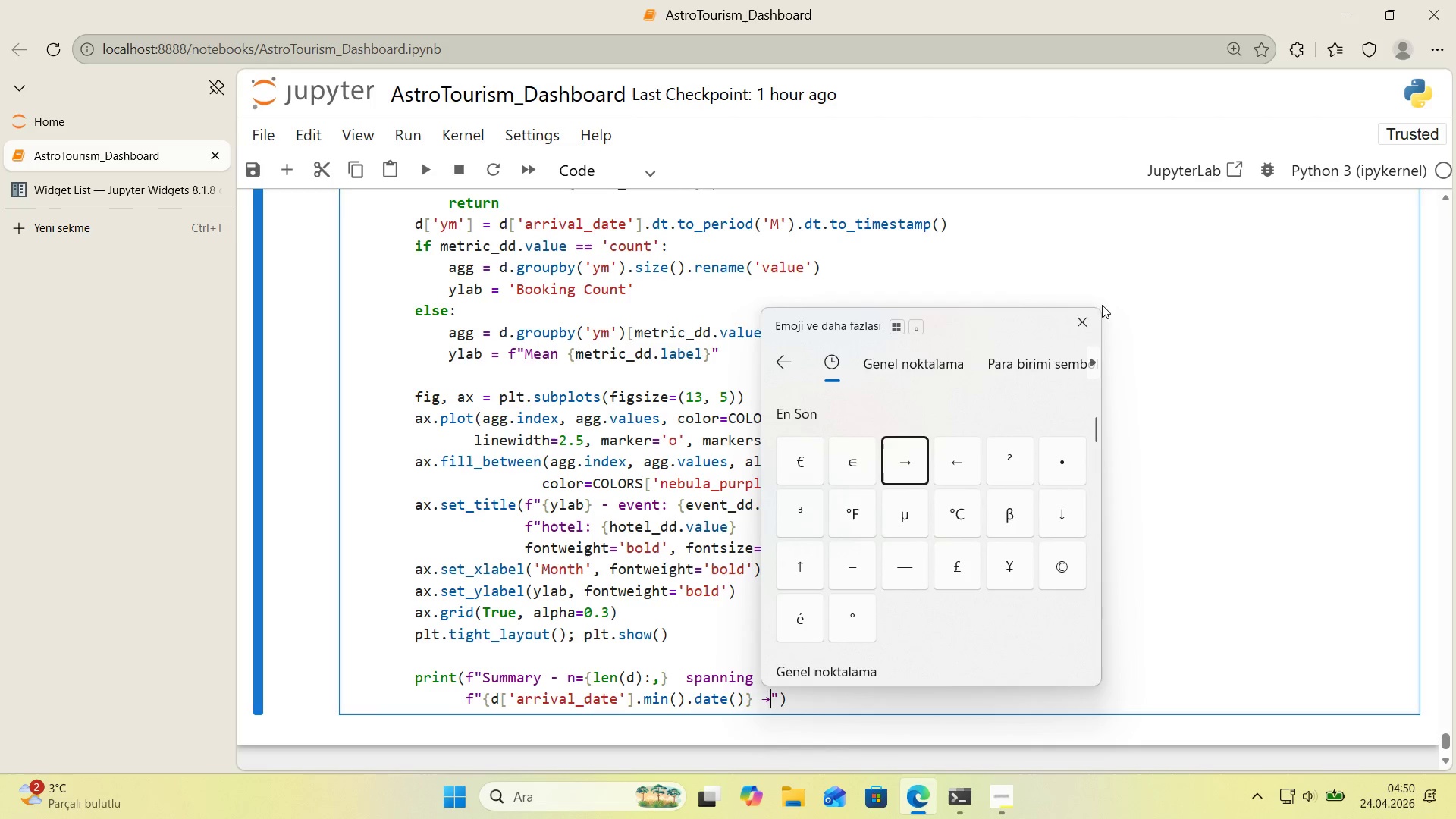 
left_click([1081, 328])
 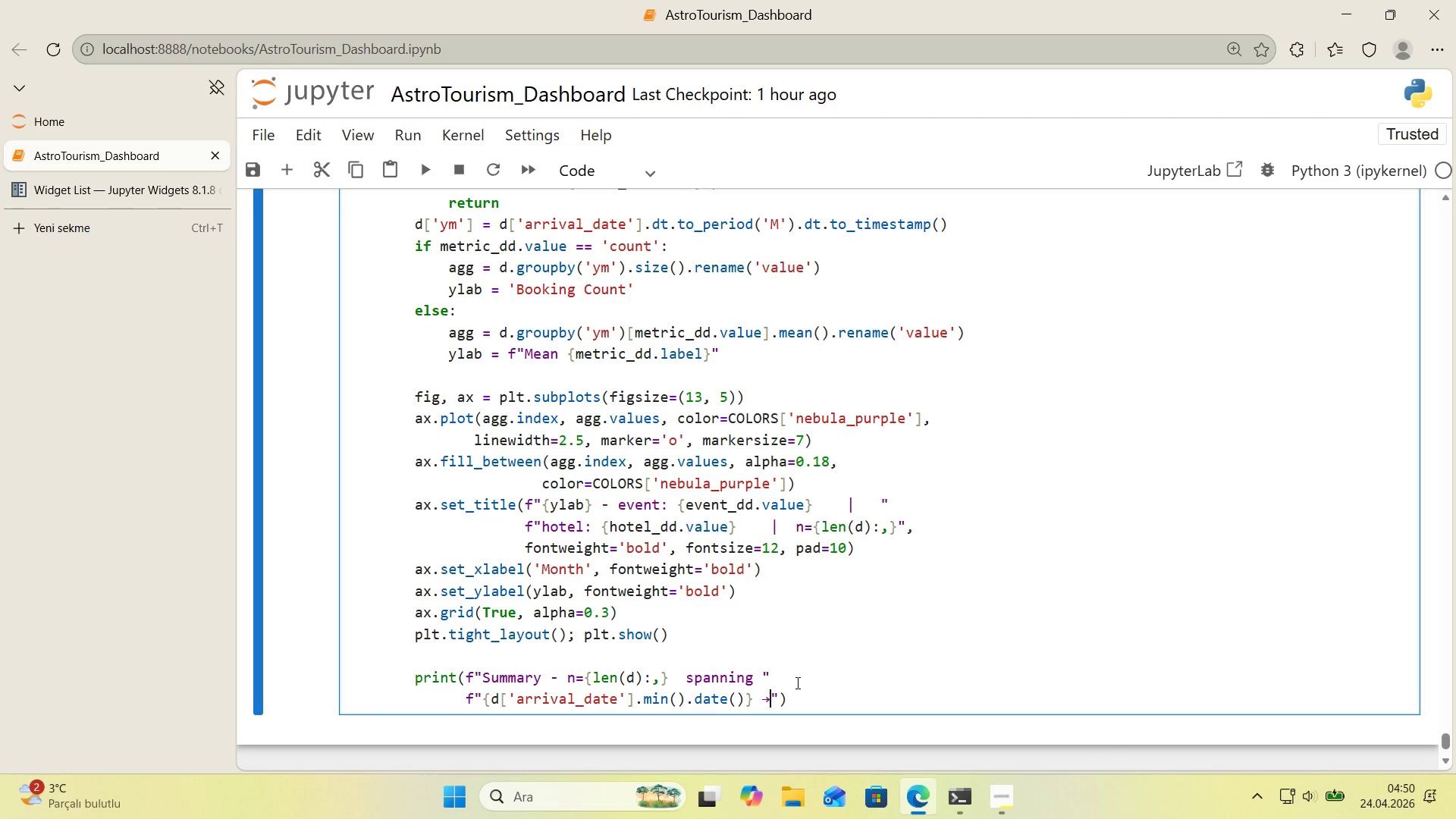 
key(Space)
 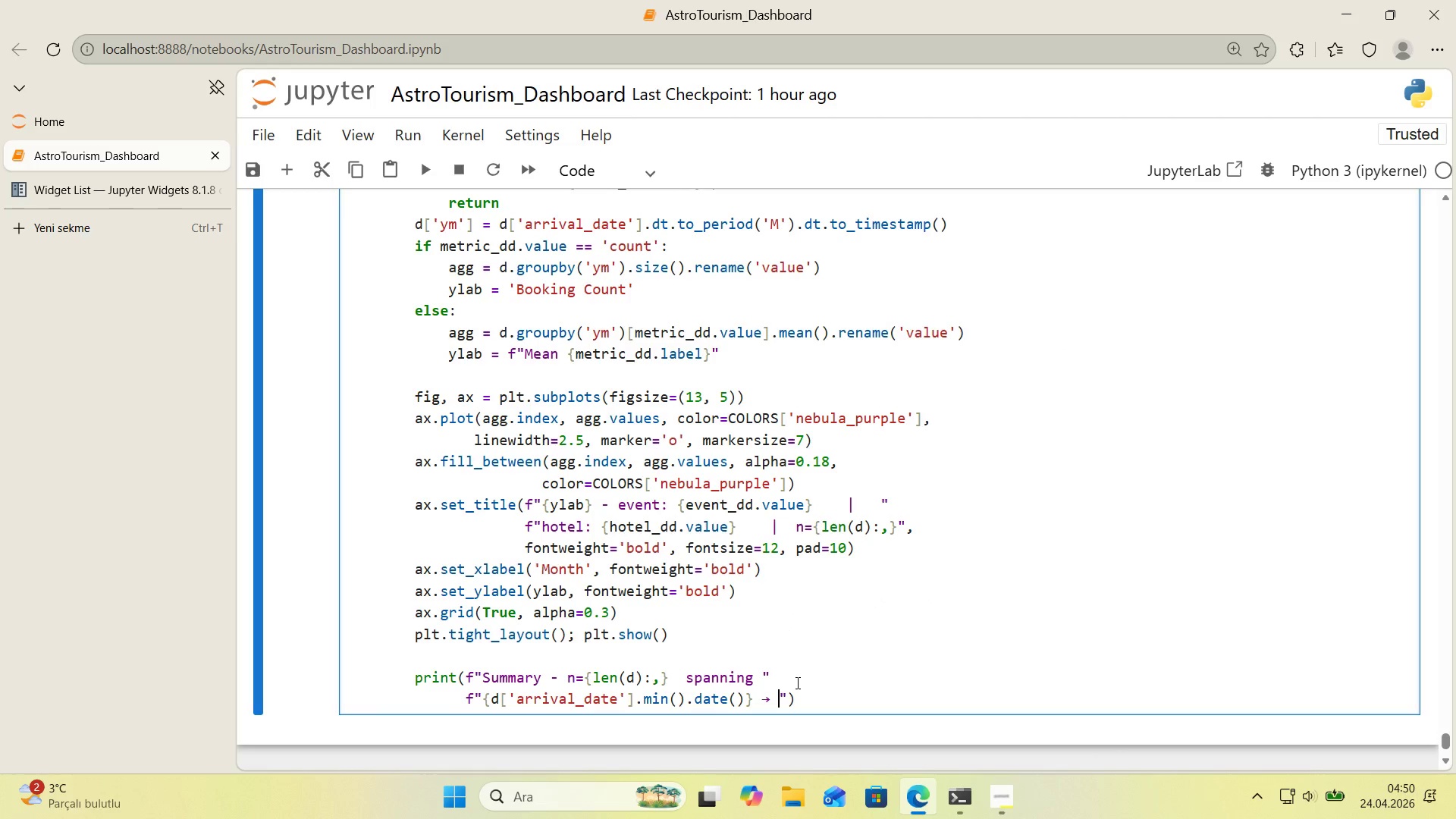 
key(Alt+Control+7)
 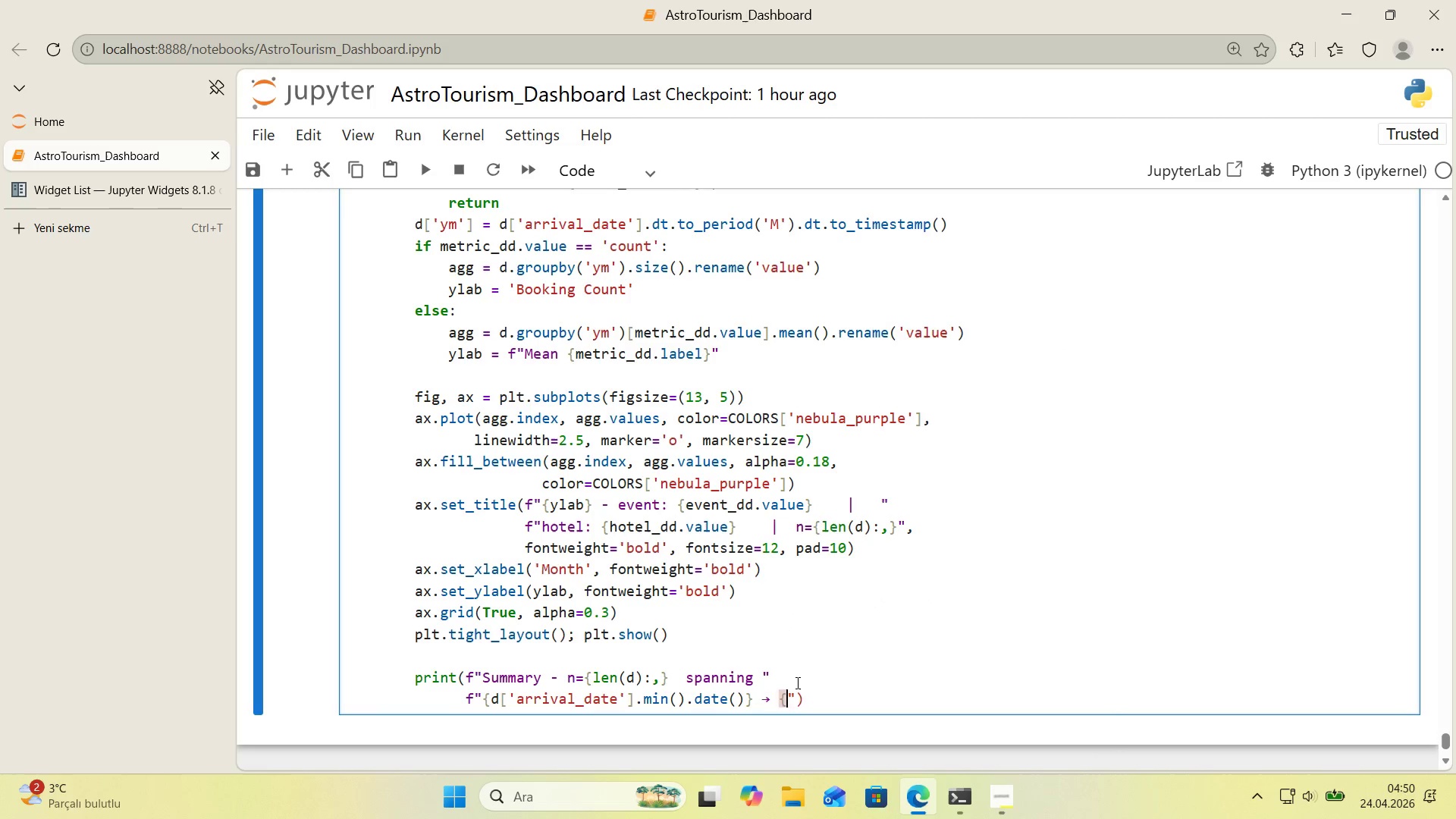 
key(Alt+Control+0)
 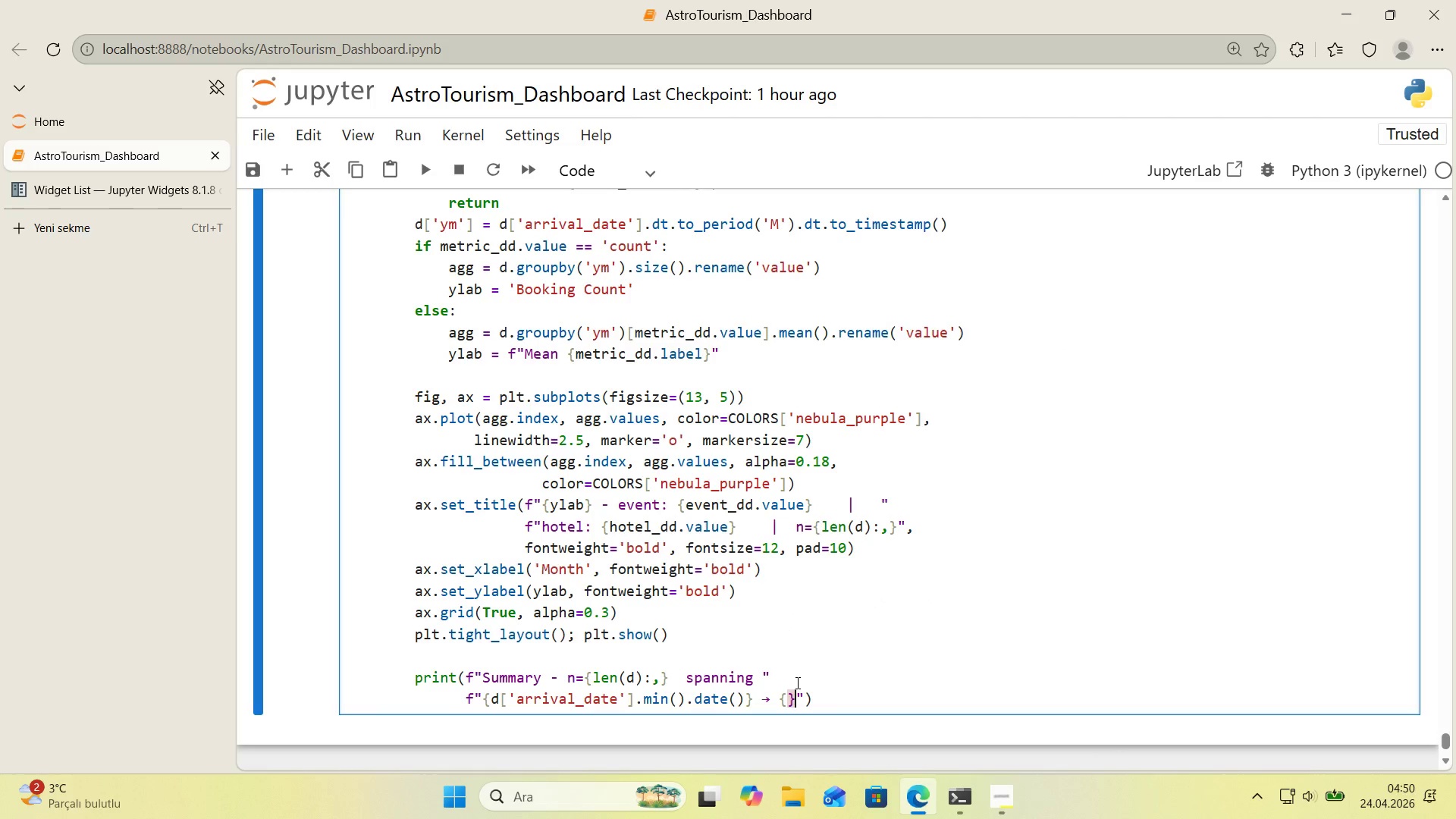 
key(ArrowLeft)
 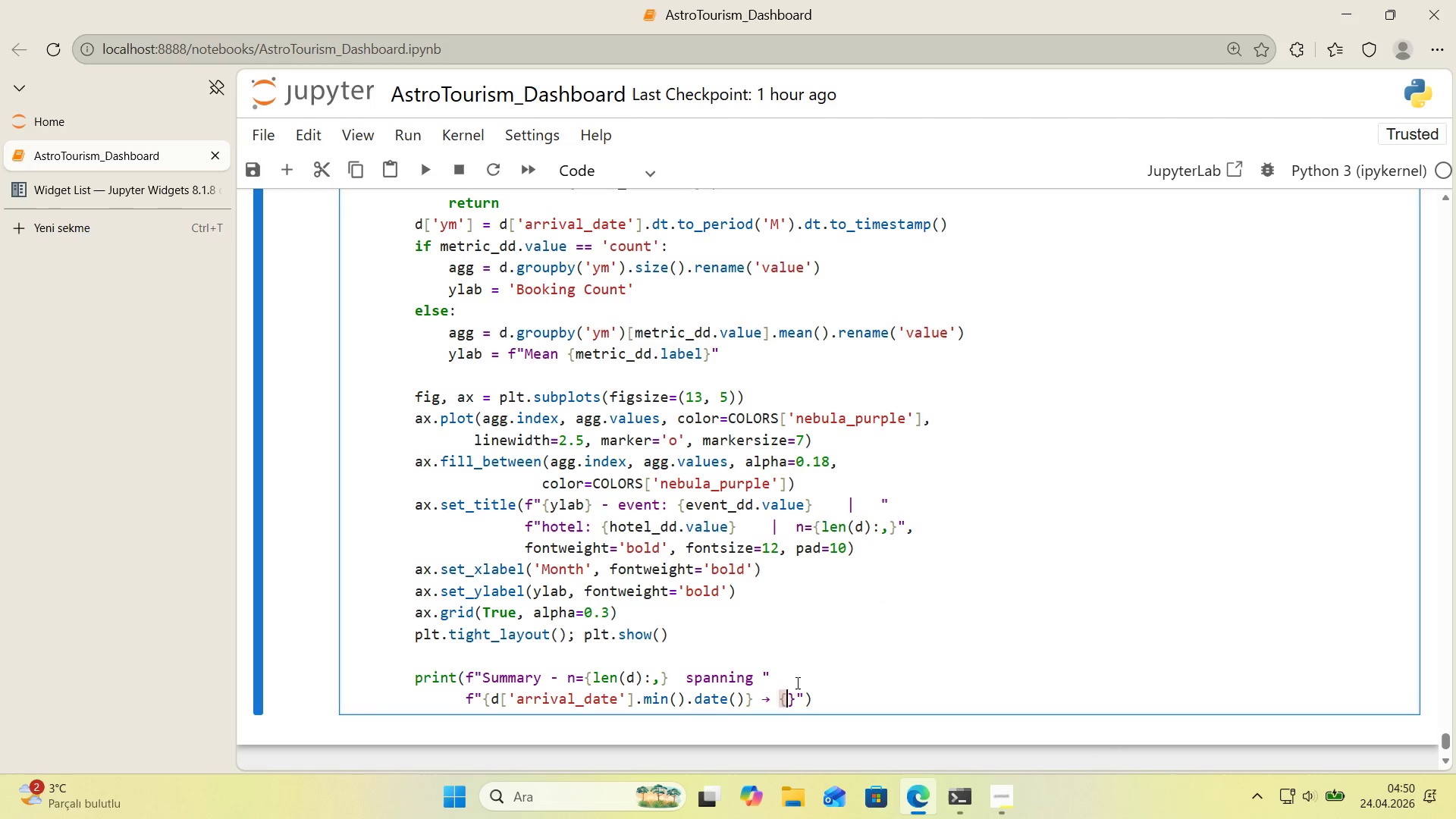 
key(D)
 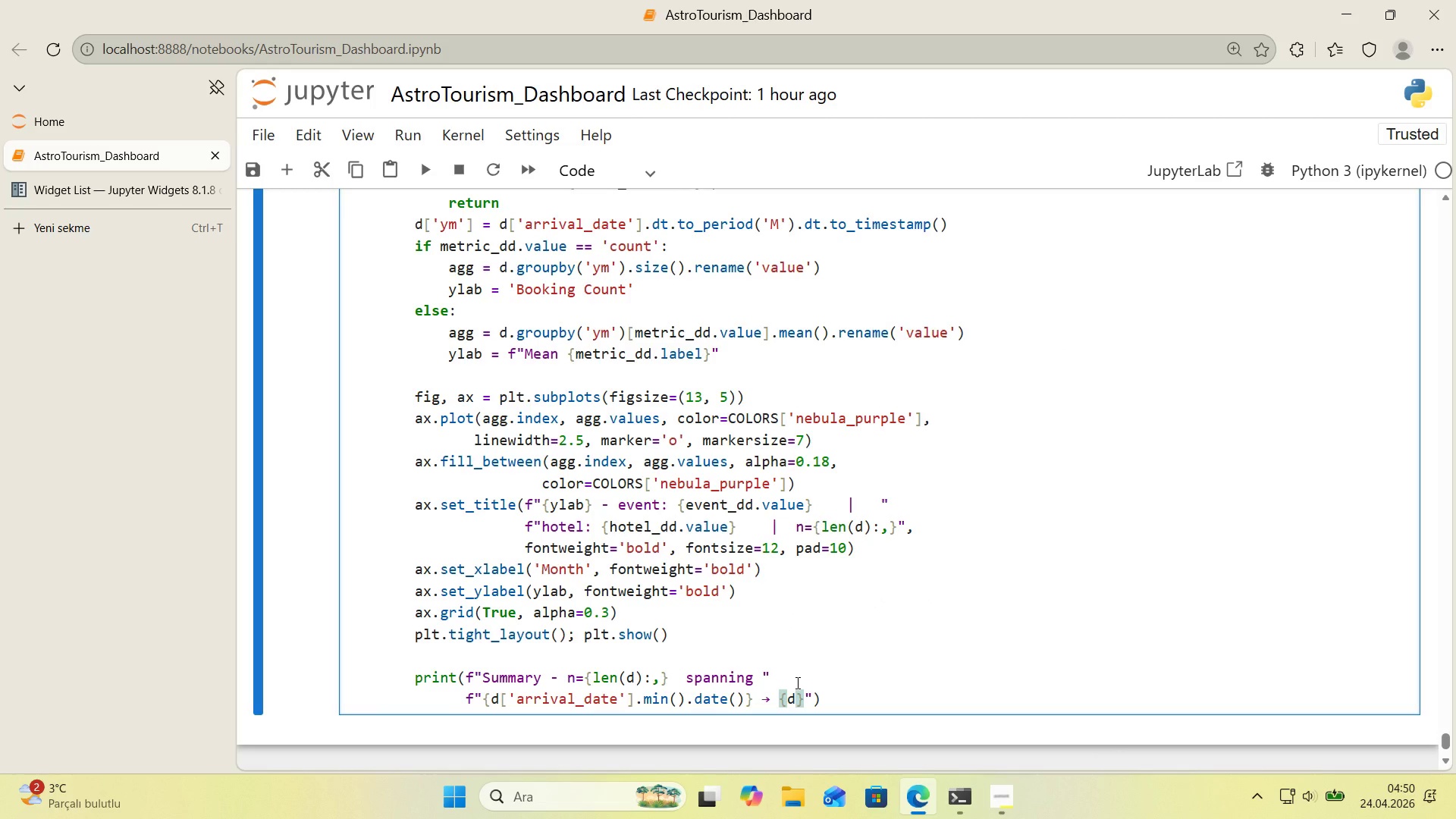 
key(Alt+Control+8)
 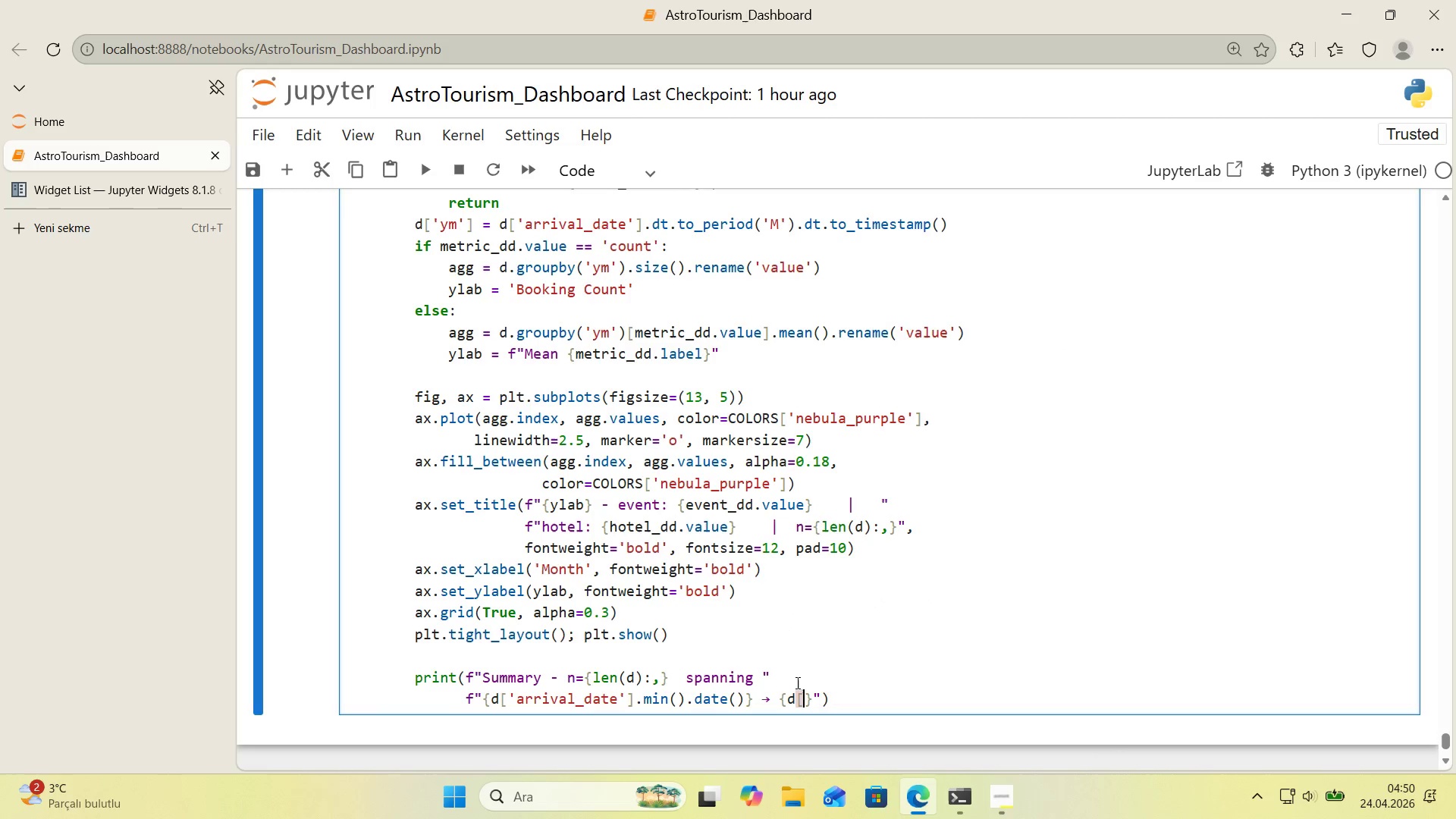 
key(Alt+Control+9)
 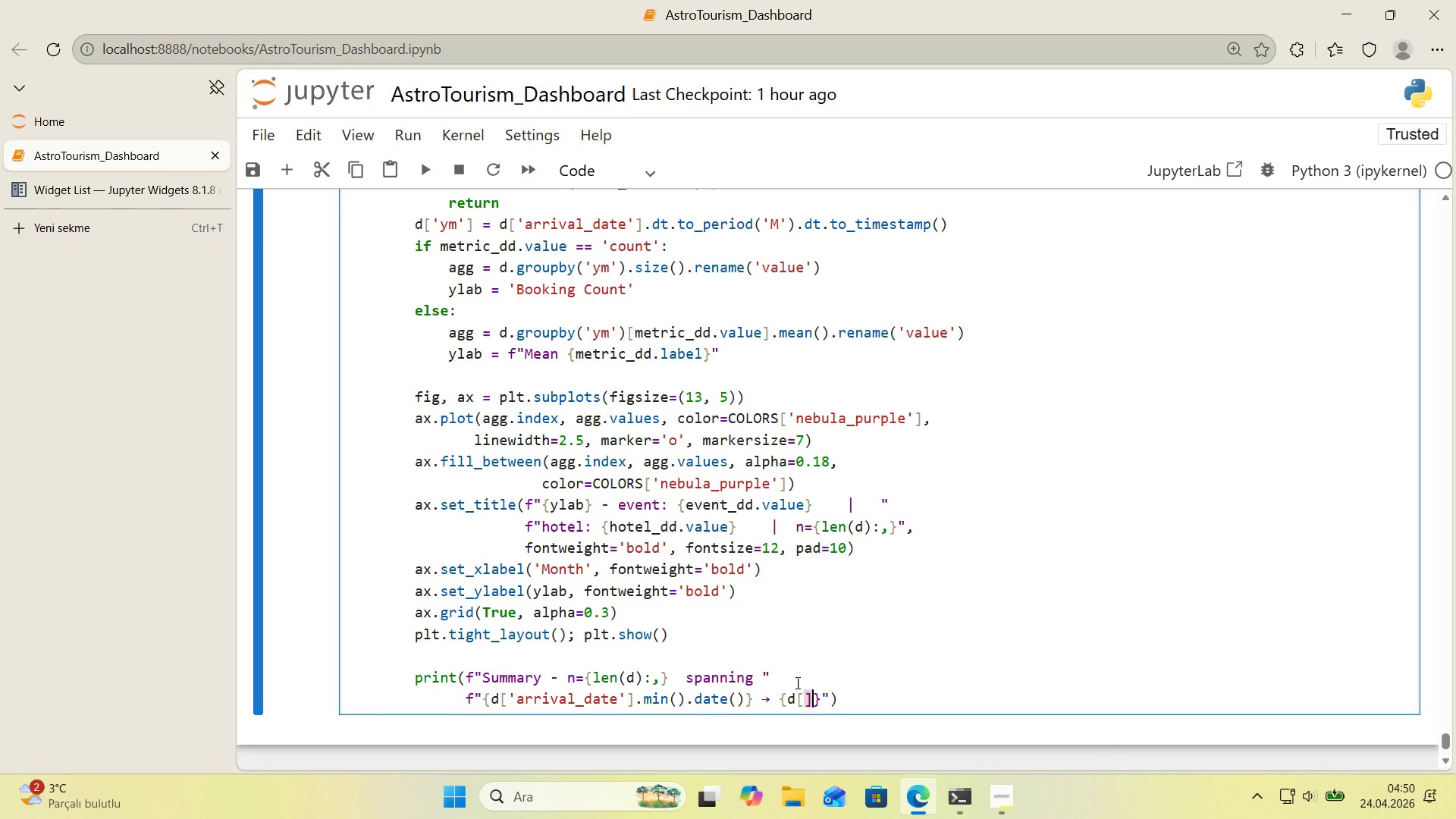 
key(ArrowLeft)
 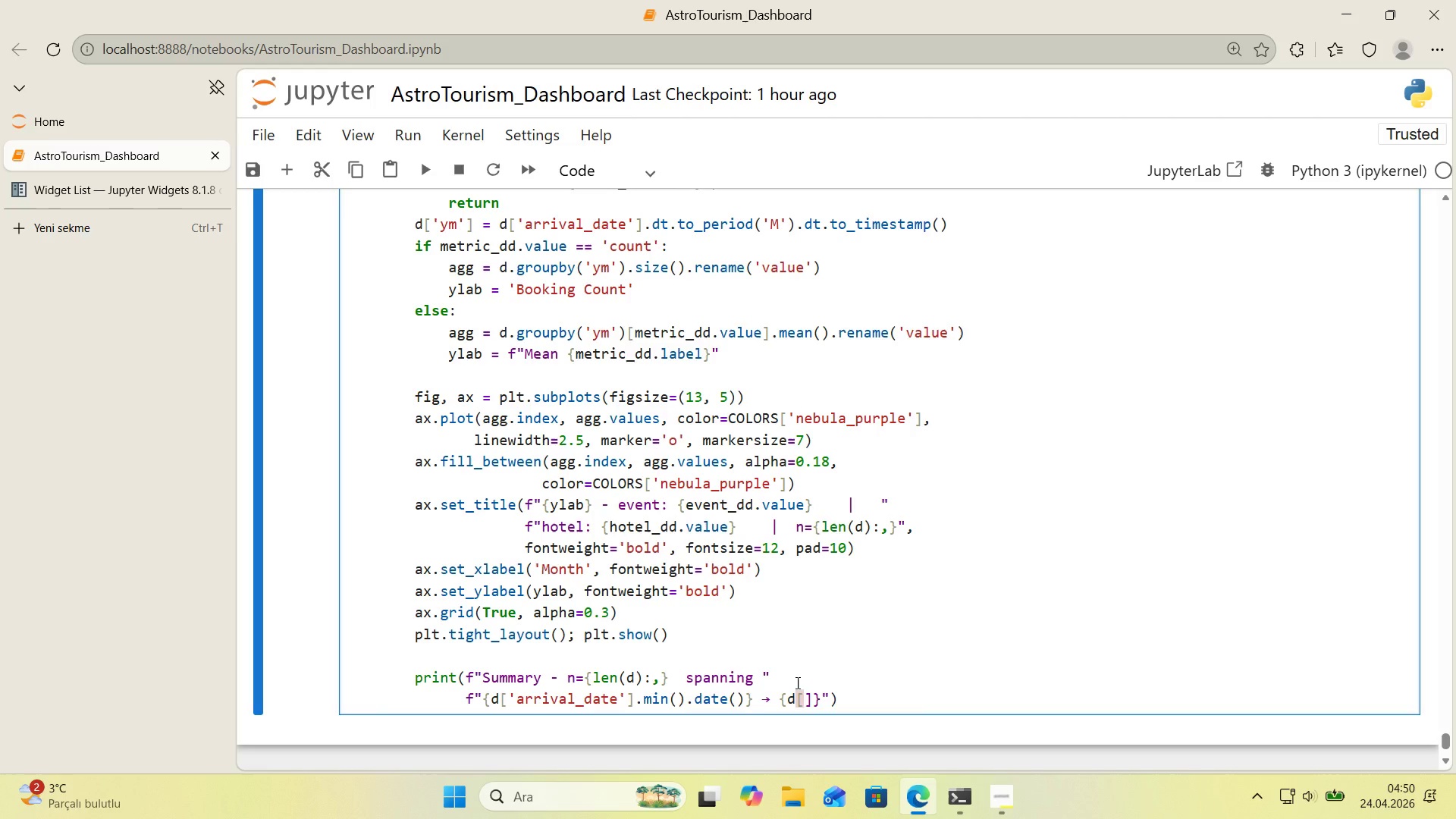 
type(@@)
 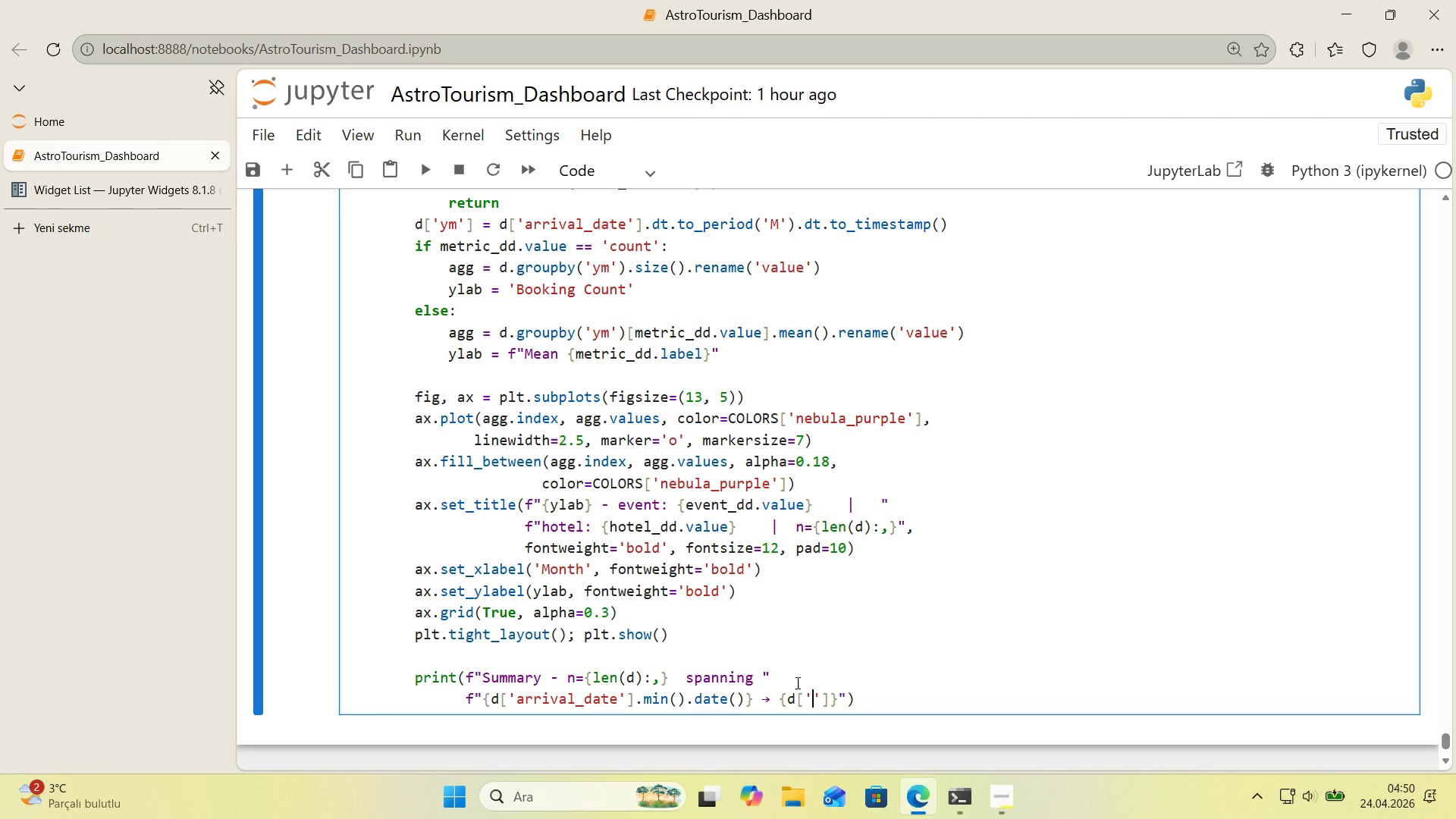 
key(ArrowLeft)
 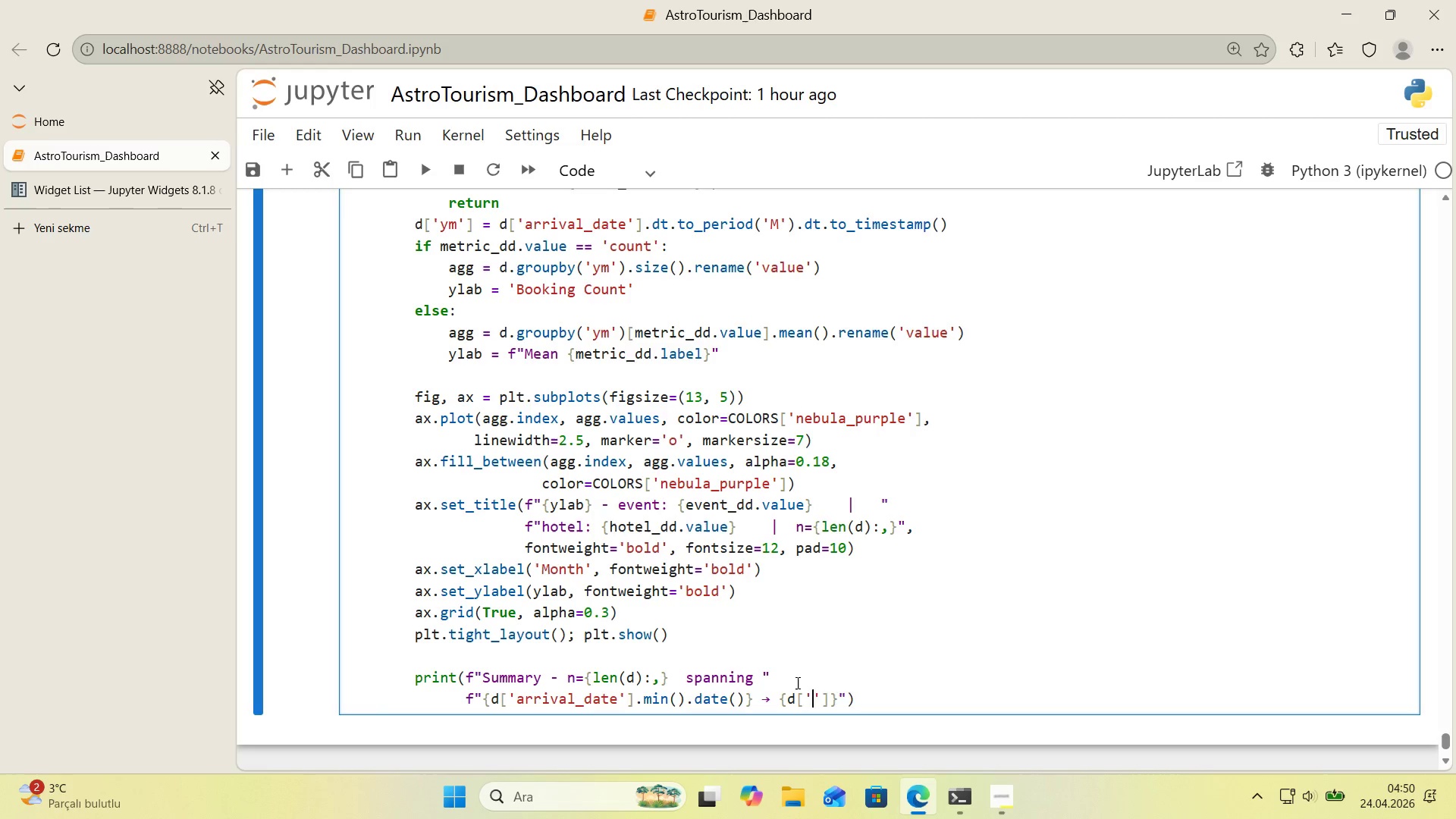 
type(arr'val_dat)
 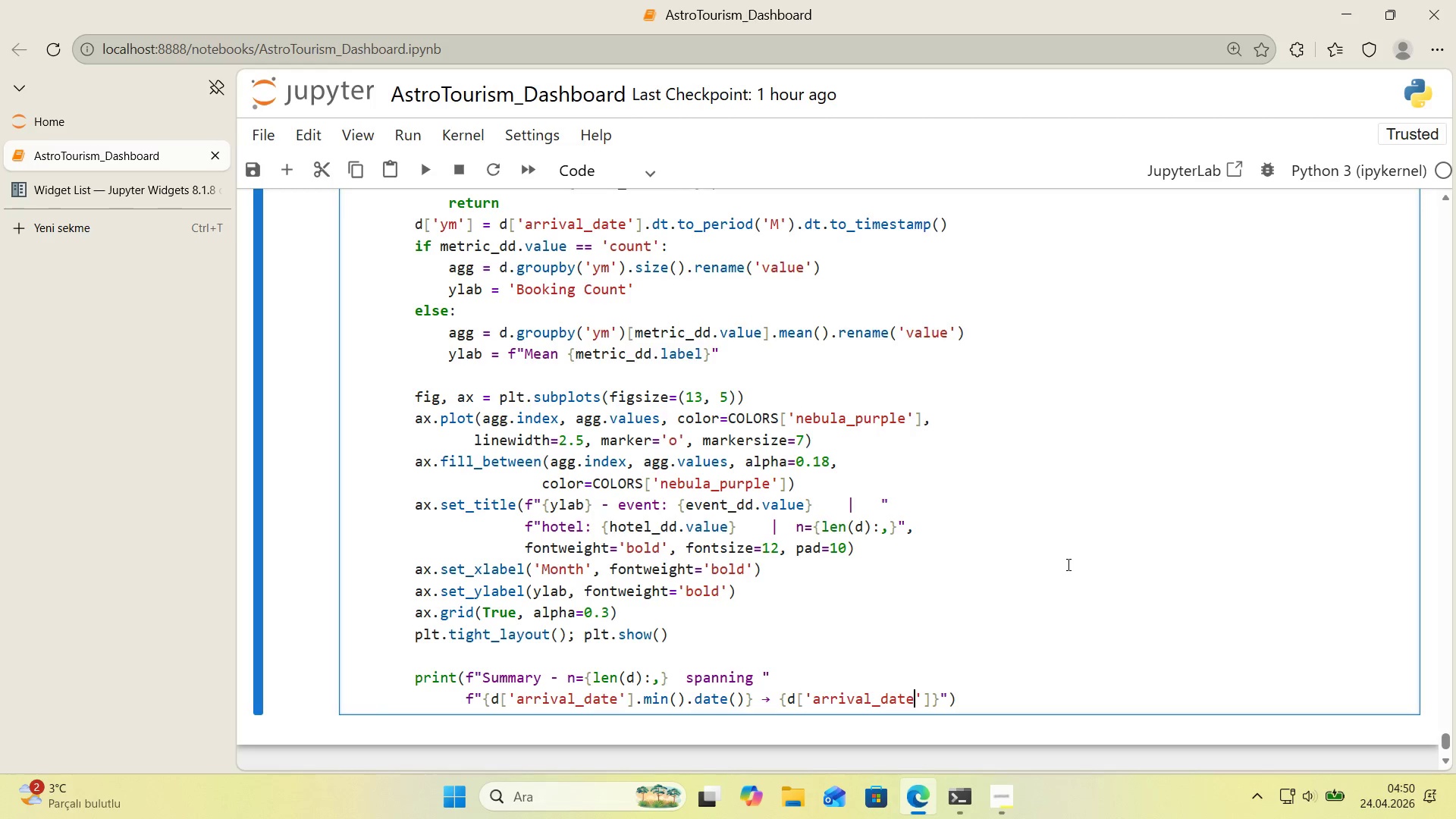 
 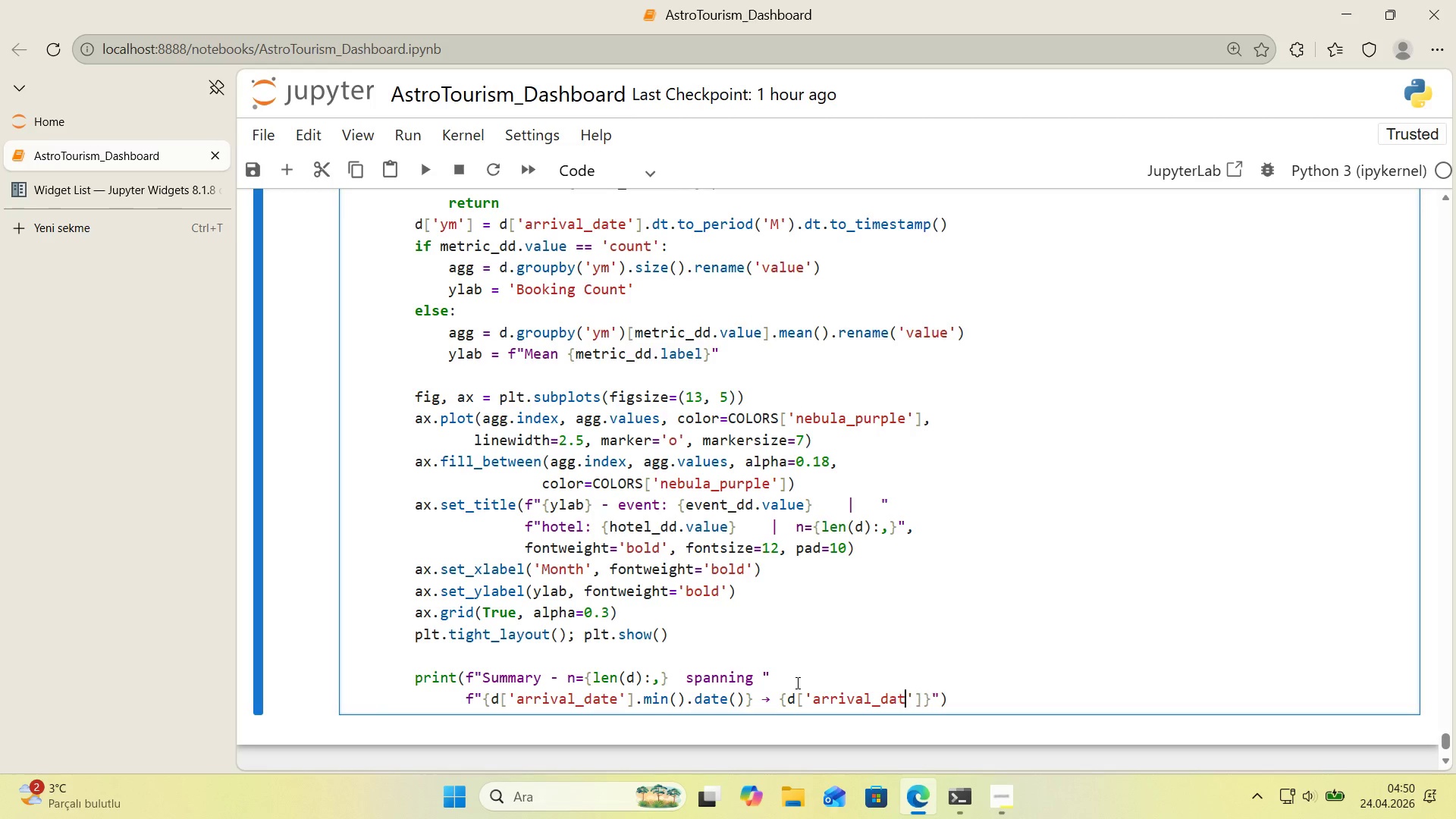 
key(E)
 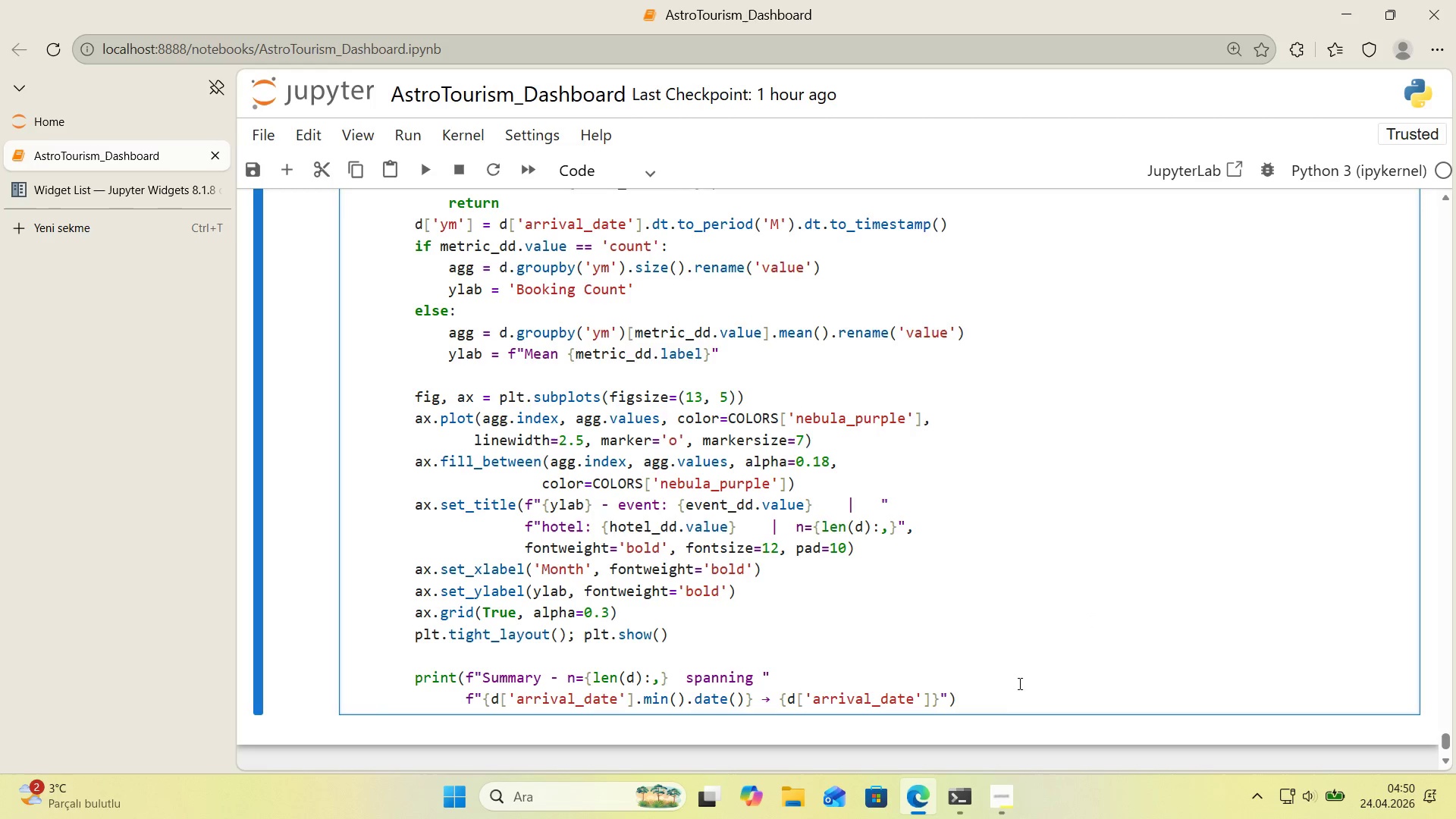 
left_click([934, 702])
 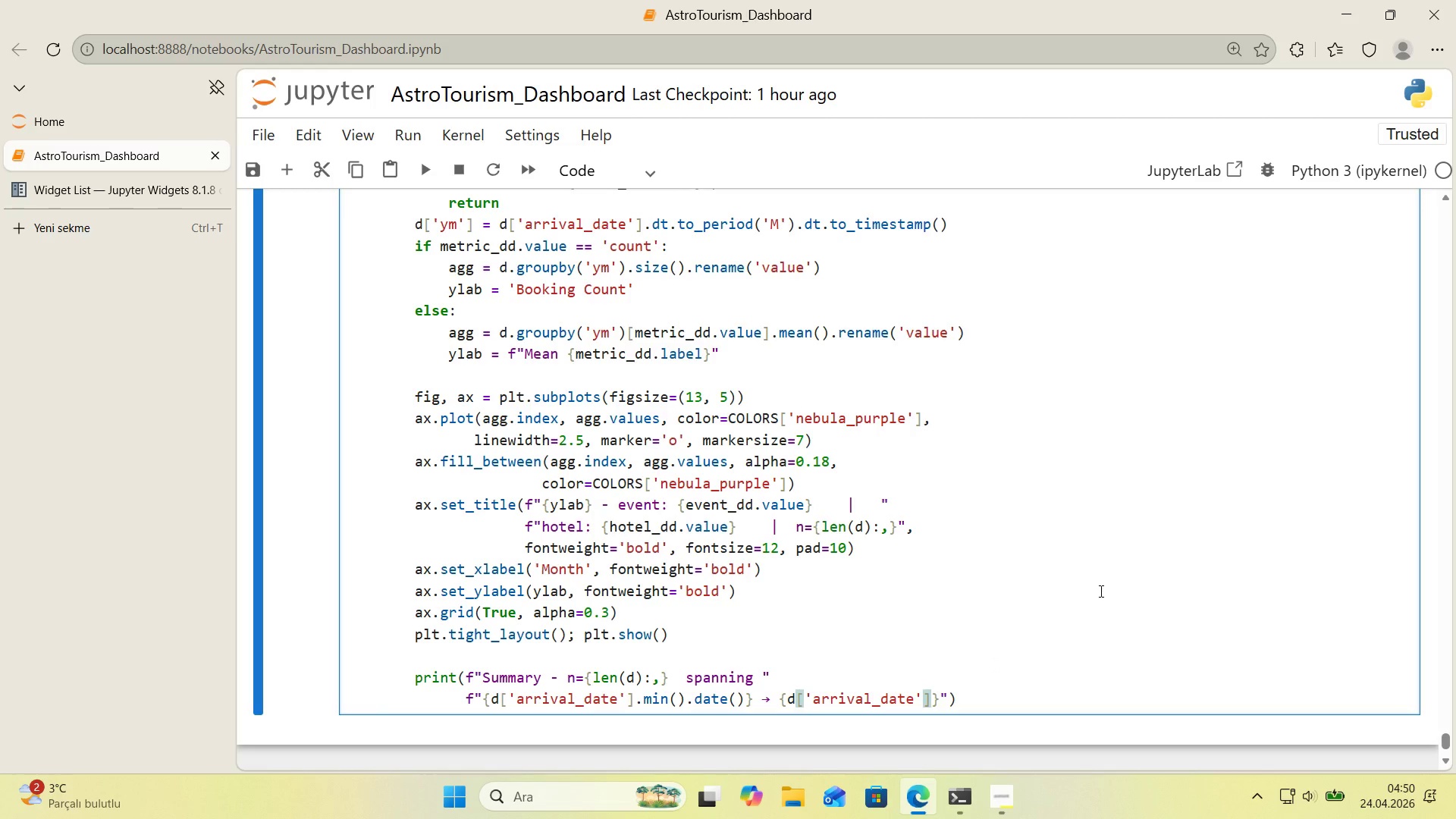 
type(.max*(.date*()
 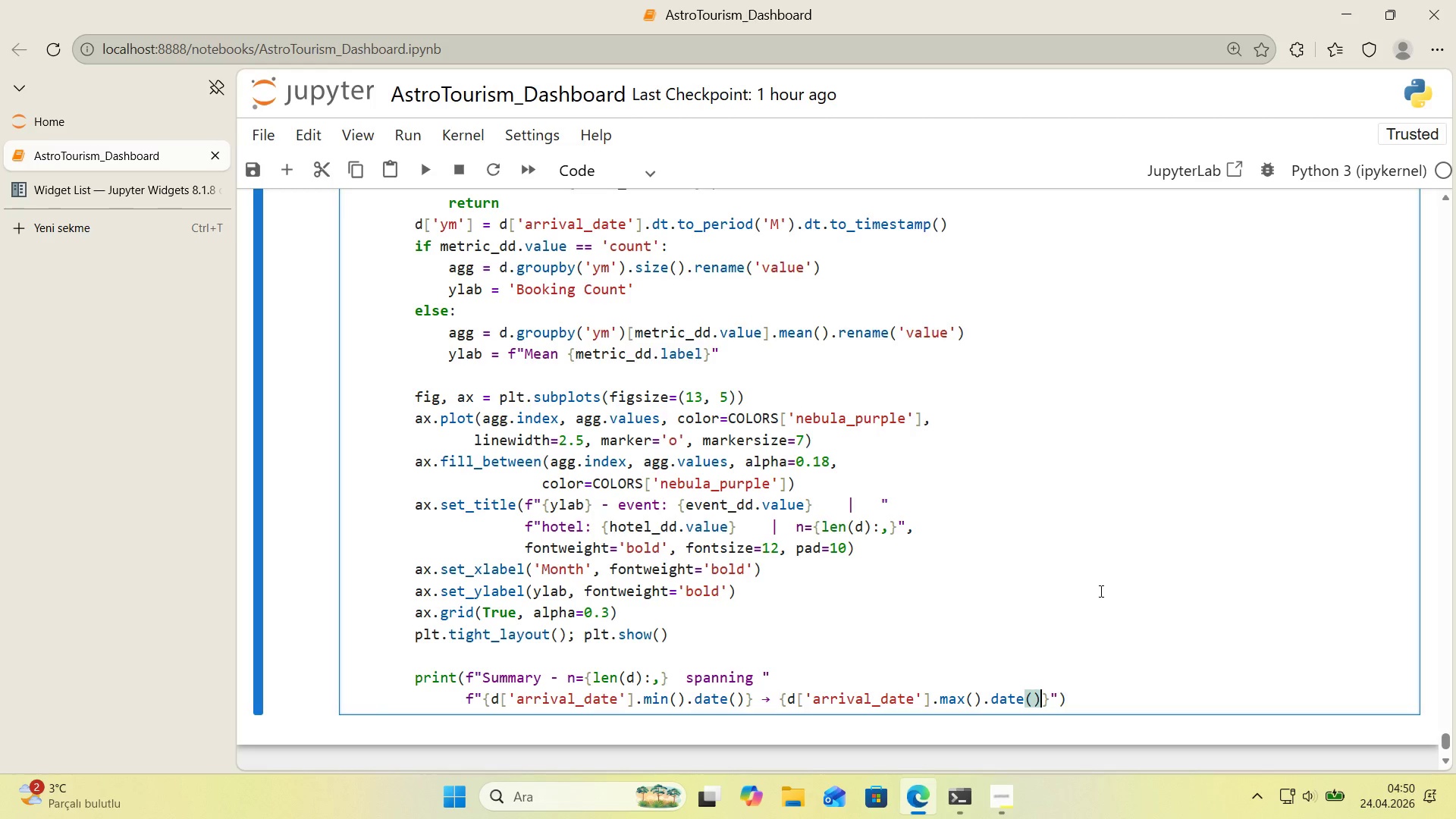 
key(ArrowRight)
 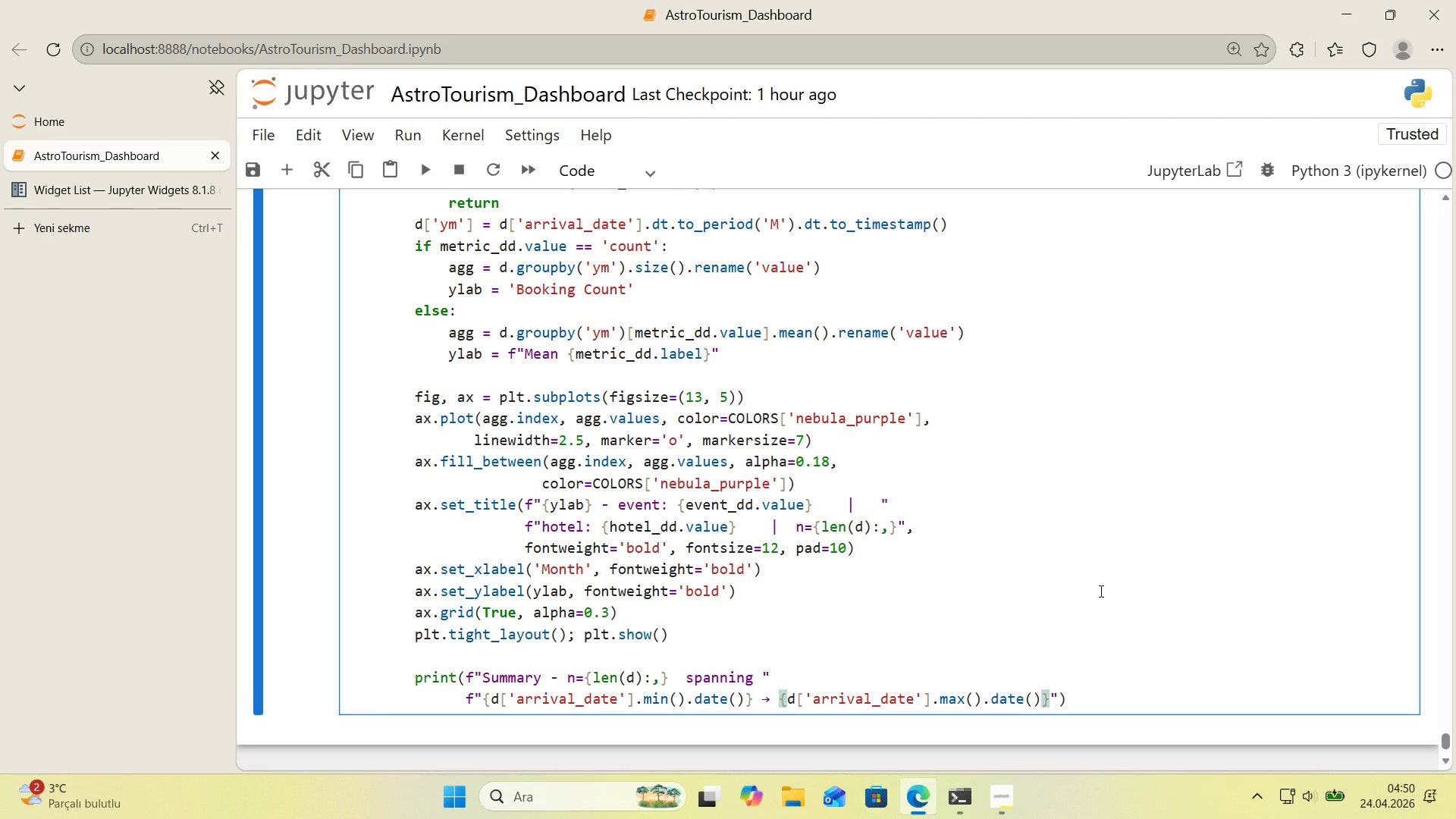 
key(ArrowRight)
 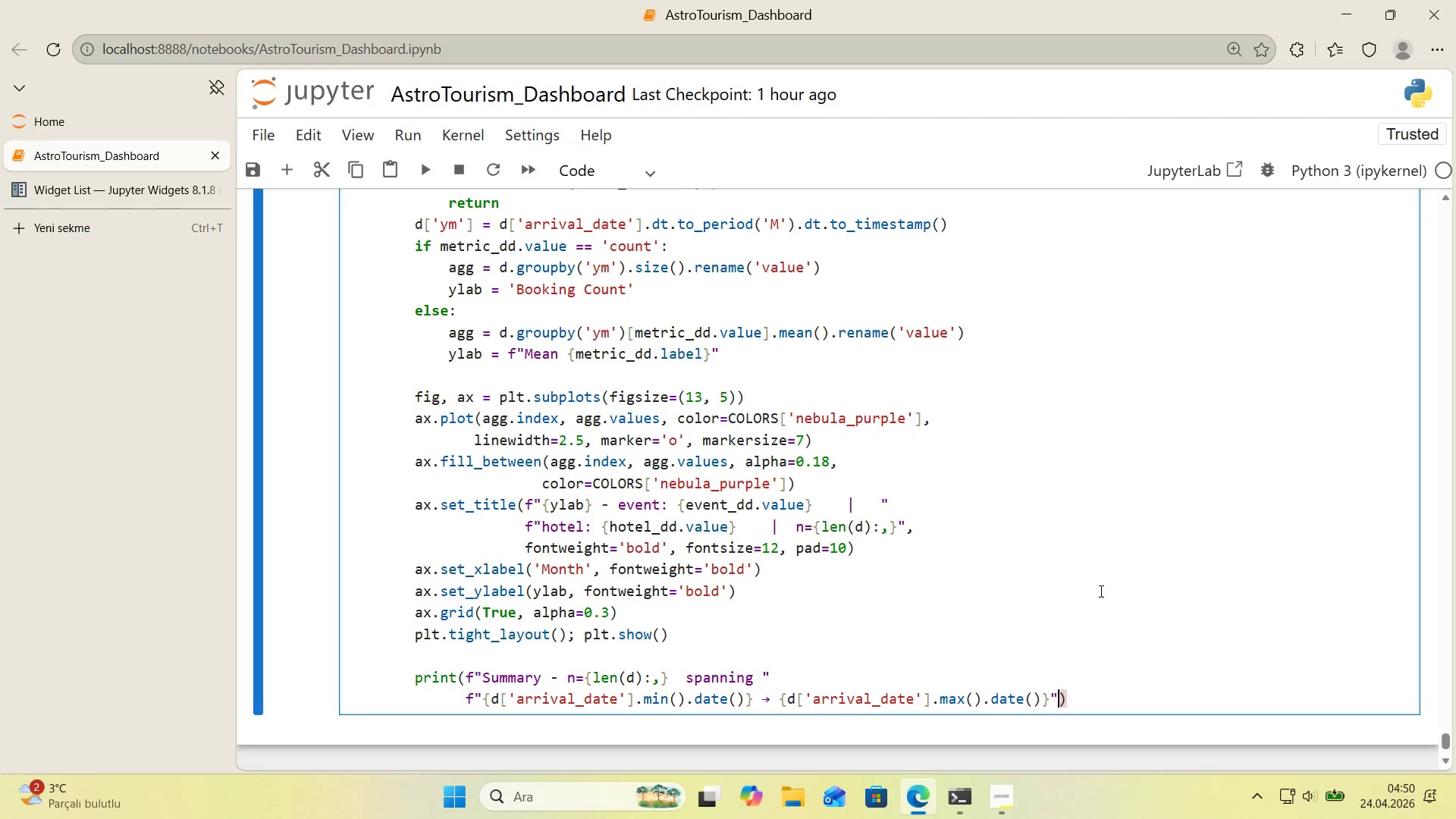 
key(ArrowRight)
 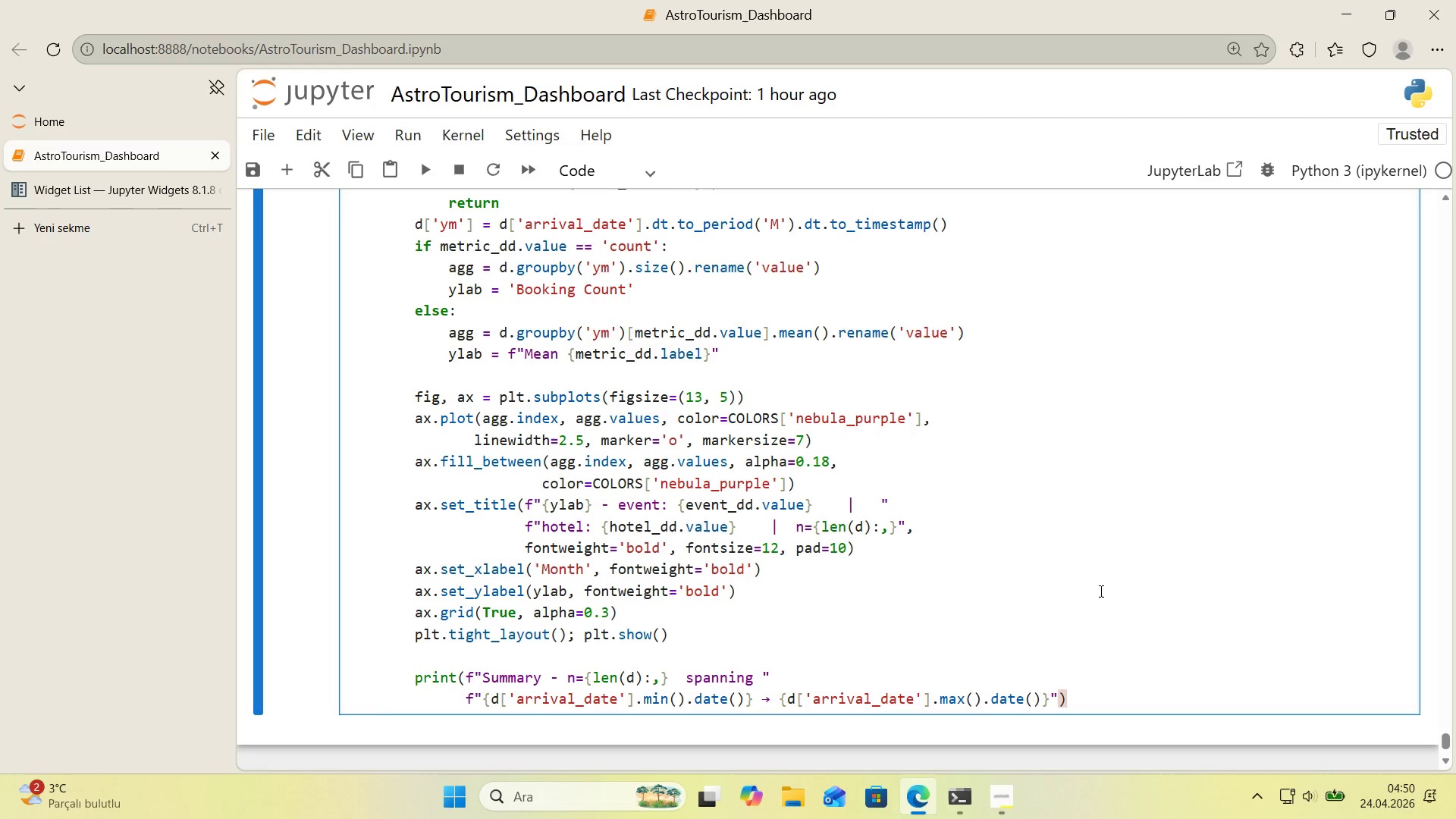 
key(Enter)
 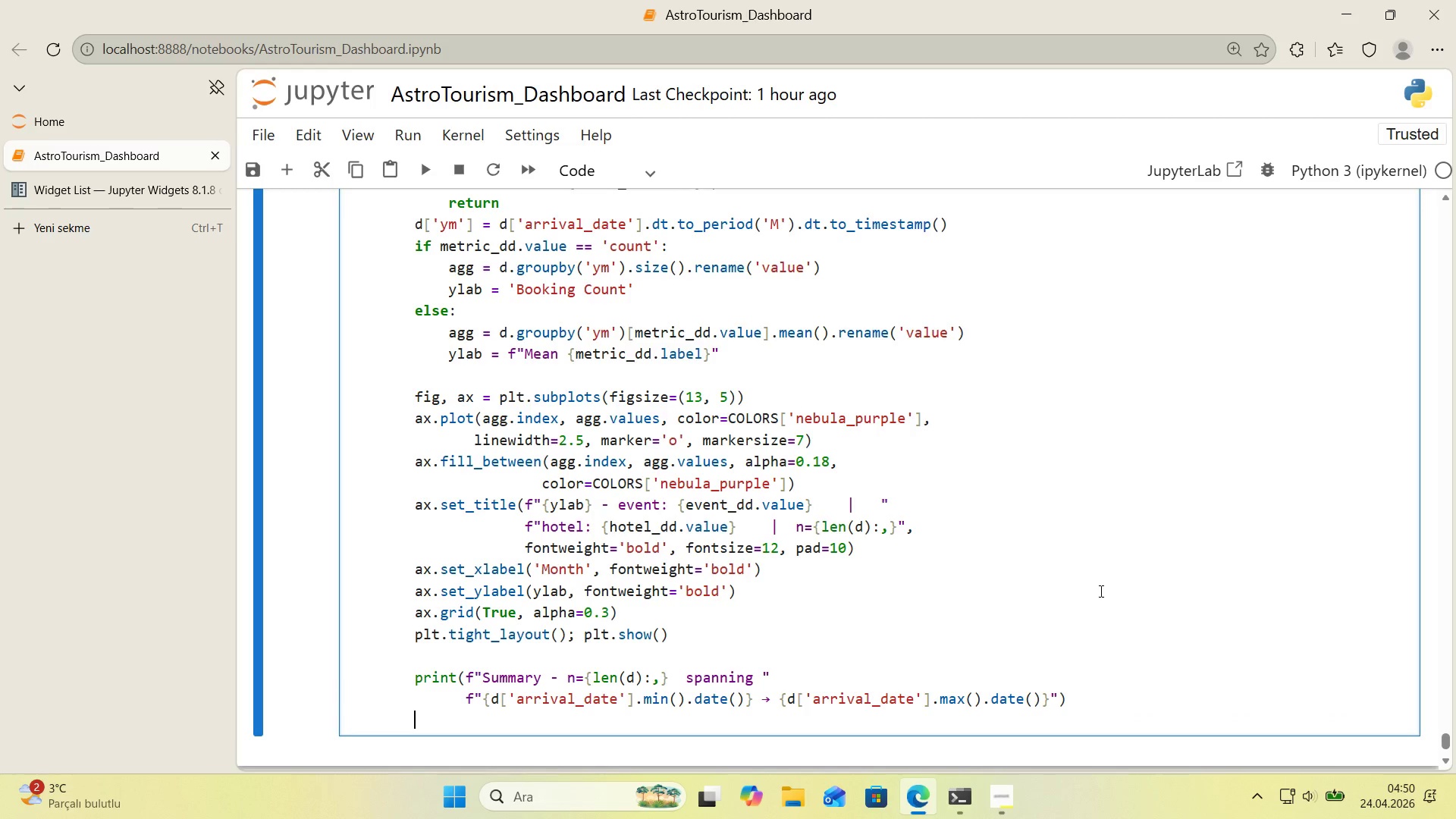 
type(pr'nt*()
 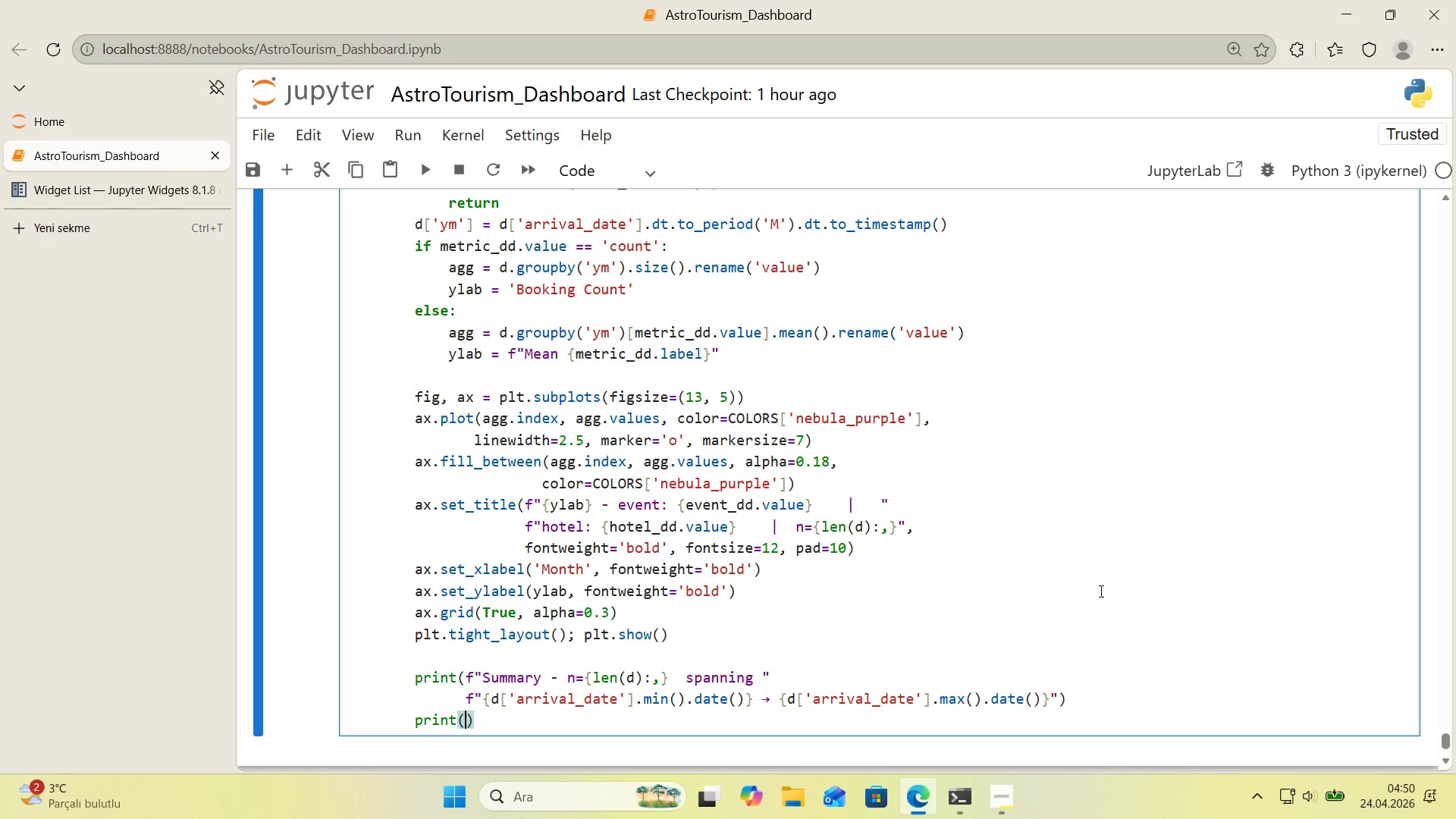 
 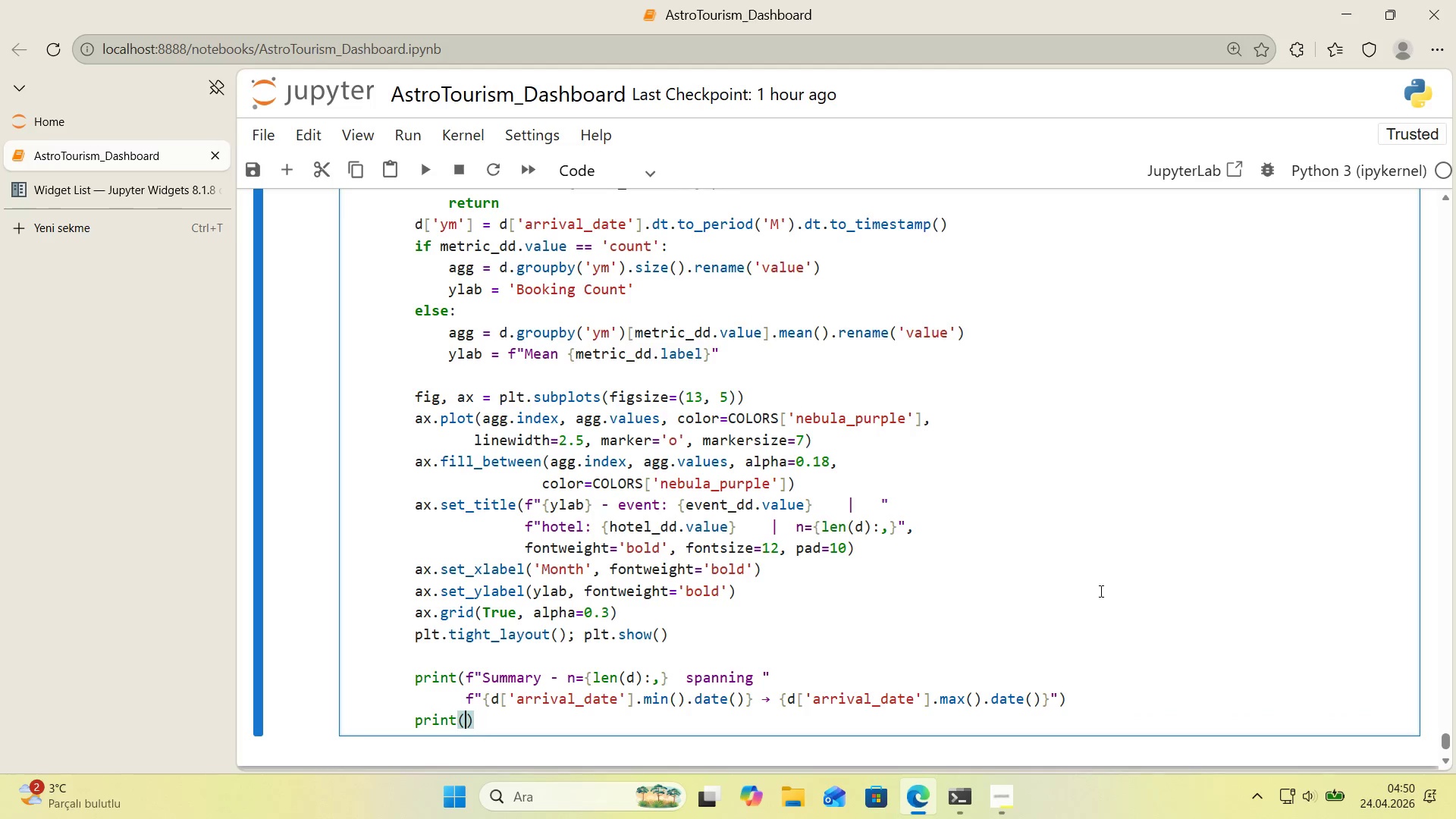 
key(ArrowLeft)
 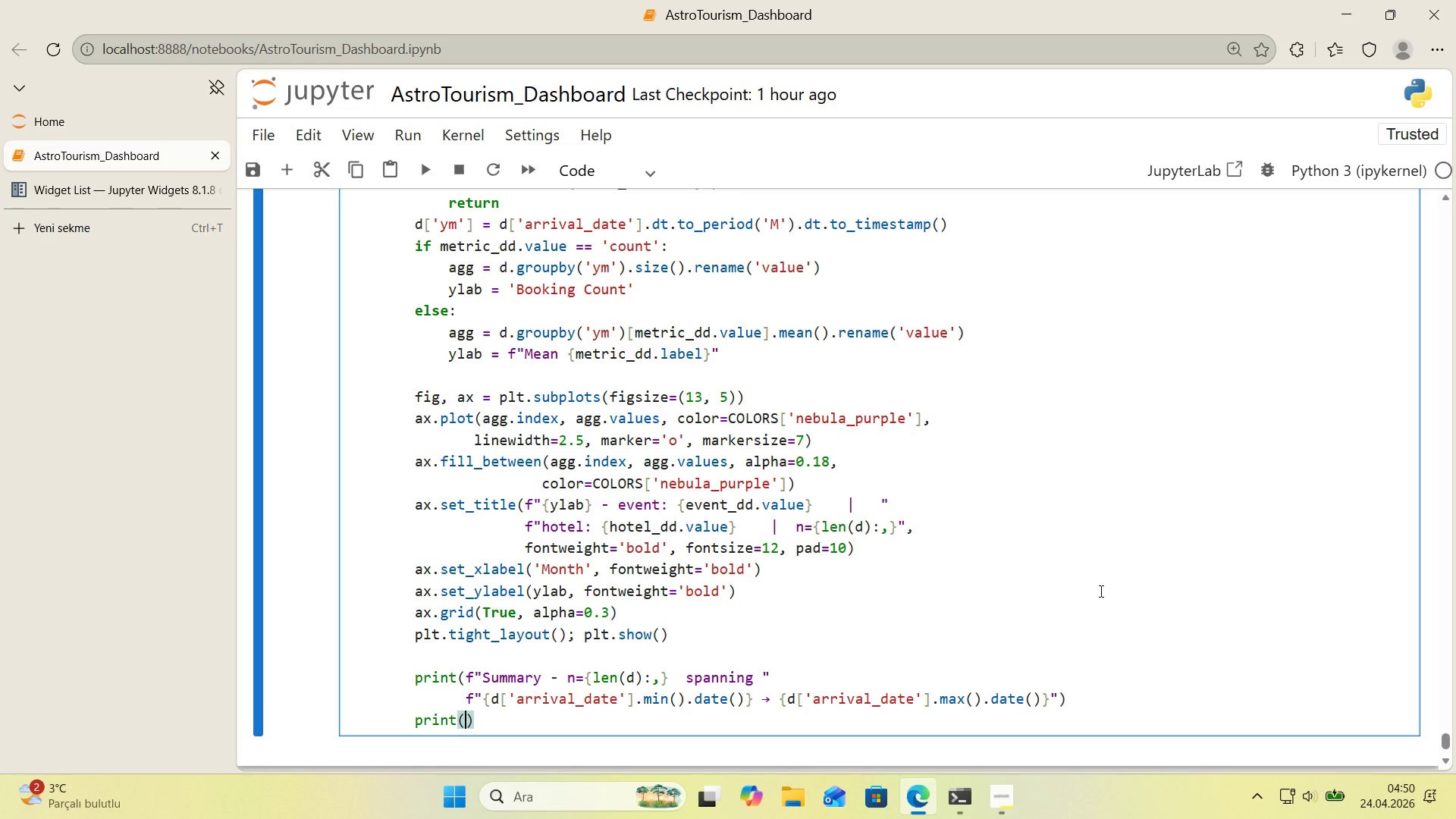 
key(F)
 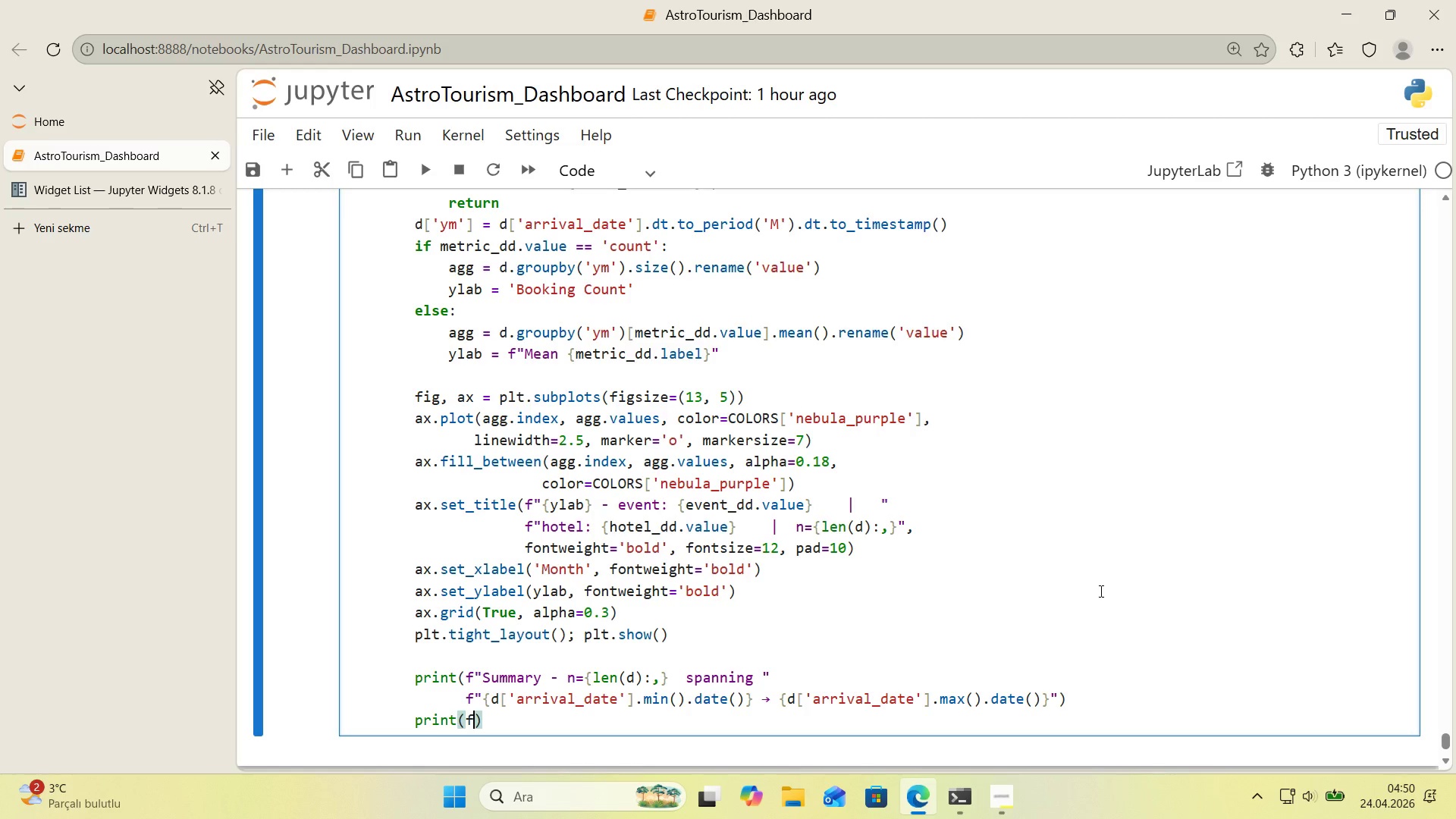 
key(Backquote)
 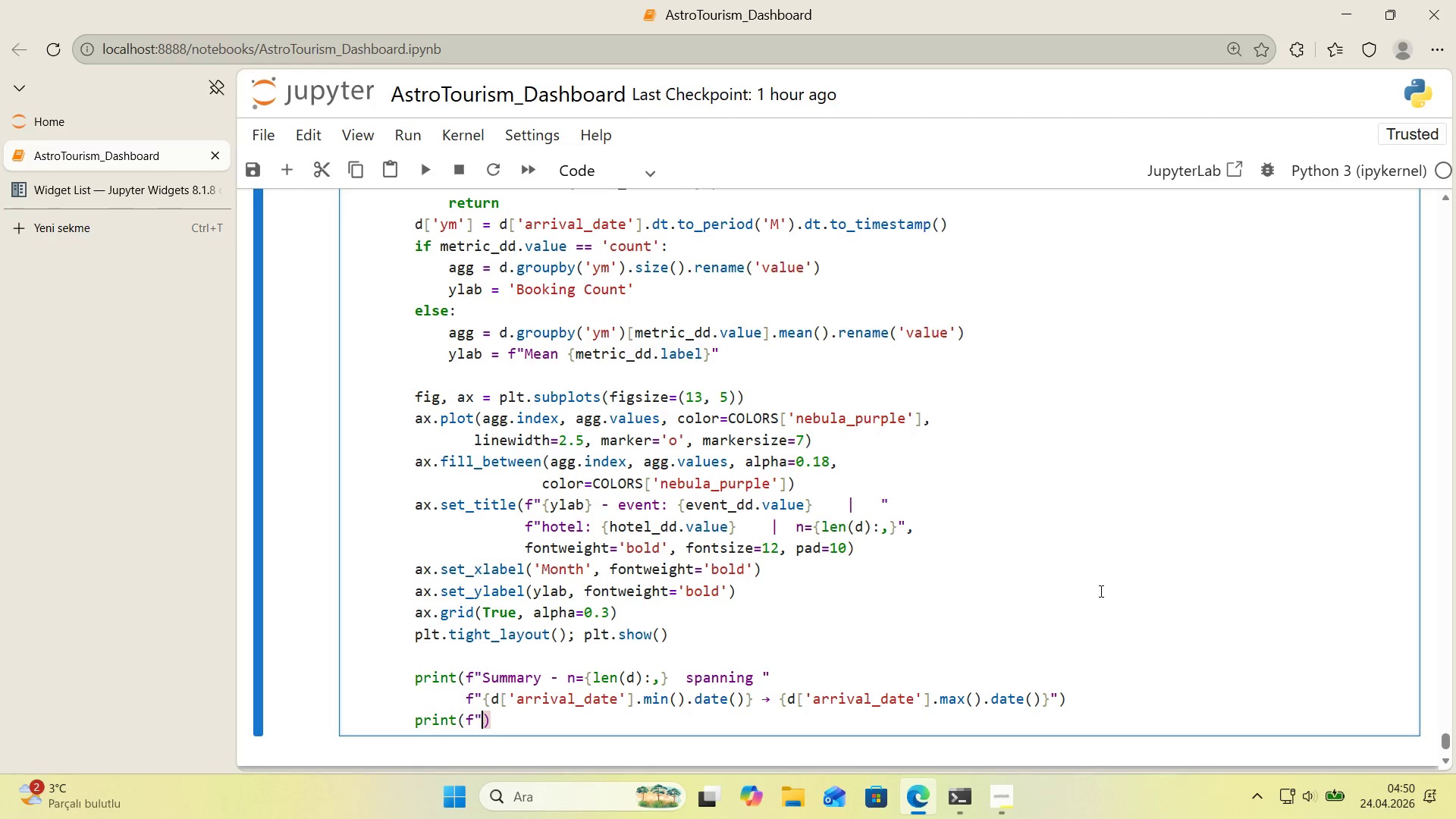 
key(Backquote)
 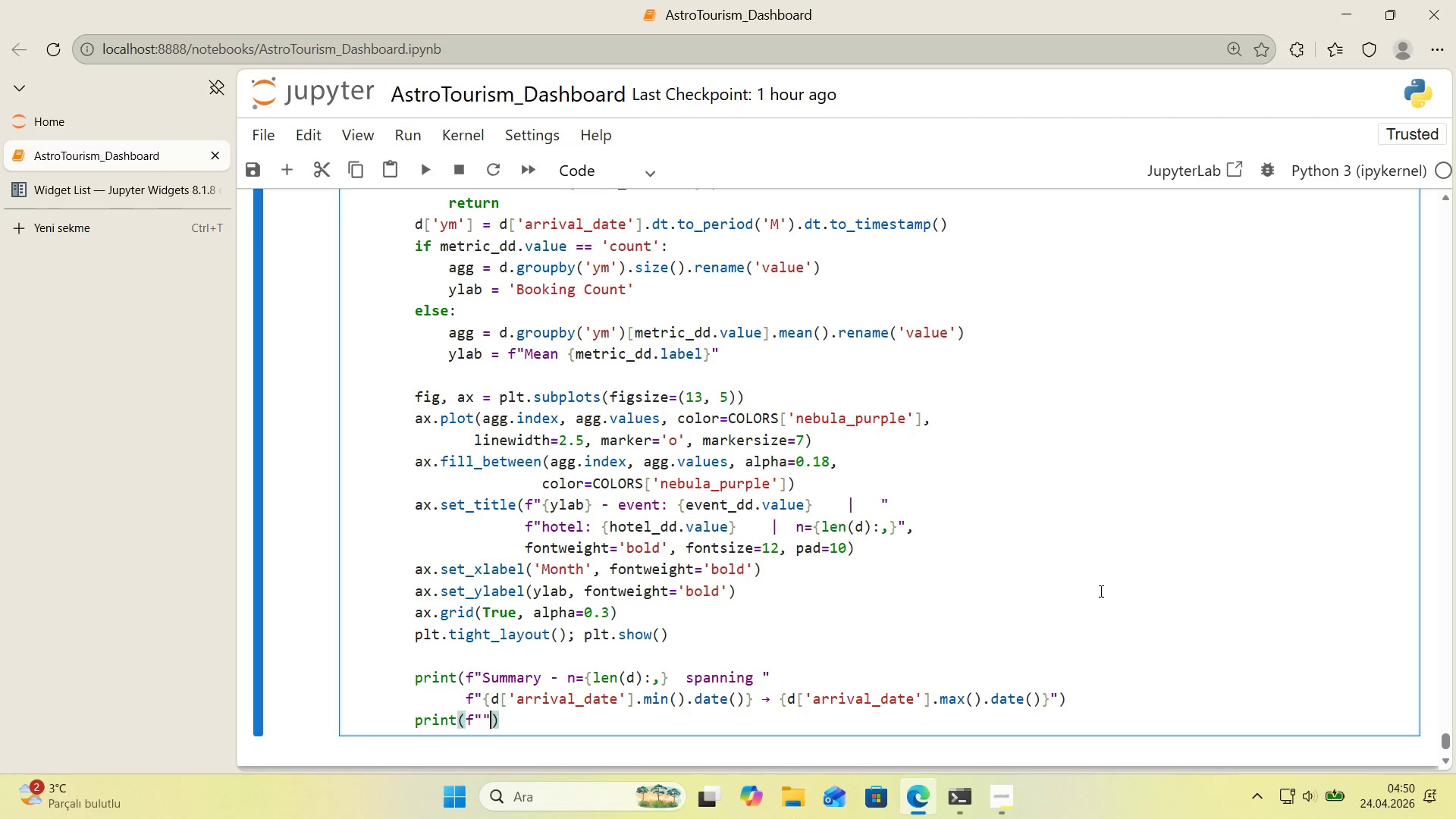 
key(ArrowLeft)
 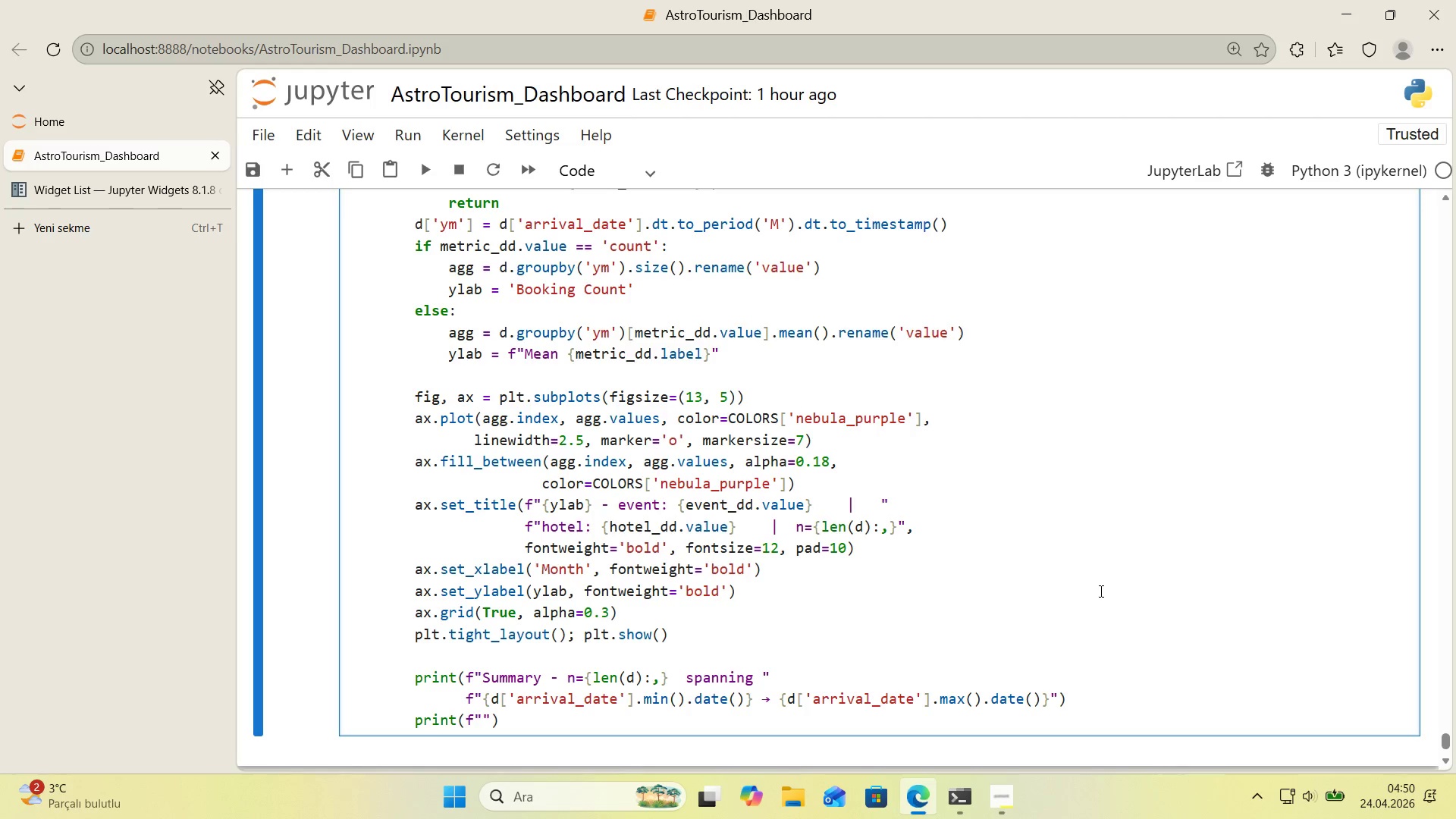 
type(  Mean ADR>           )
key(Backspace)
key(Backspace)
key(Backspace)
key(Backspace)
 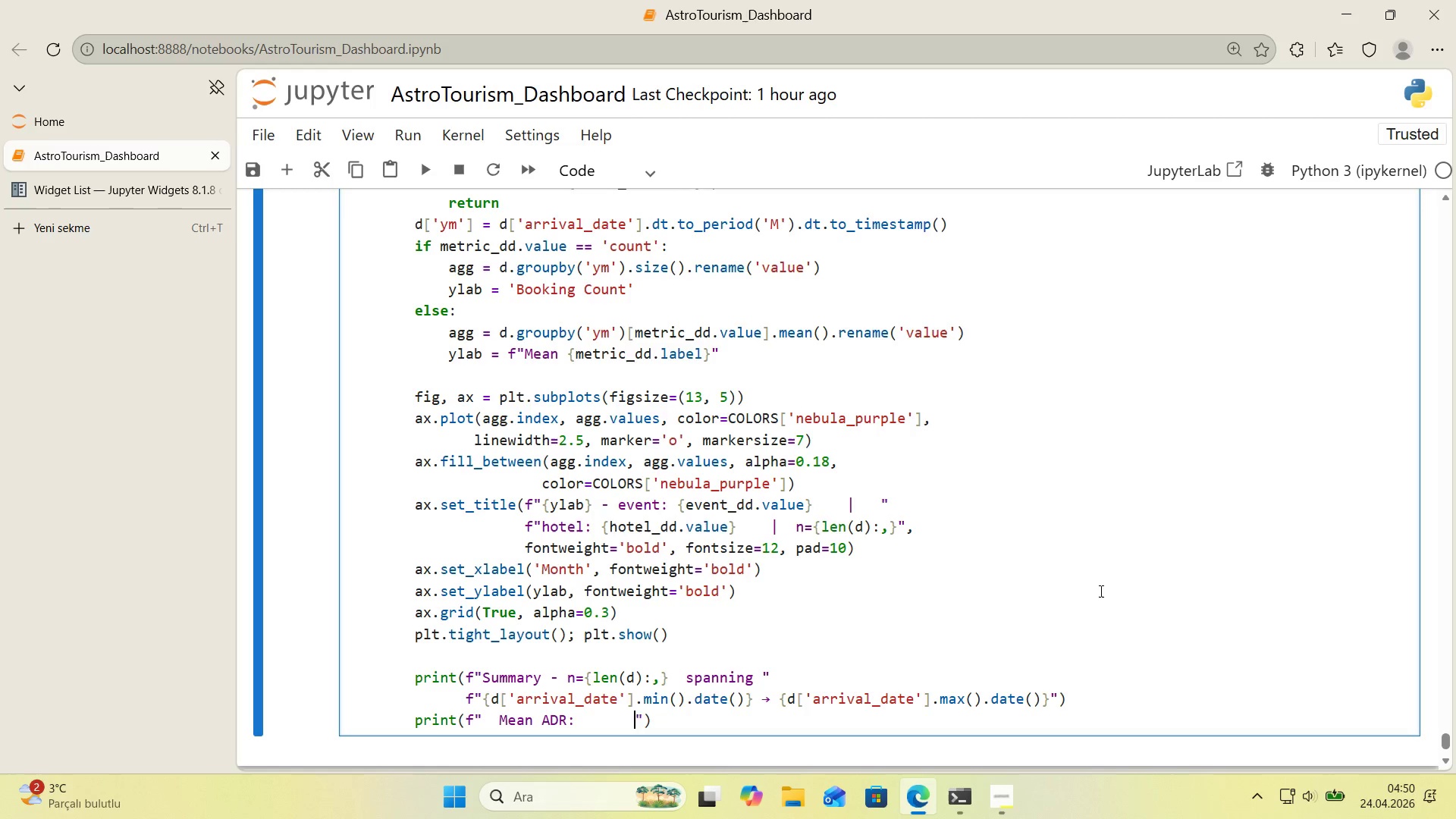 
key(Meta+Period)
 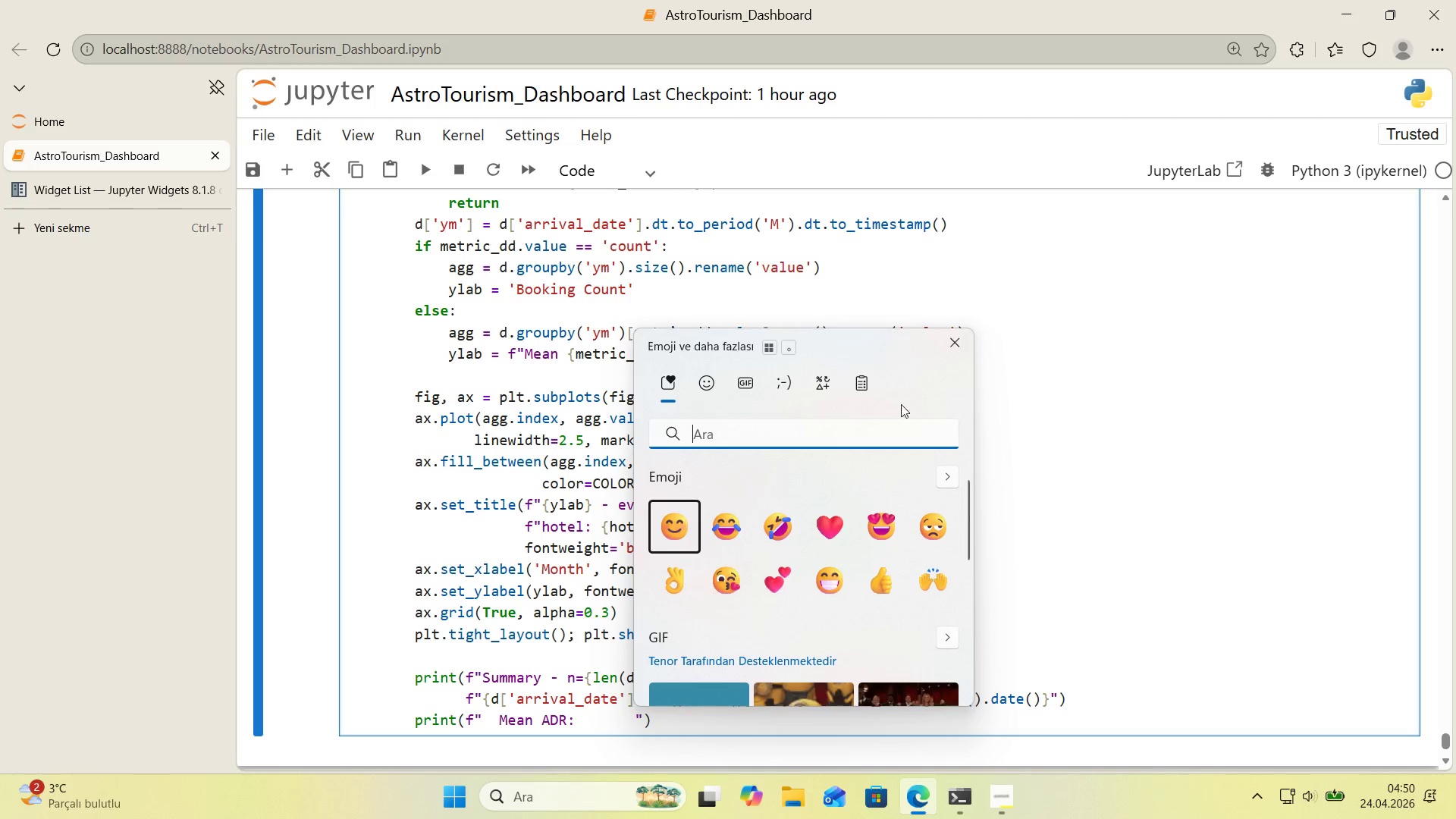 
left_click([828, 394])
 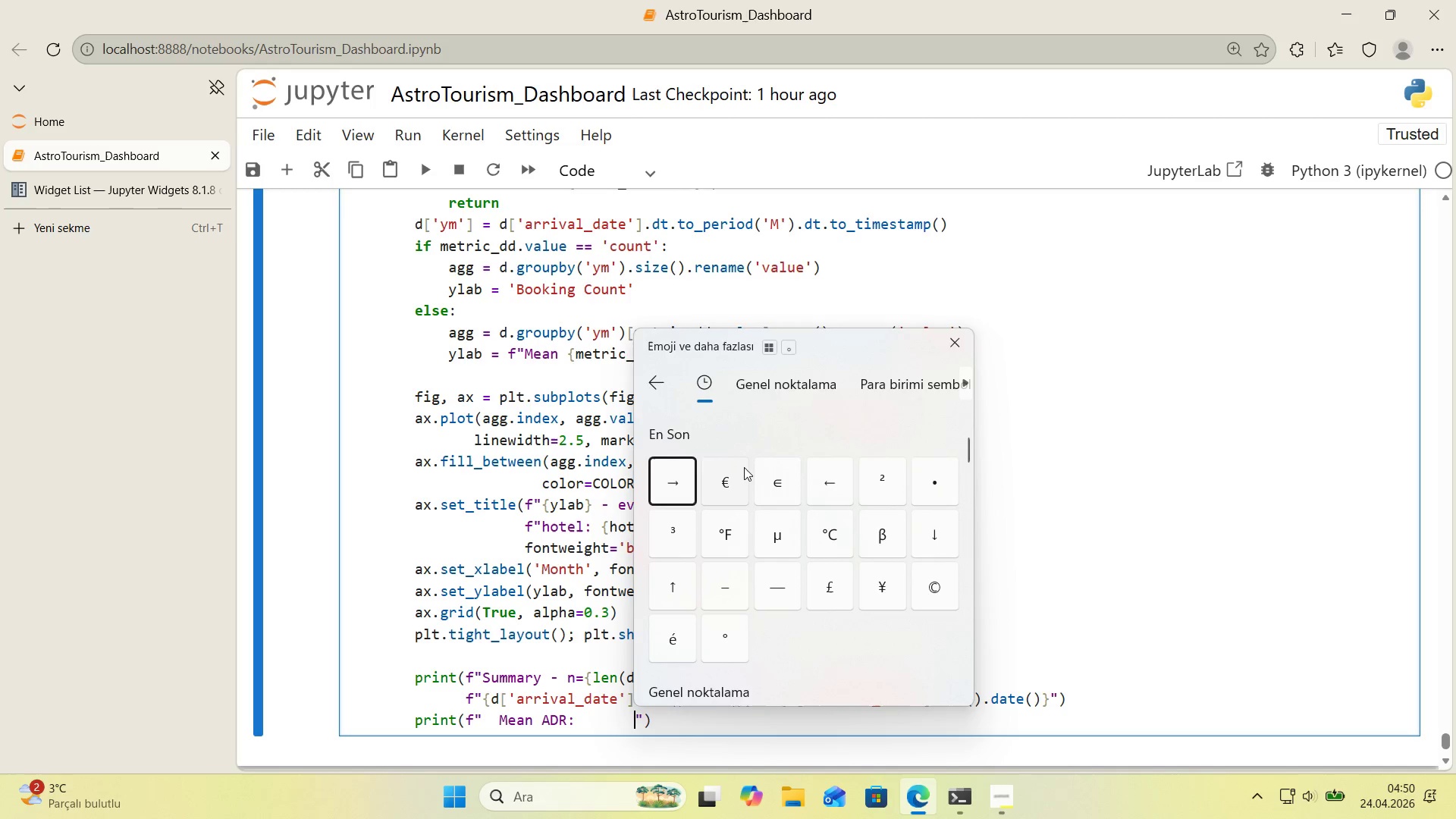 
left_click([747, 472])
 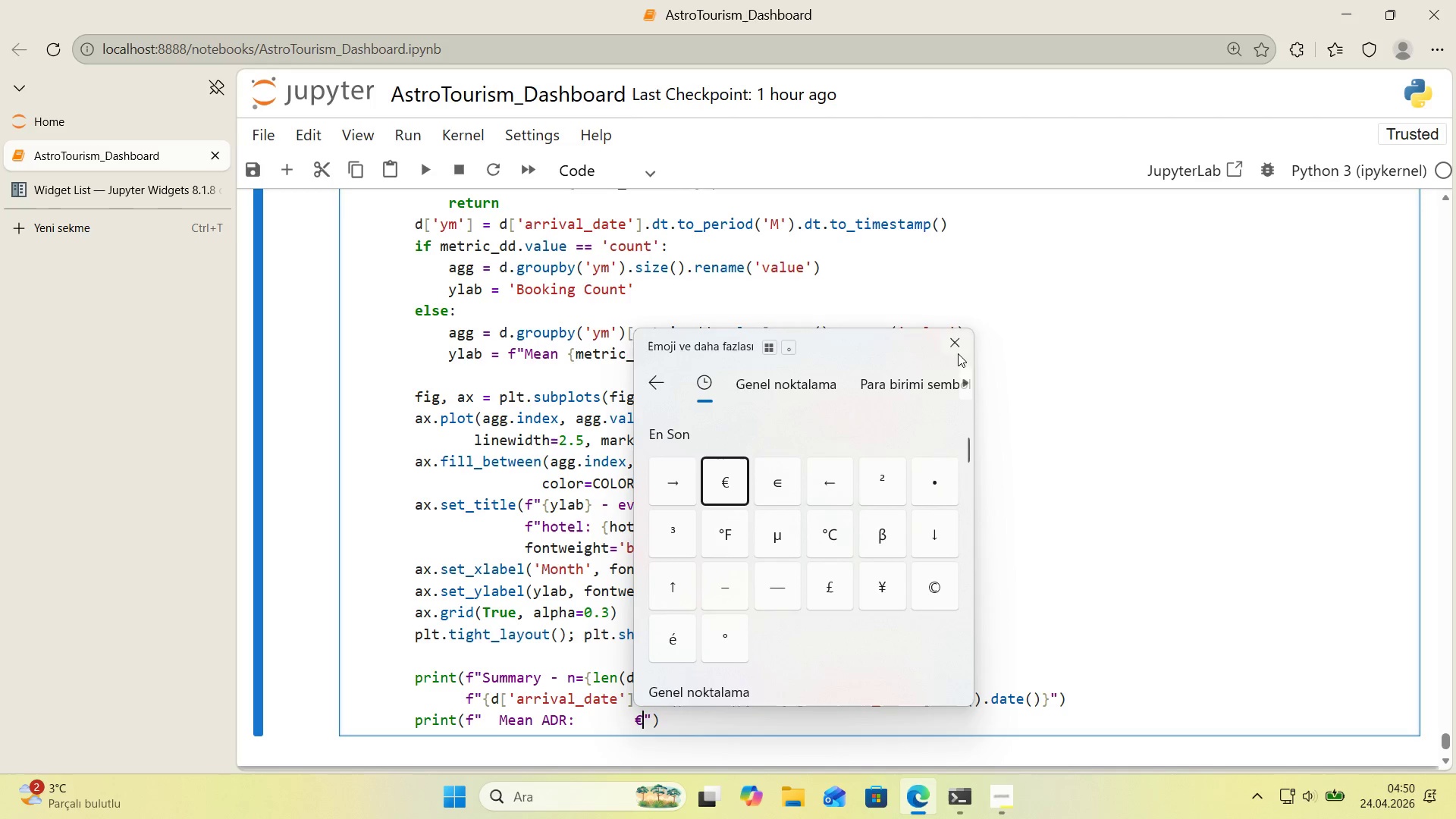 
left_click([958, 353])
 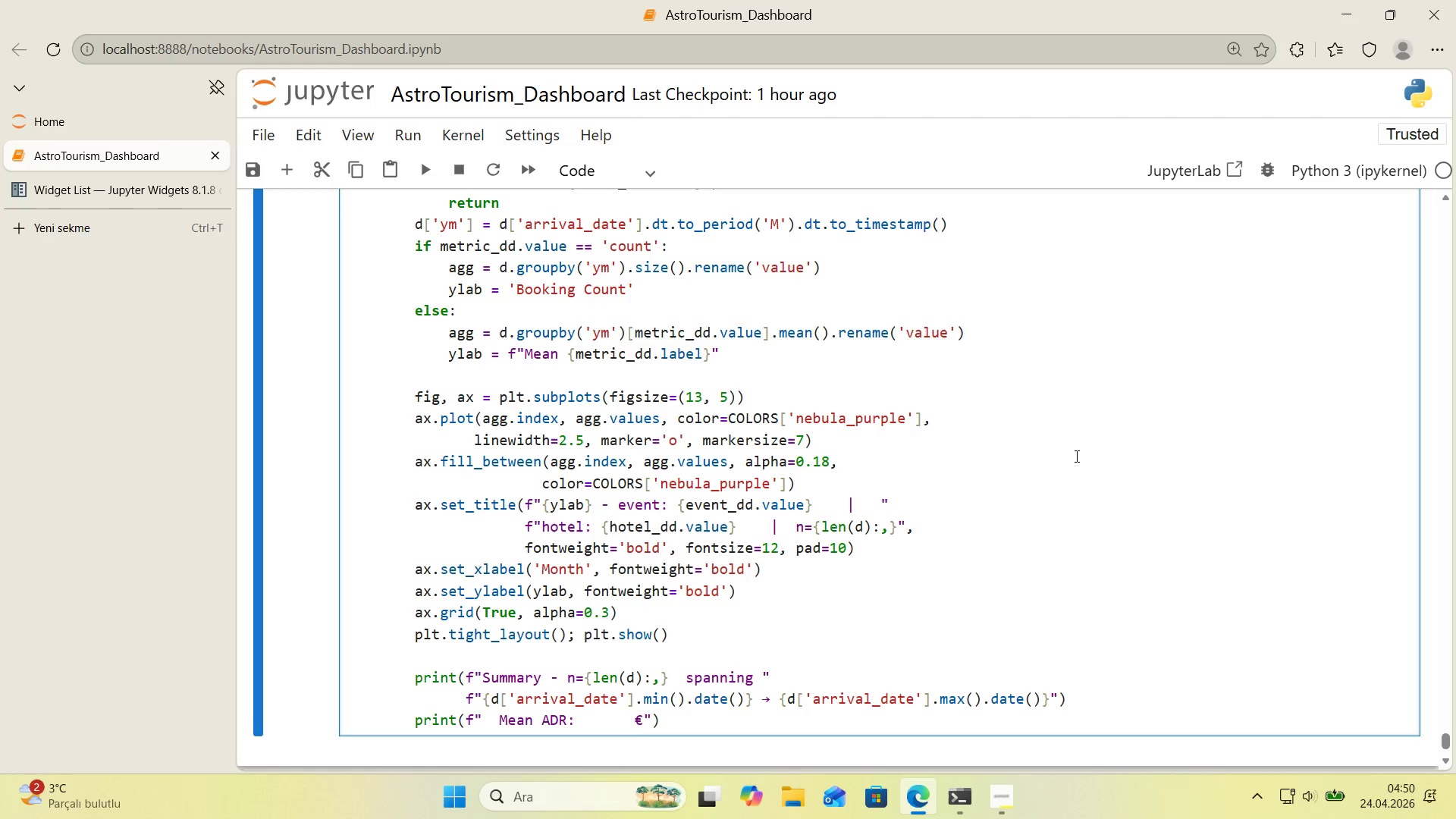 
key(Alt+Control+7)
 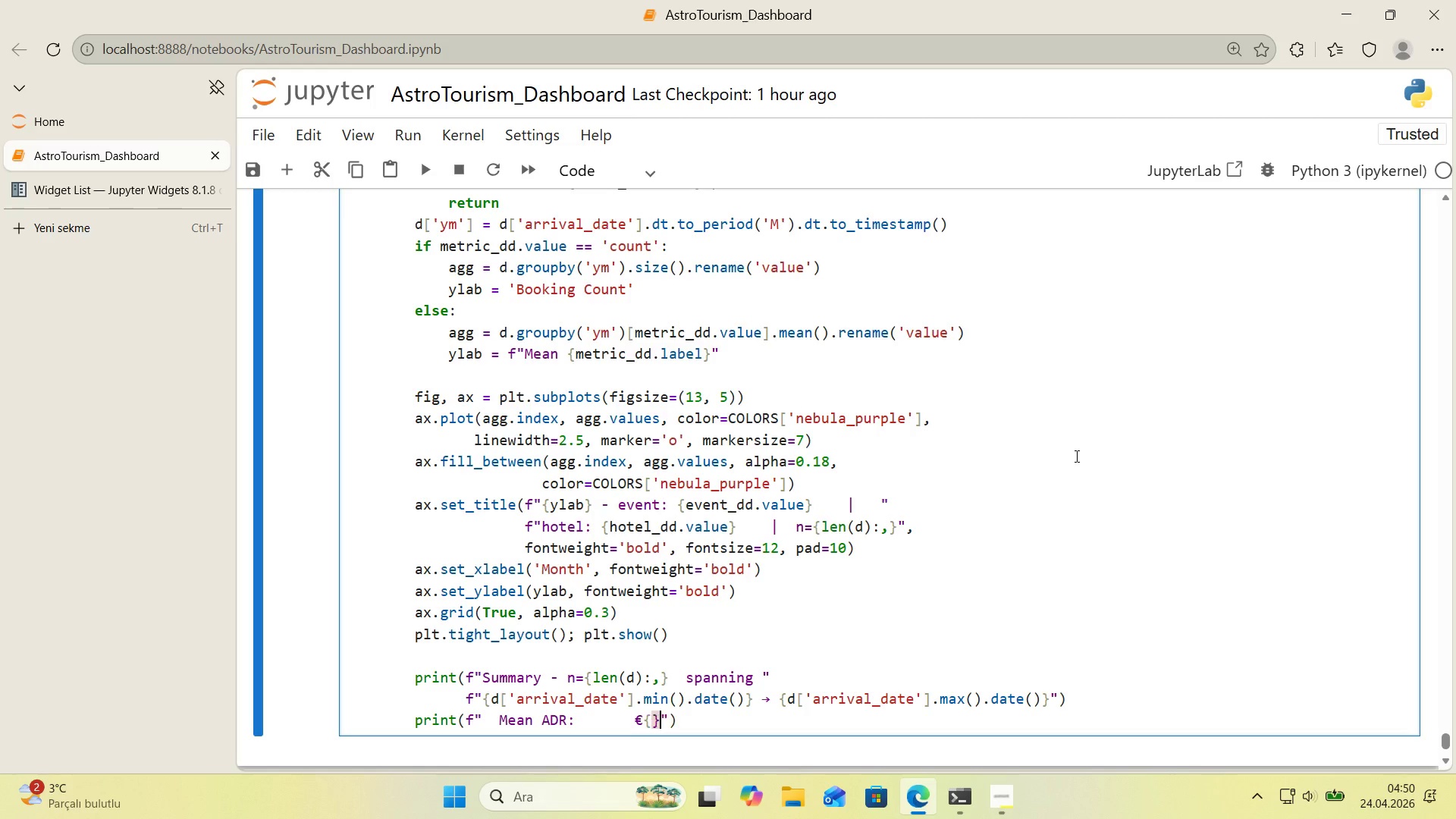 
key(Alt+Control+0)
 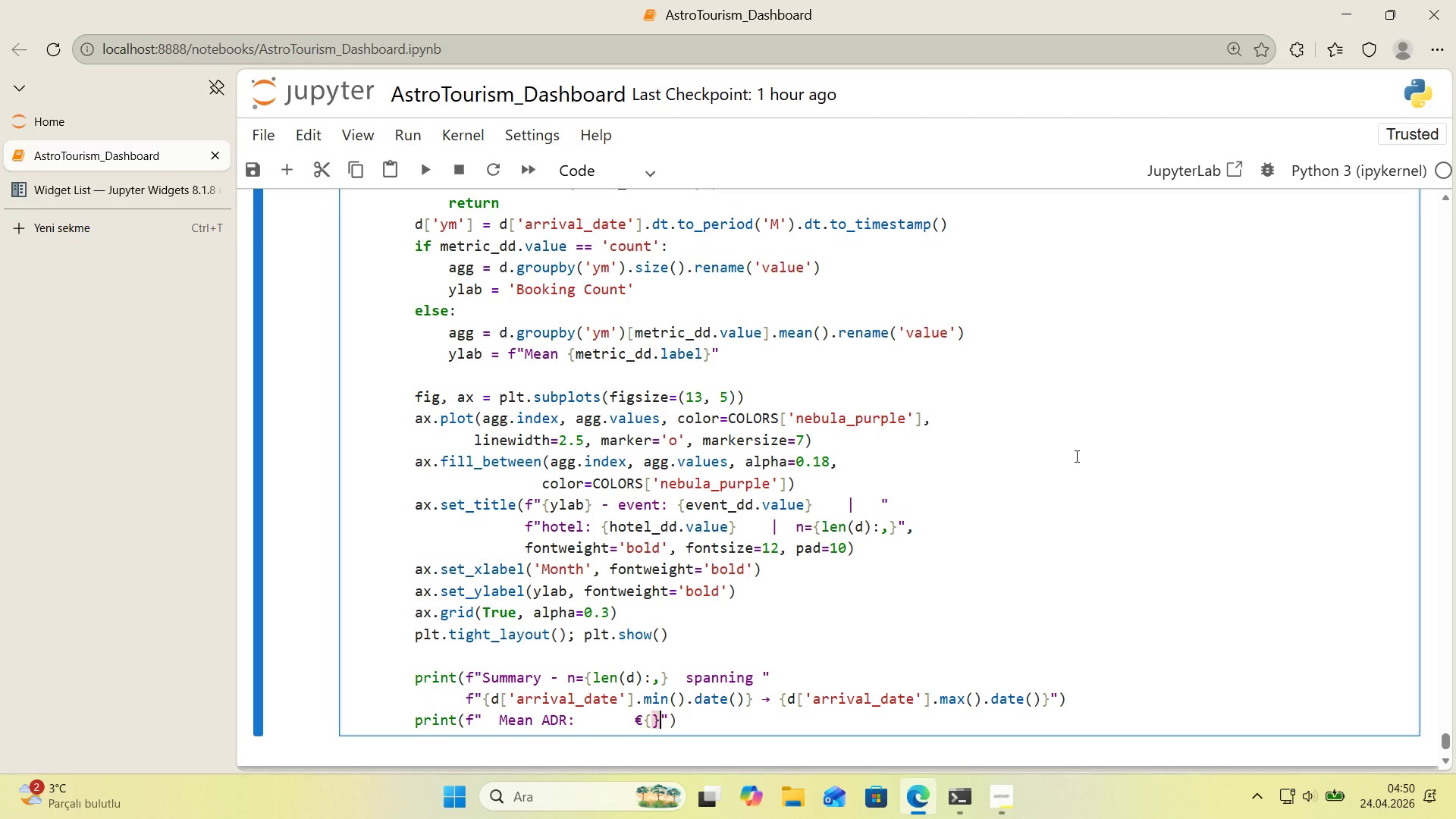 
key(ArrowLeft)
 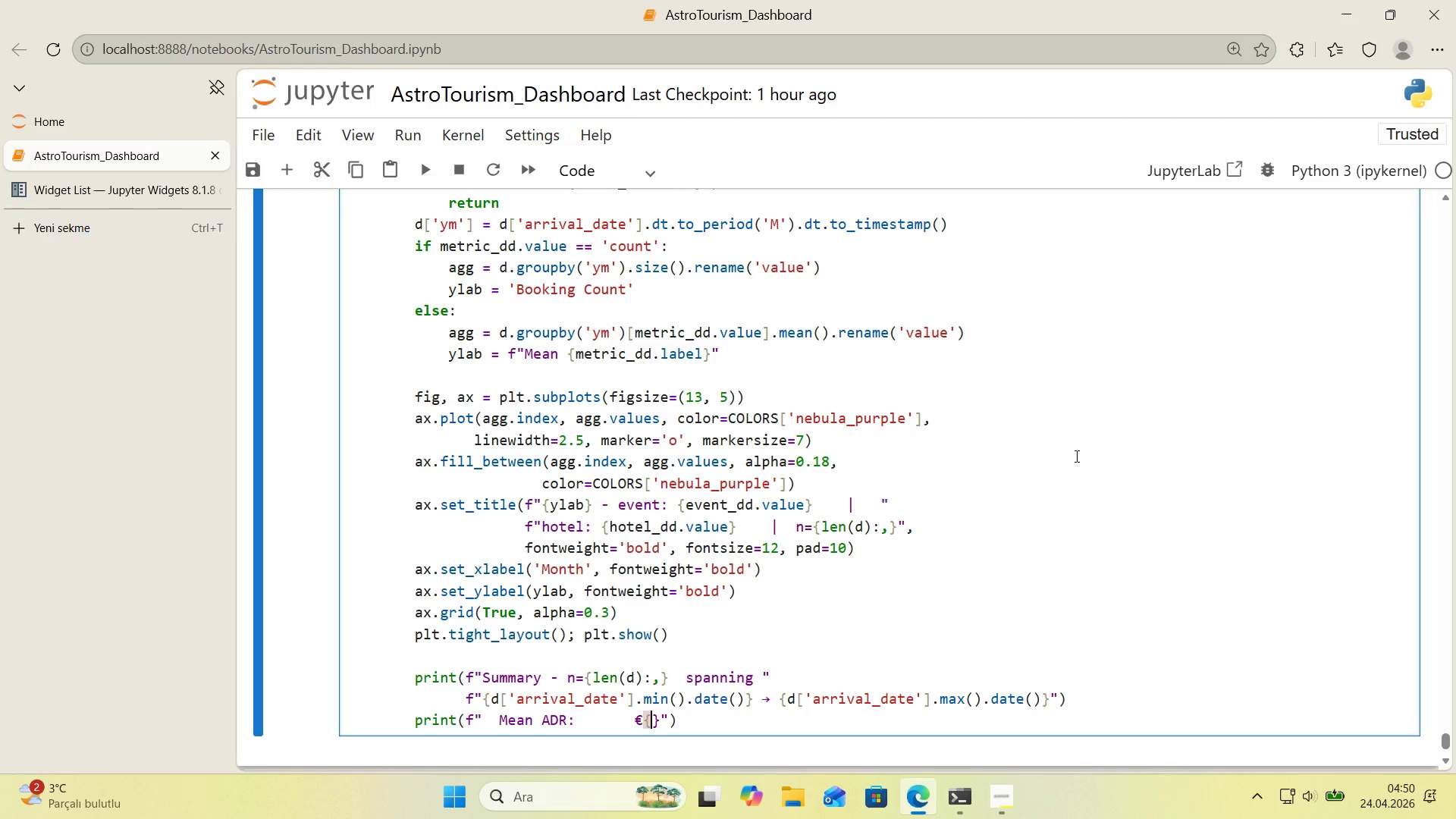 
key(D)
 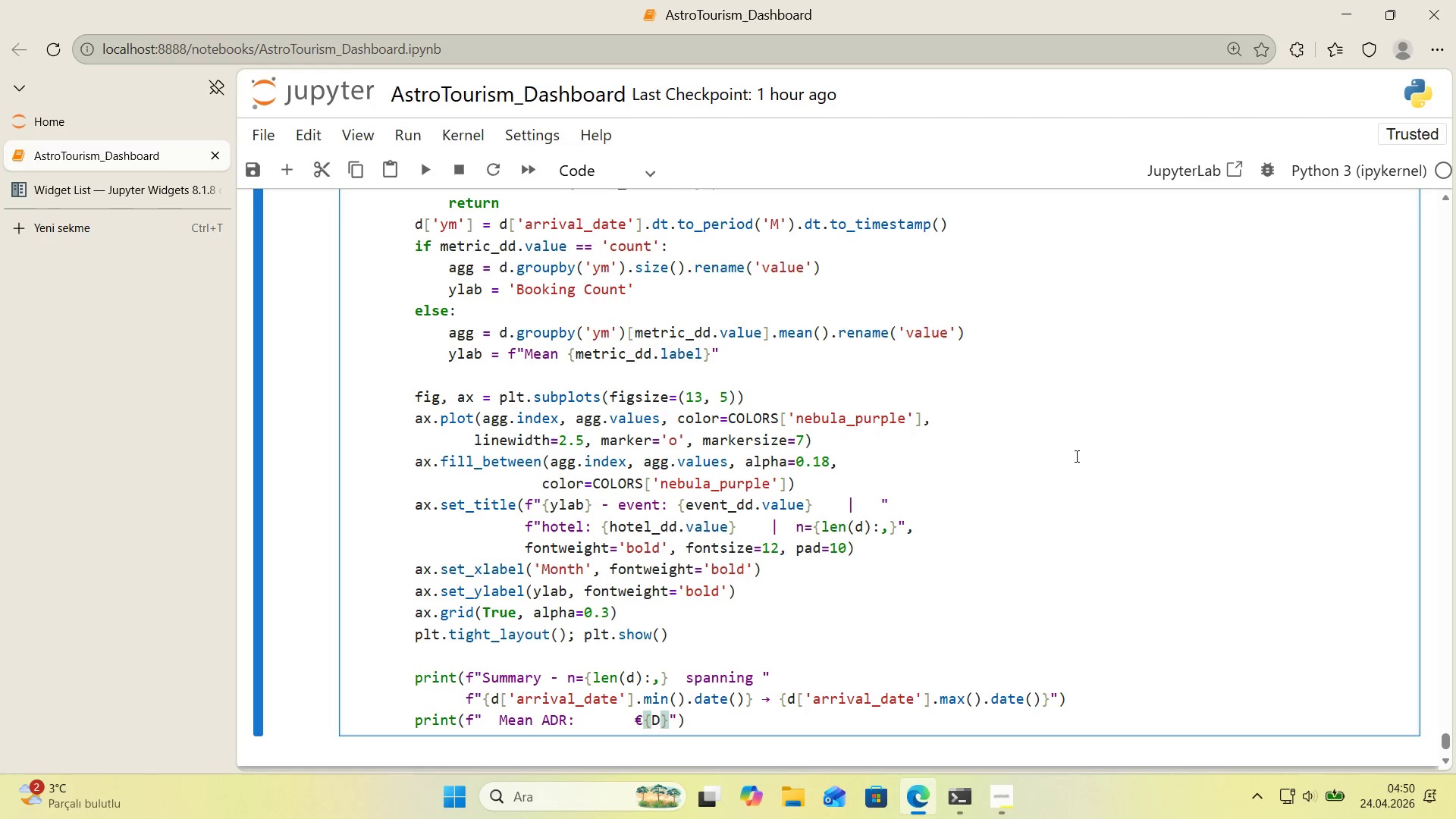 
key(Alt+Control+8)
 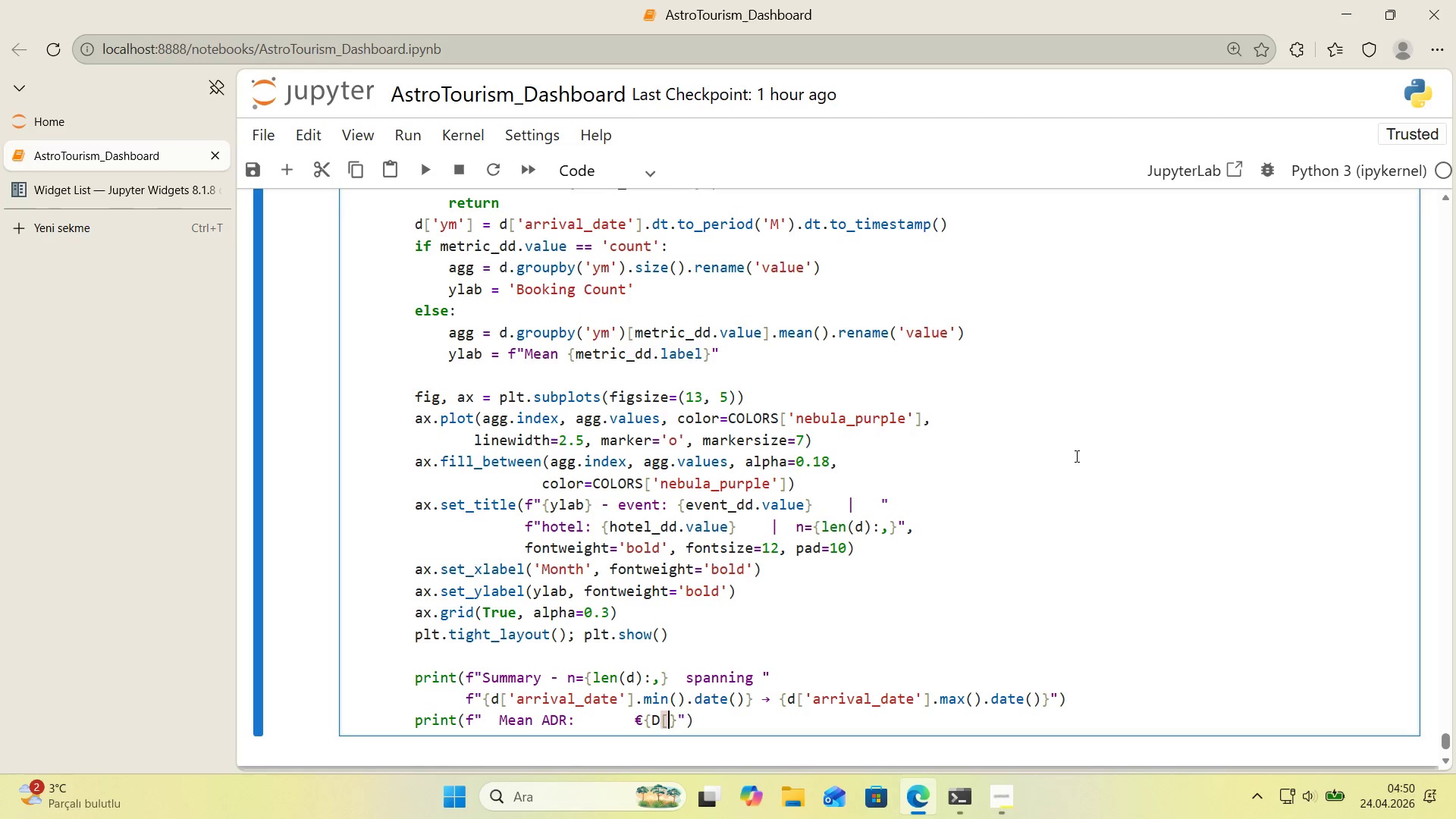 
key(Alt+Control+9)
 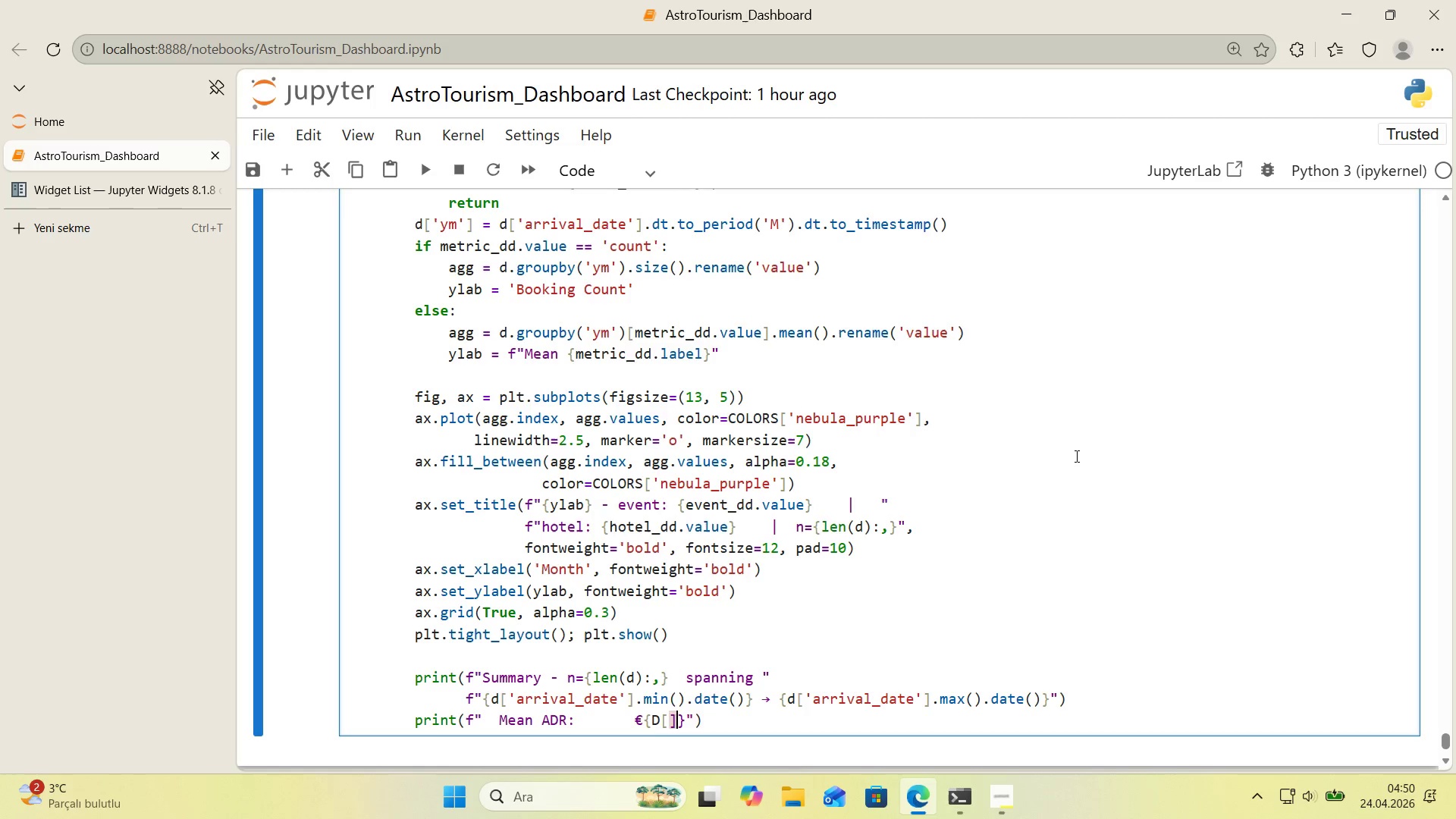 
key(ArrowLeft)
 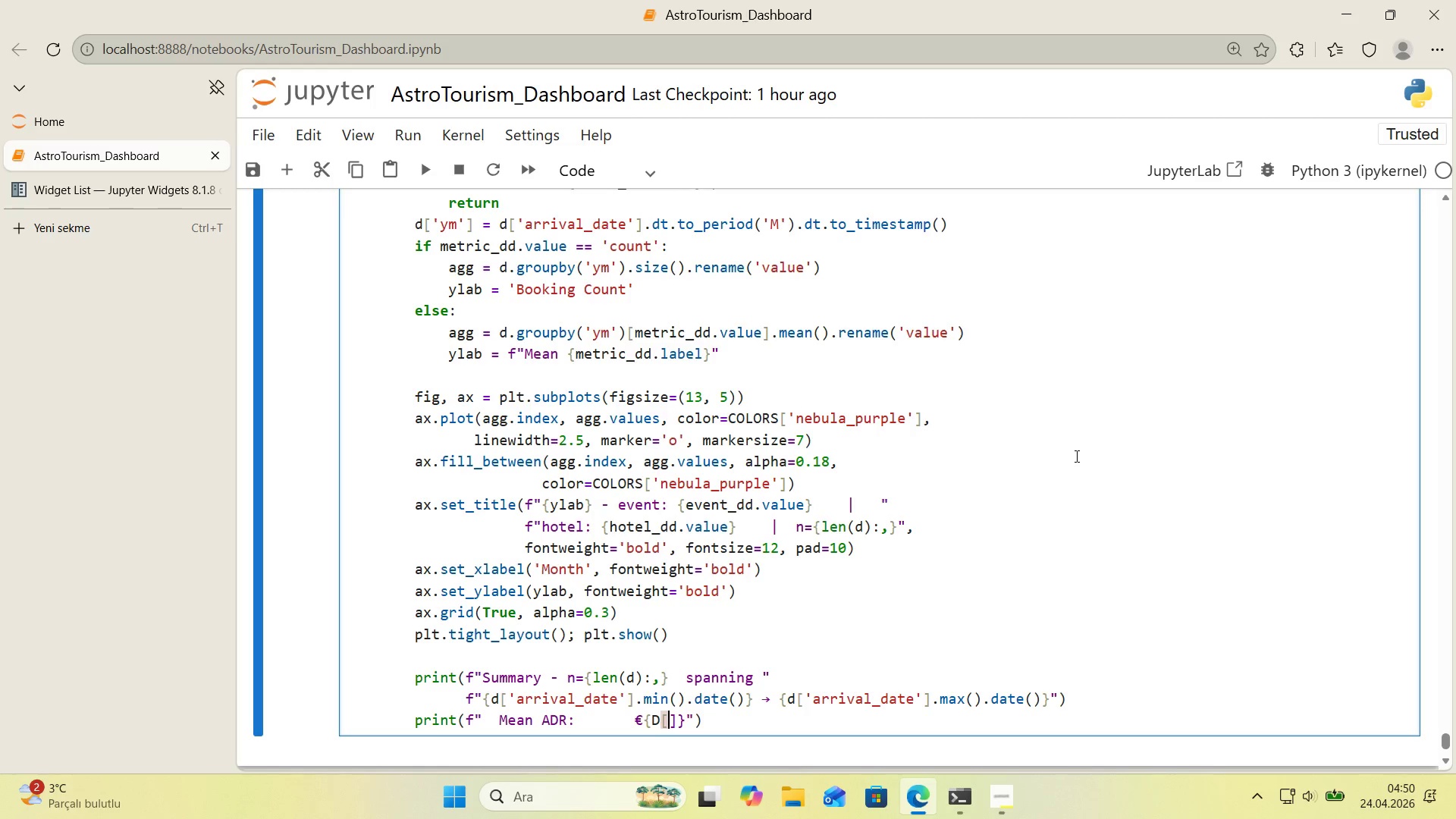 
key(ArrowLeft)
 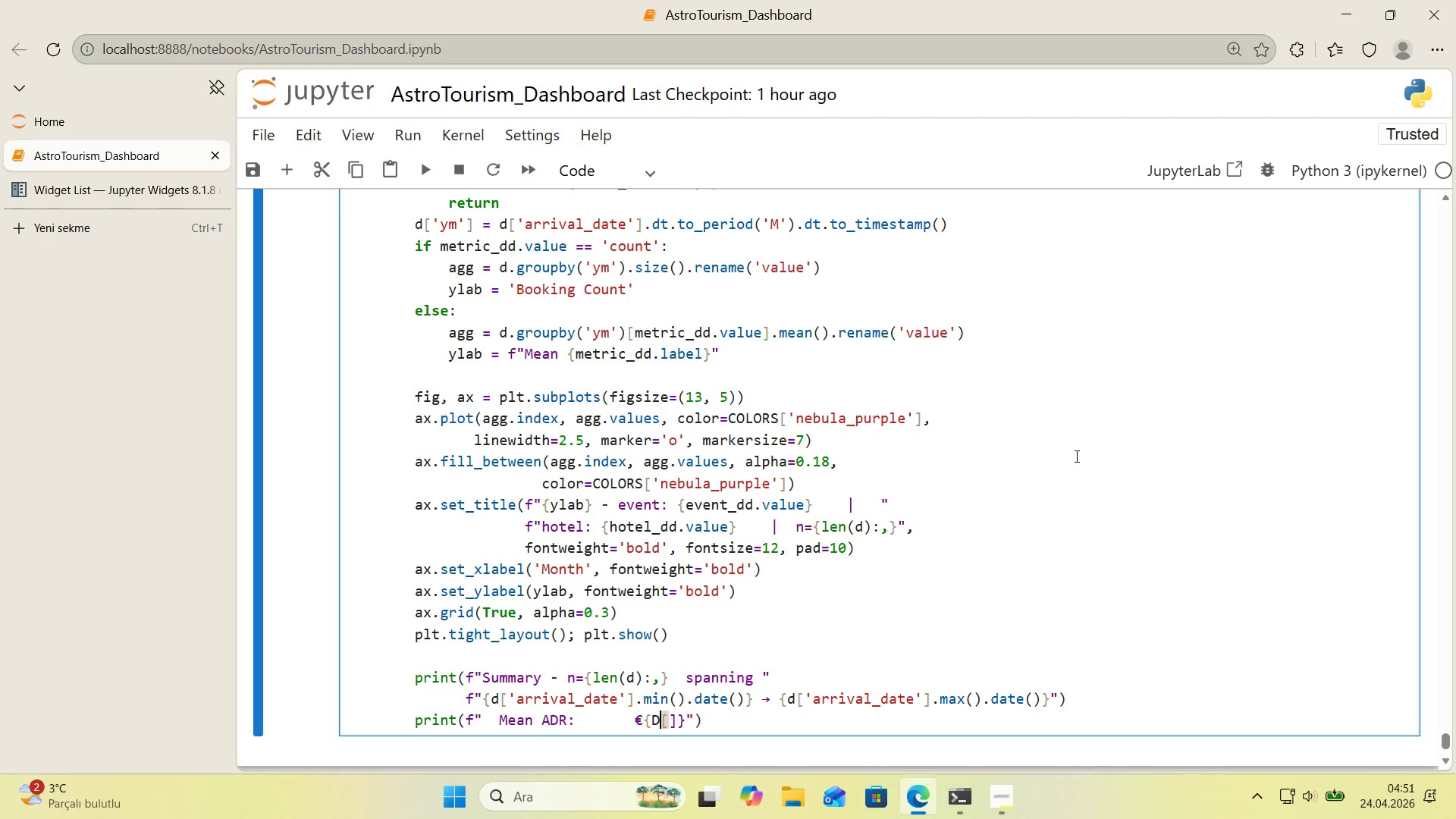 
key(CapsLock)
 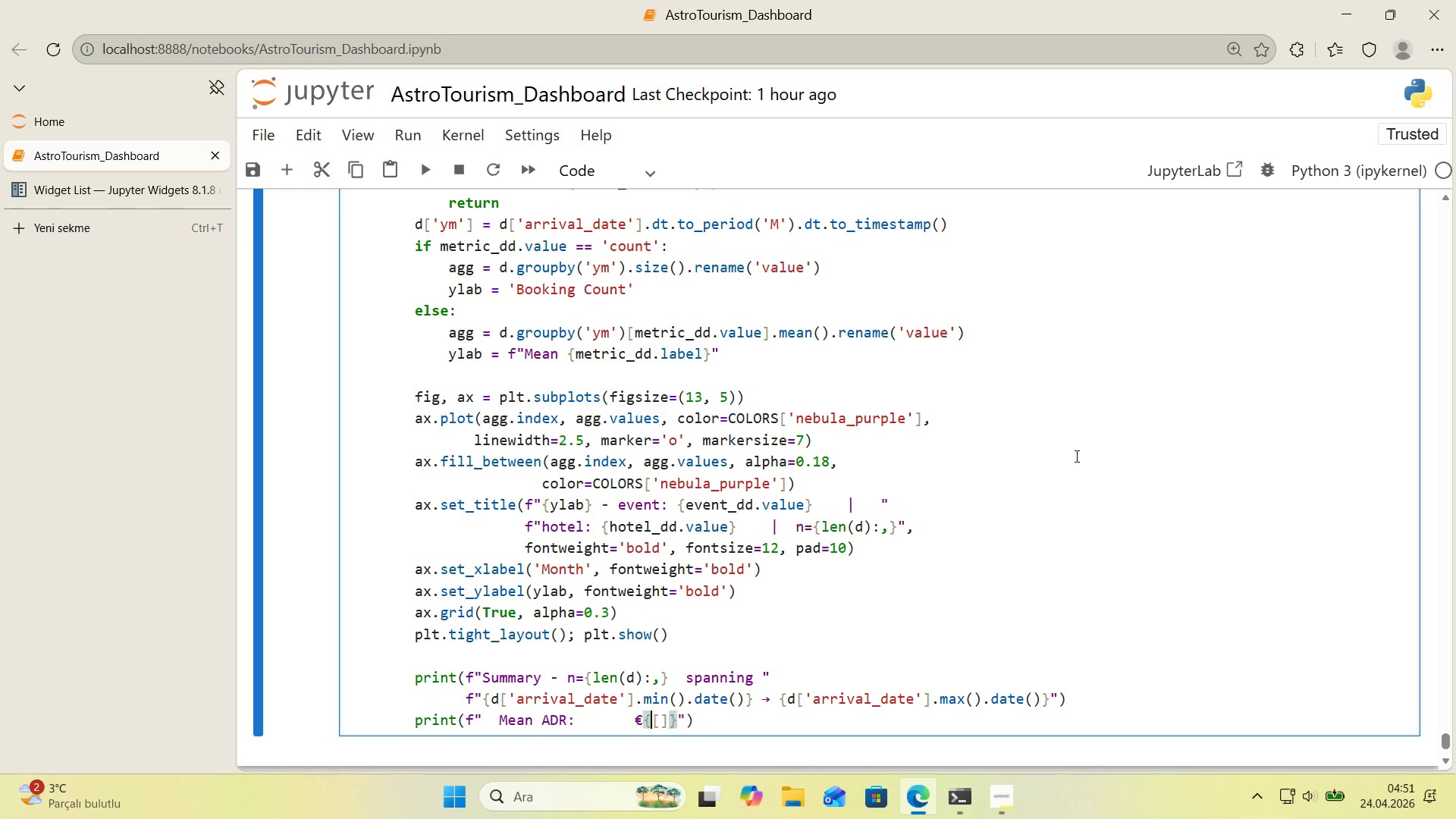 
key(Backspace)
 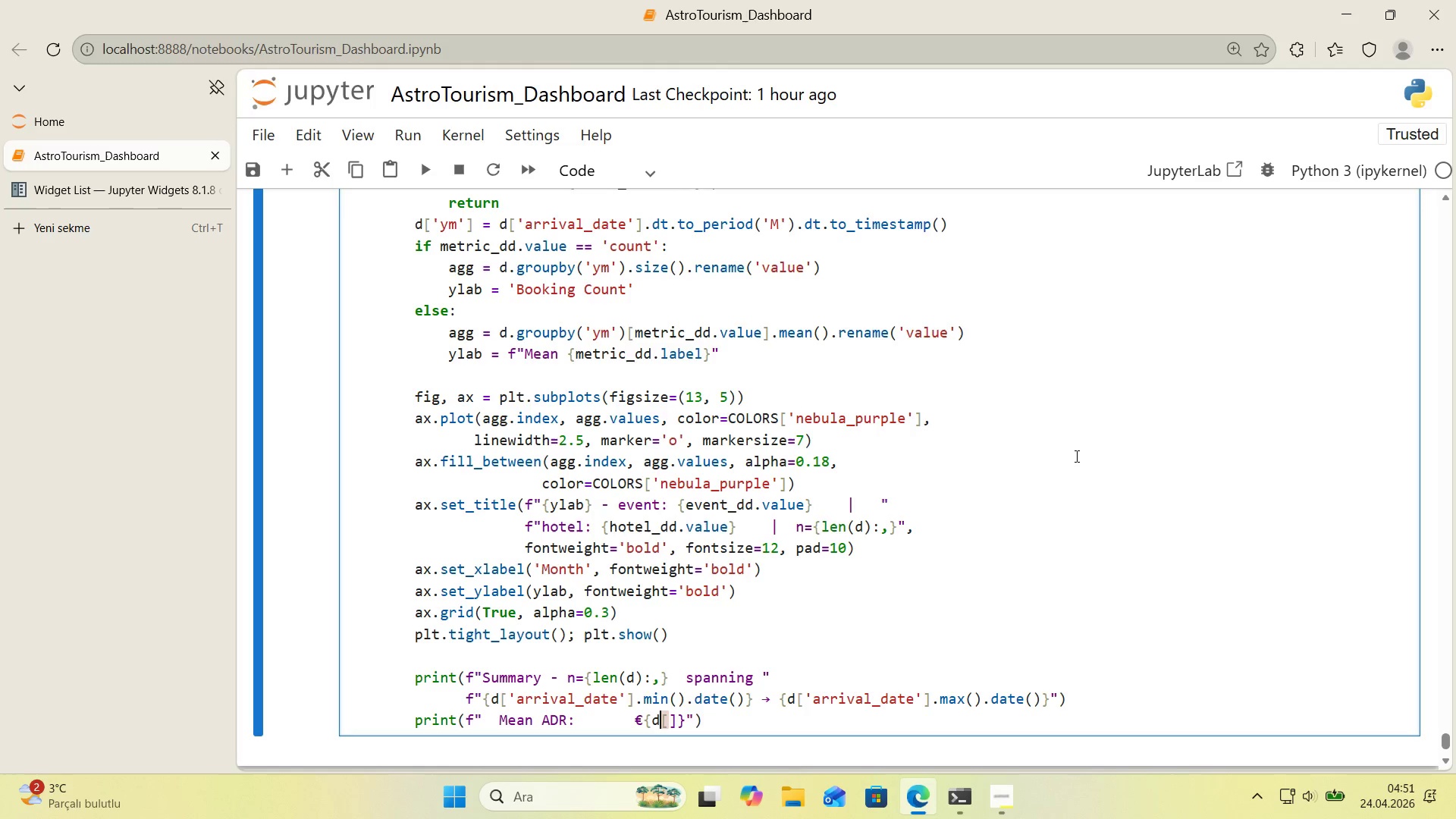 
key(D)
 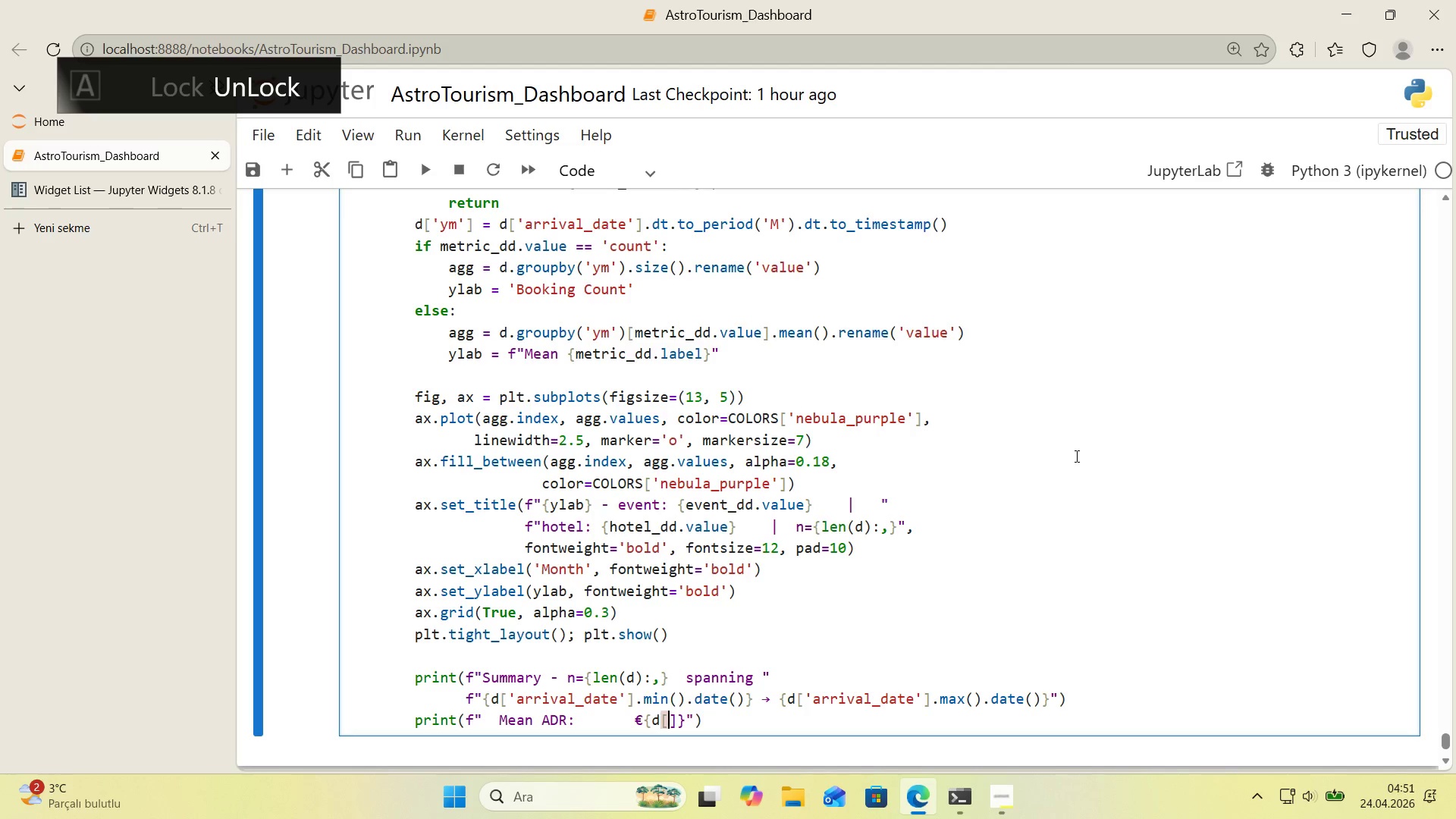 
key(ArrowRight)
 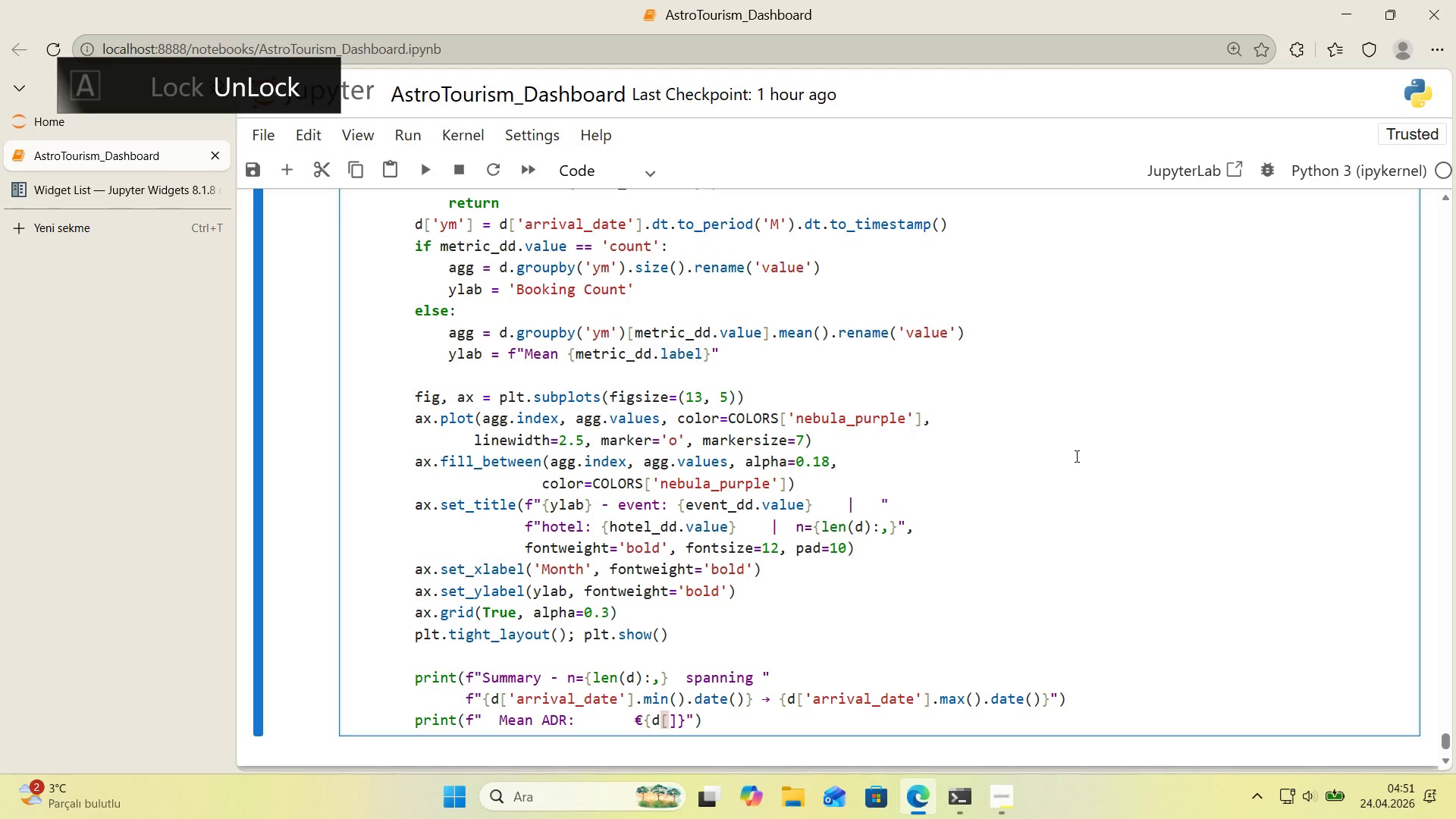 
type(@@)
 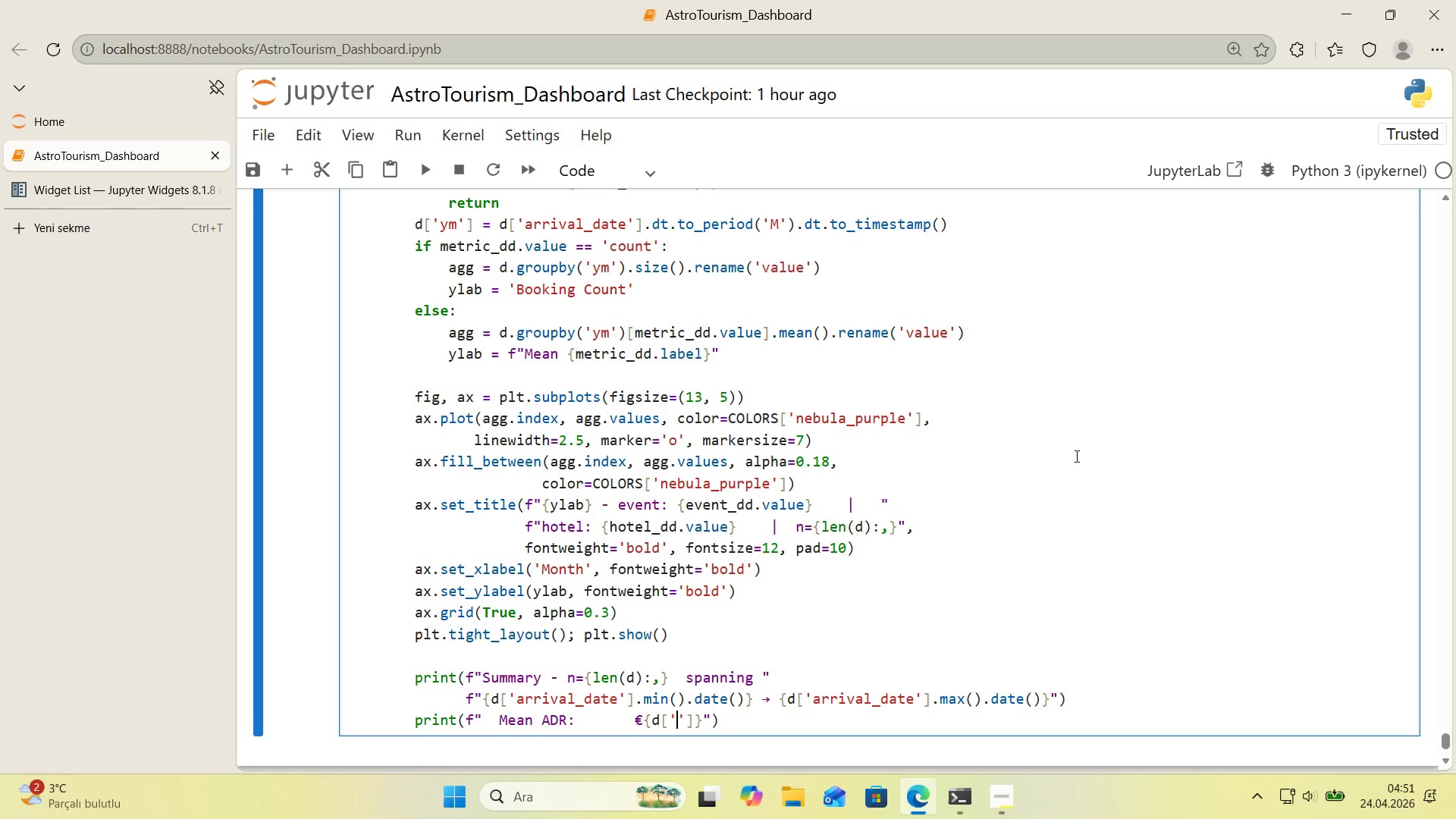 
key(ArrowLeft)
 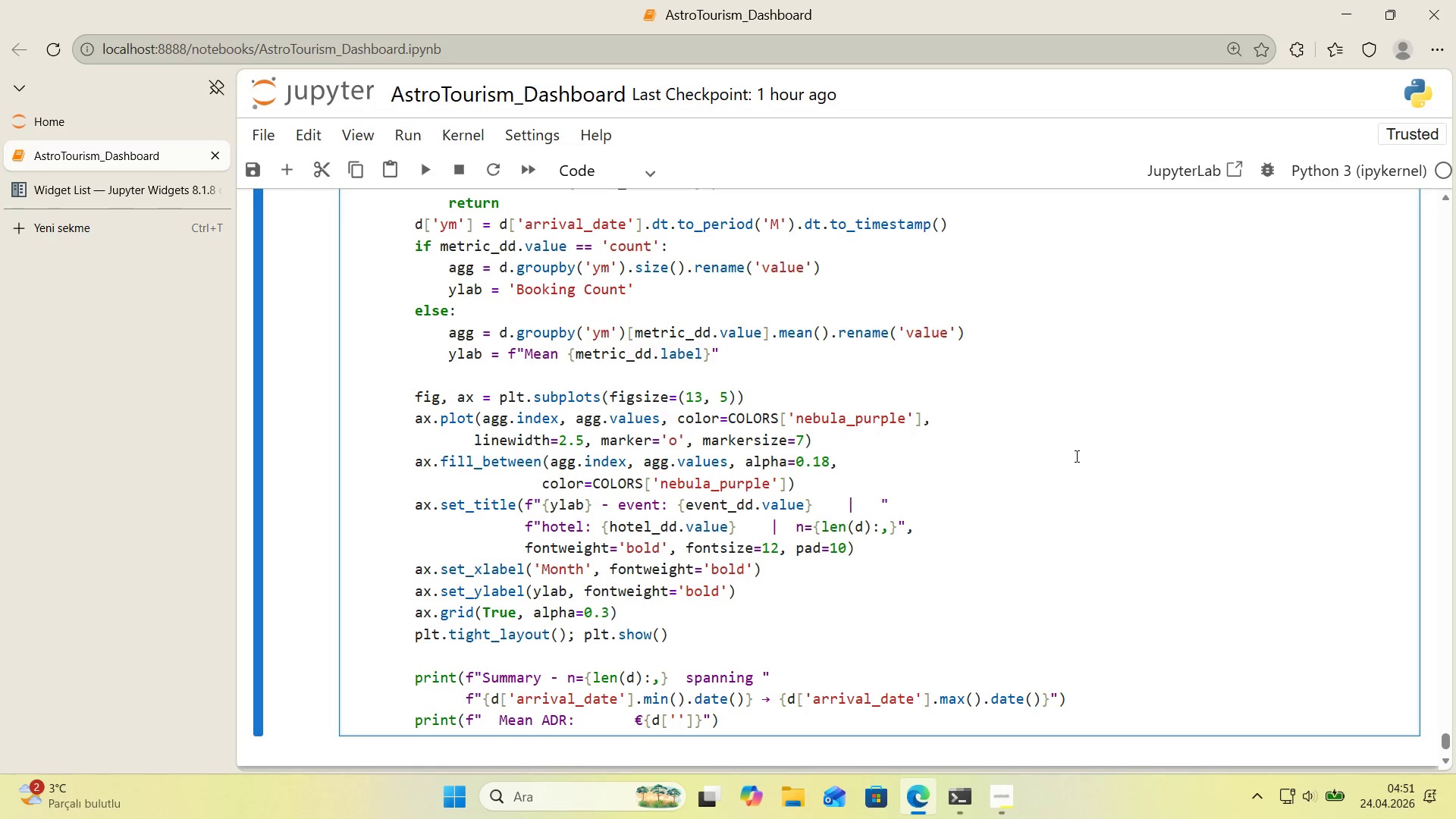 
type(as)
key(Backspace)
type(dr)
 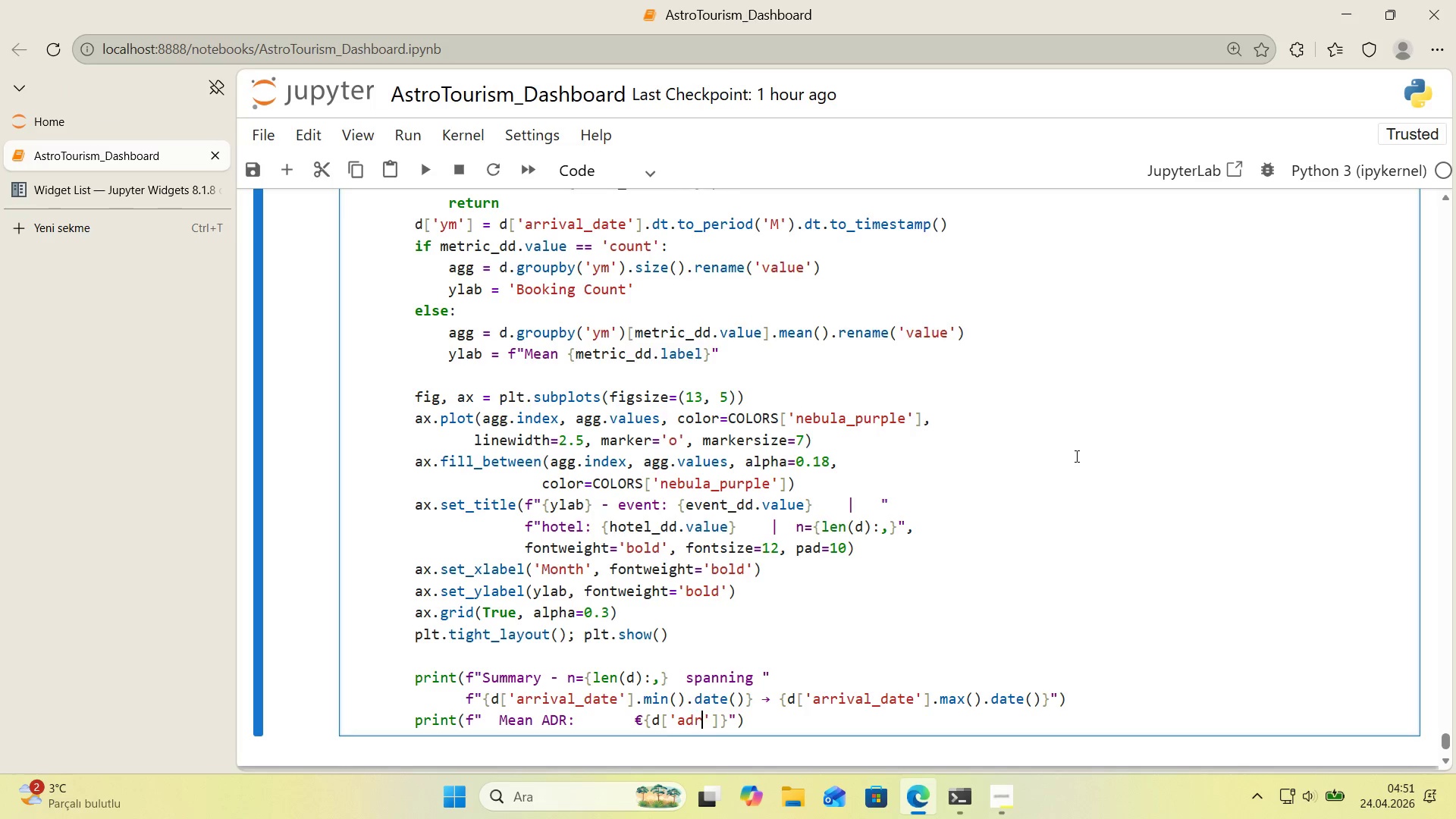 
key(ArrowRight)
 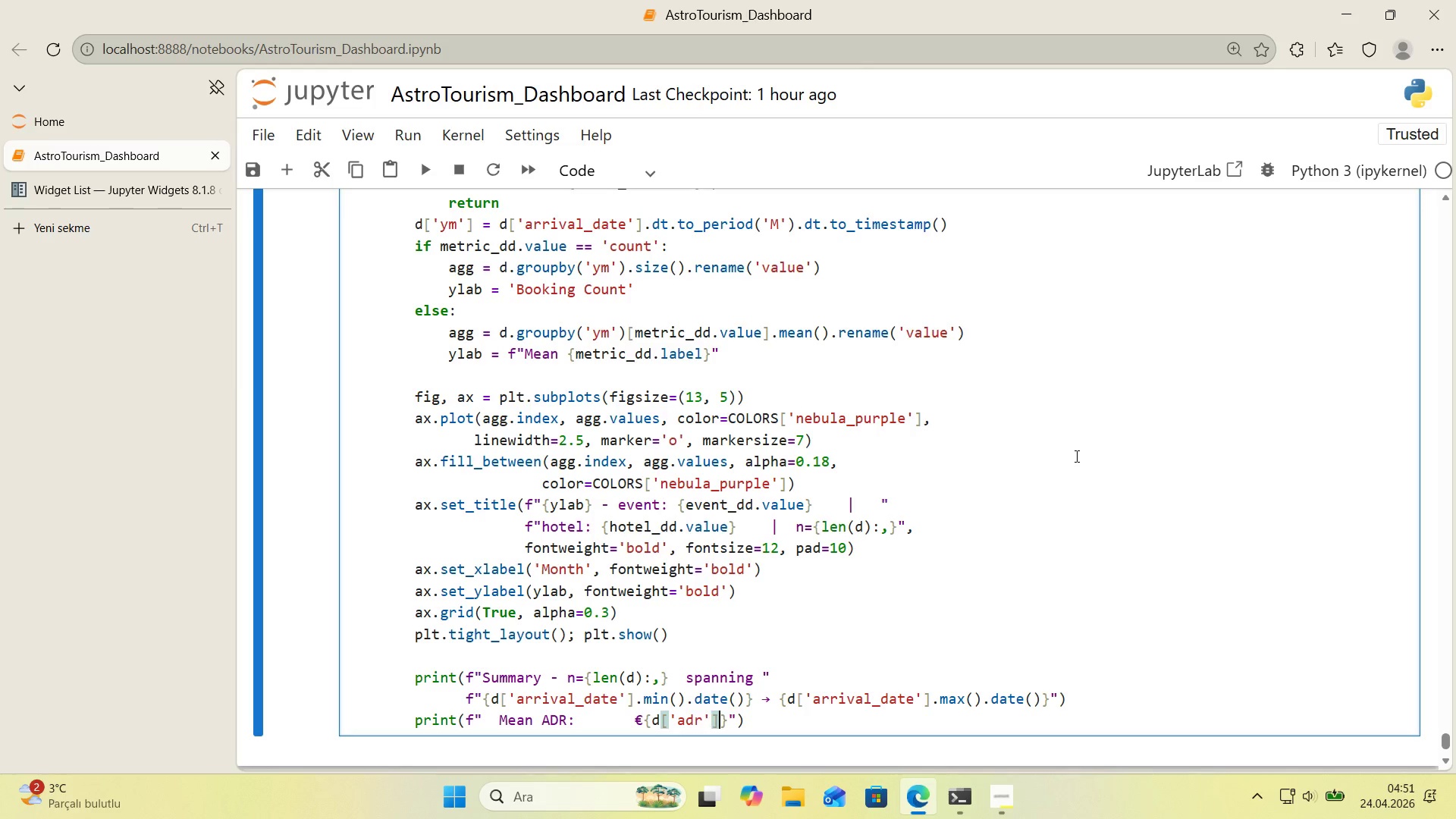 
key(ArrowRight)
 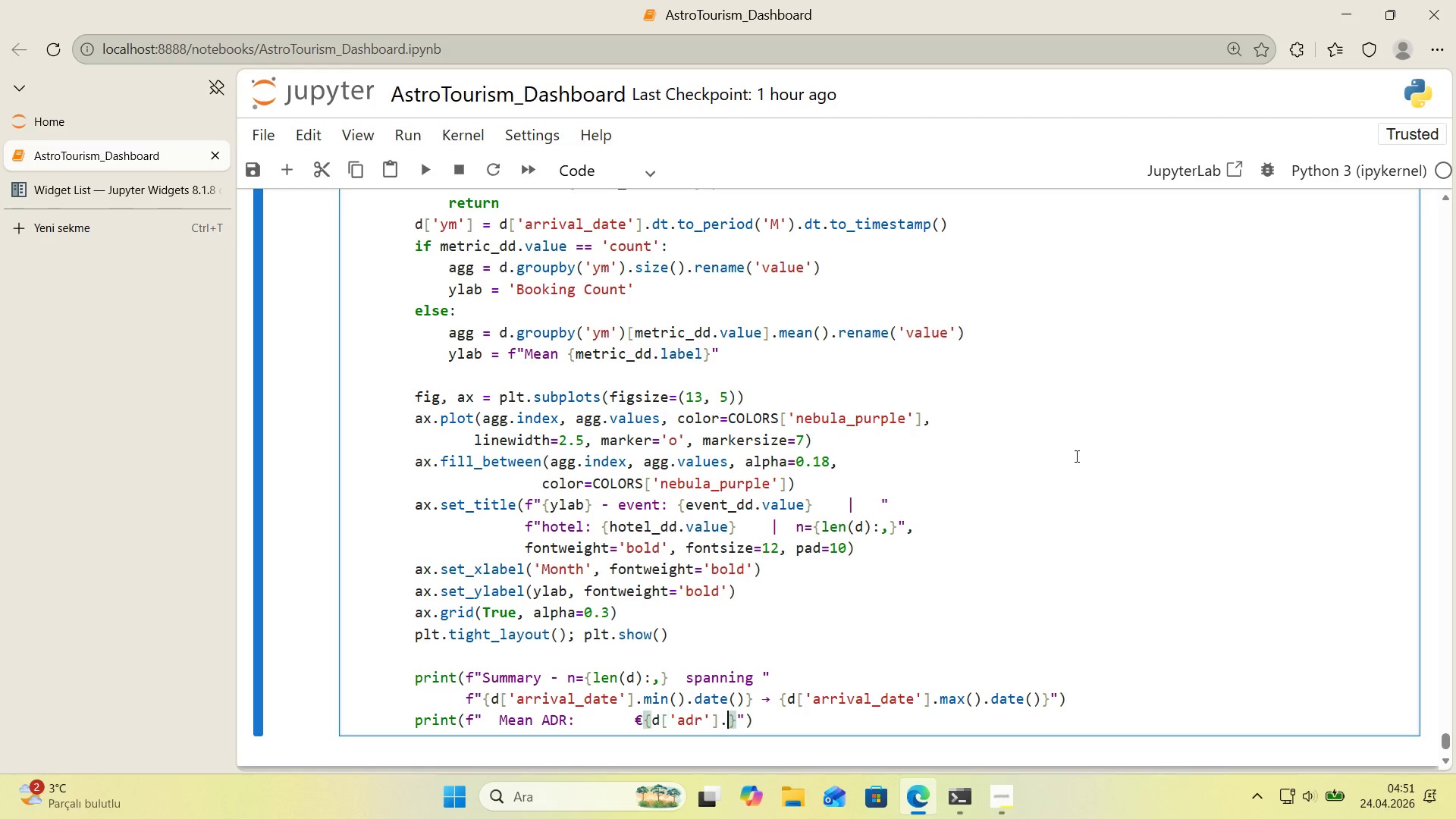 
type(.mean*(>.2f)
 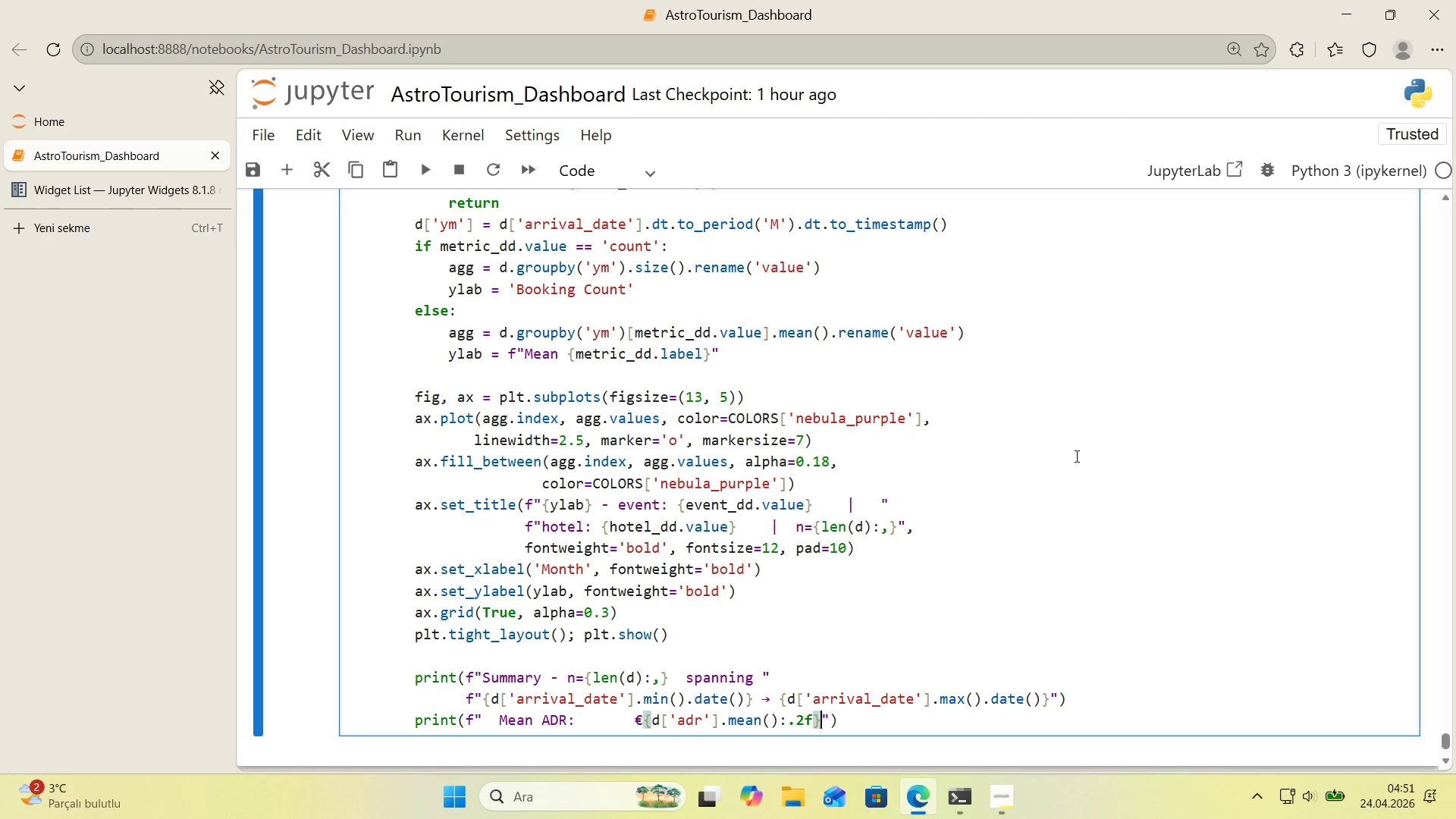 
 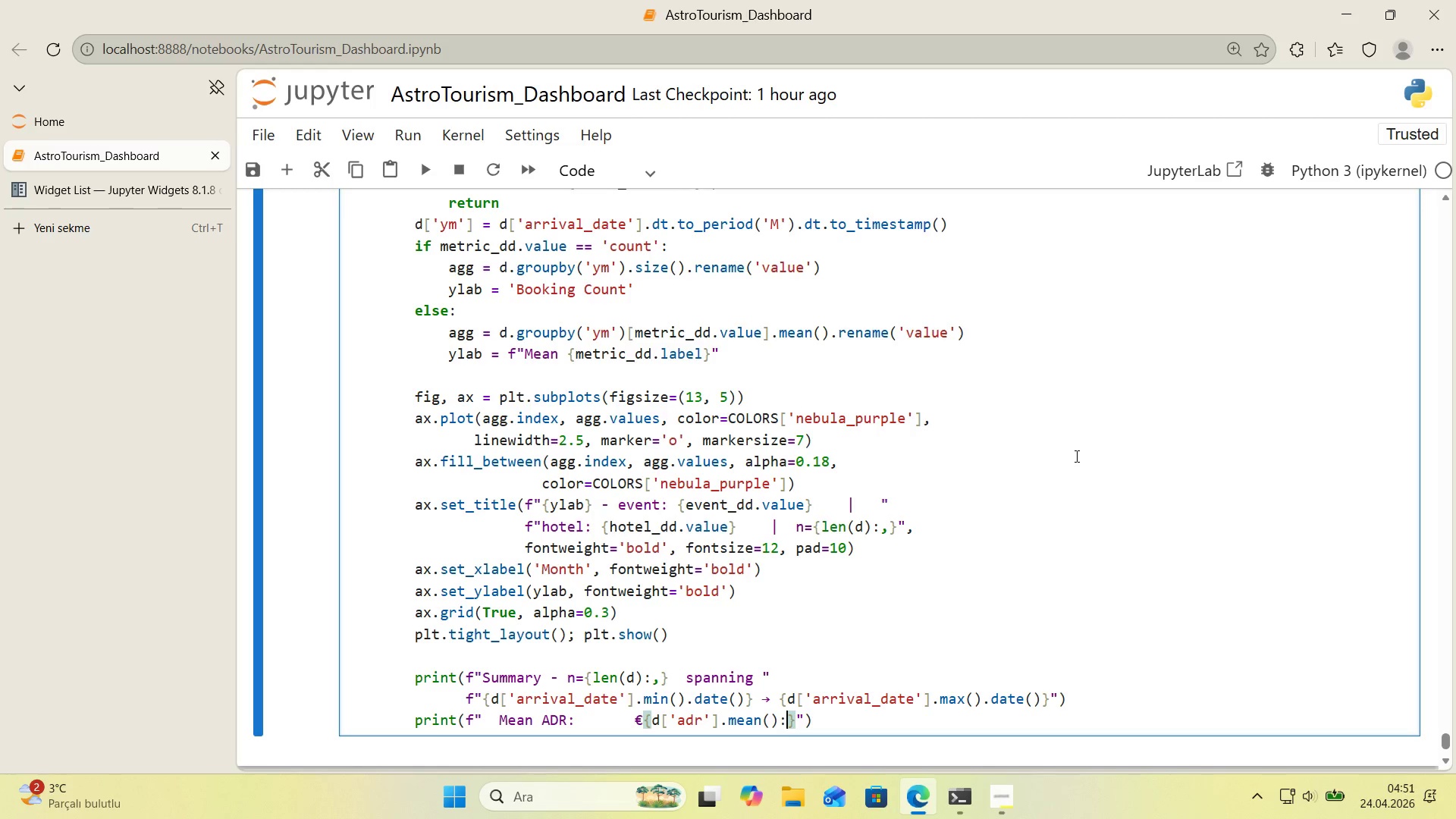 
key(ArrowRight)
 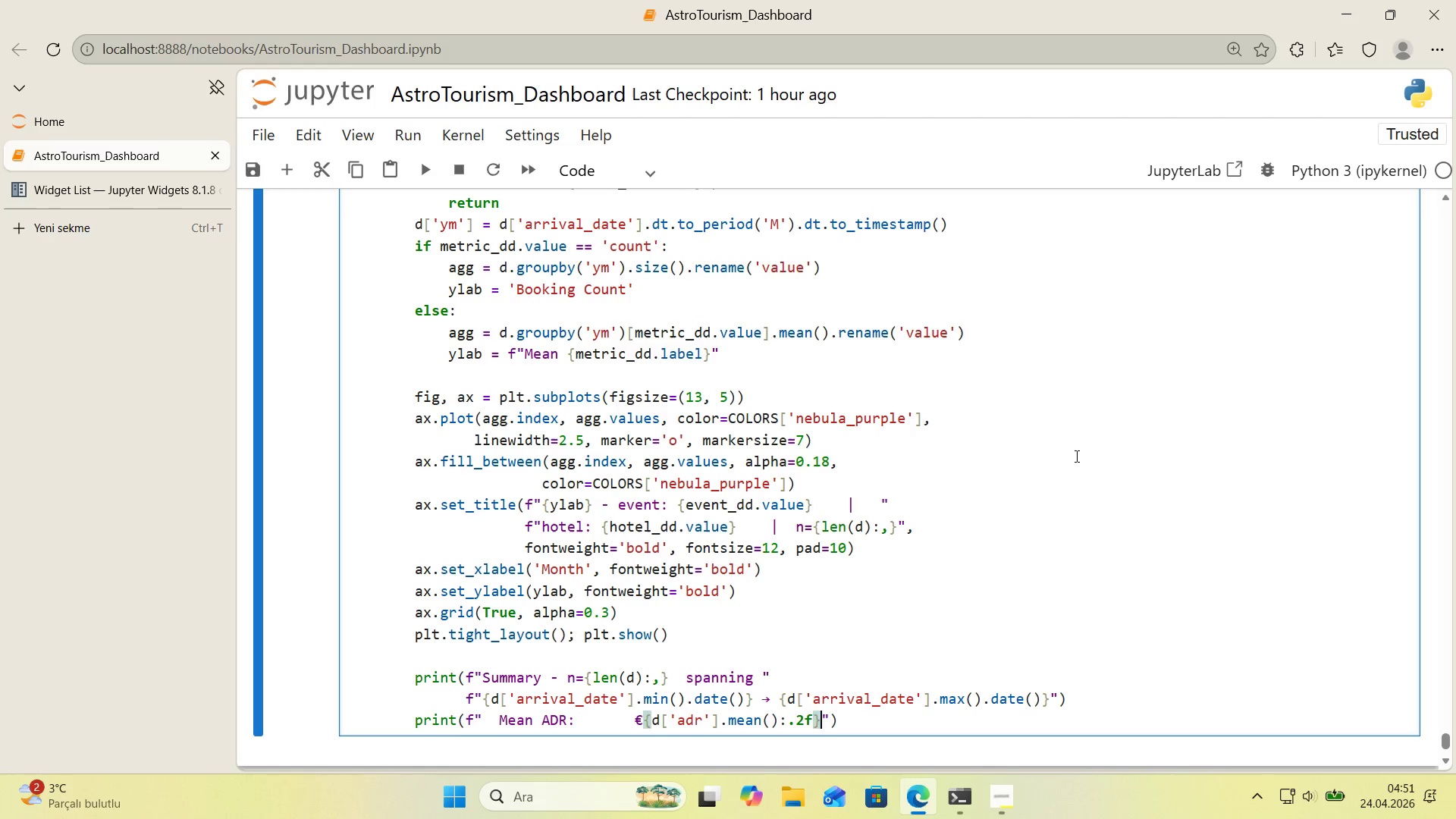 
key(ArrowRight)
 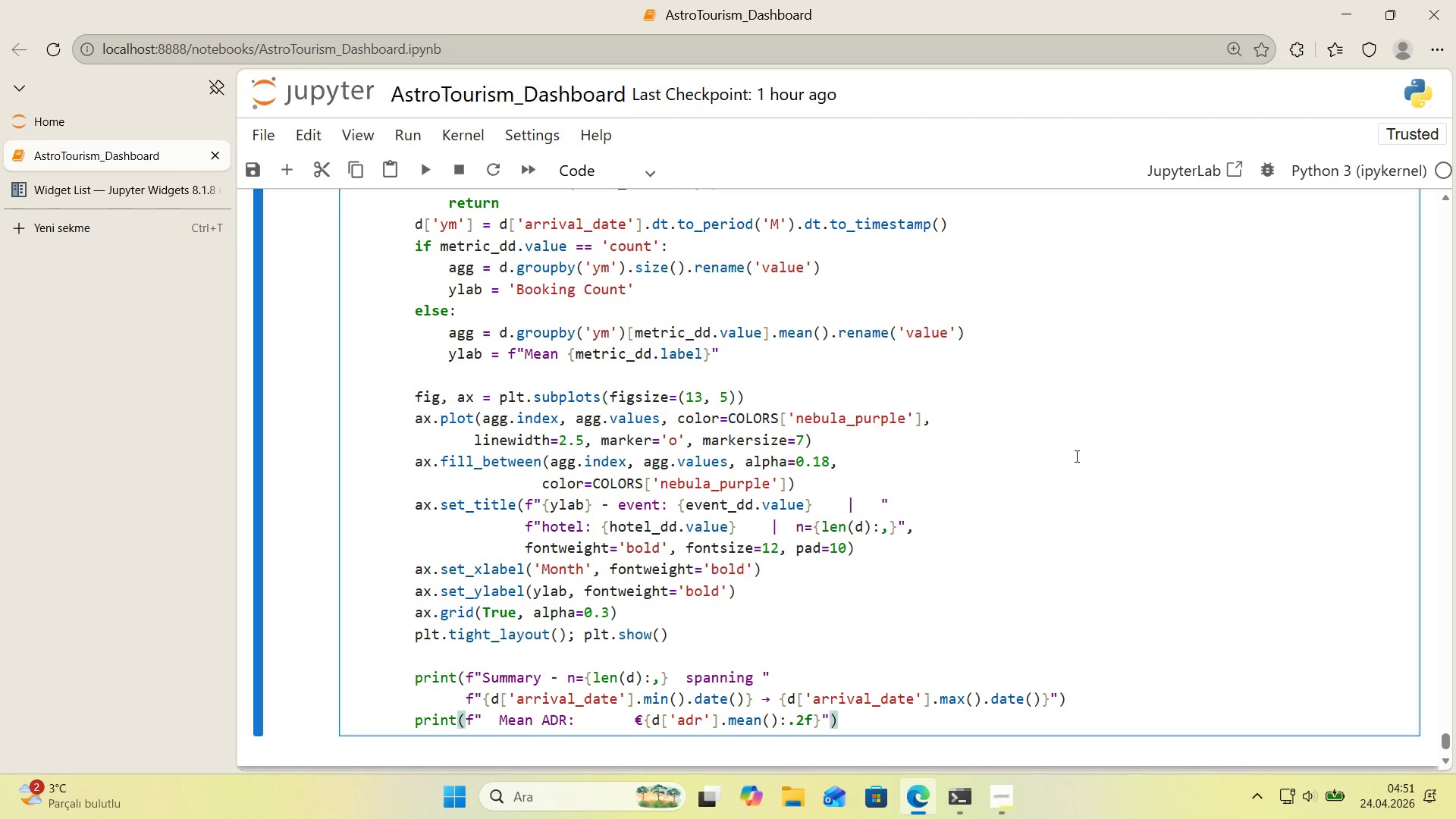 
key(ArrowRight)
 